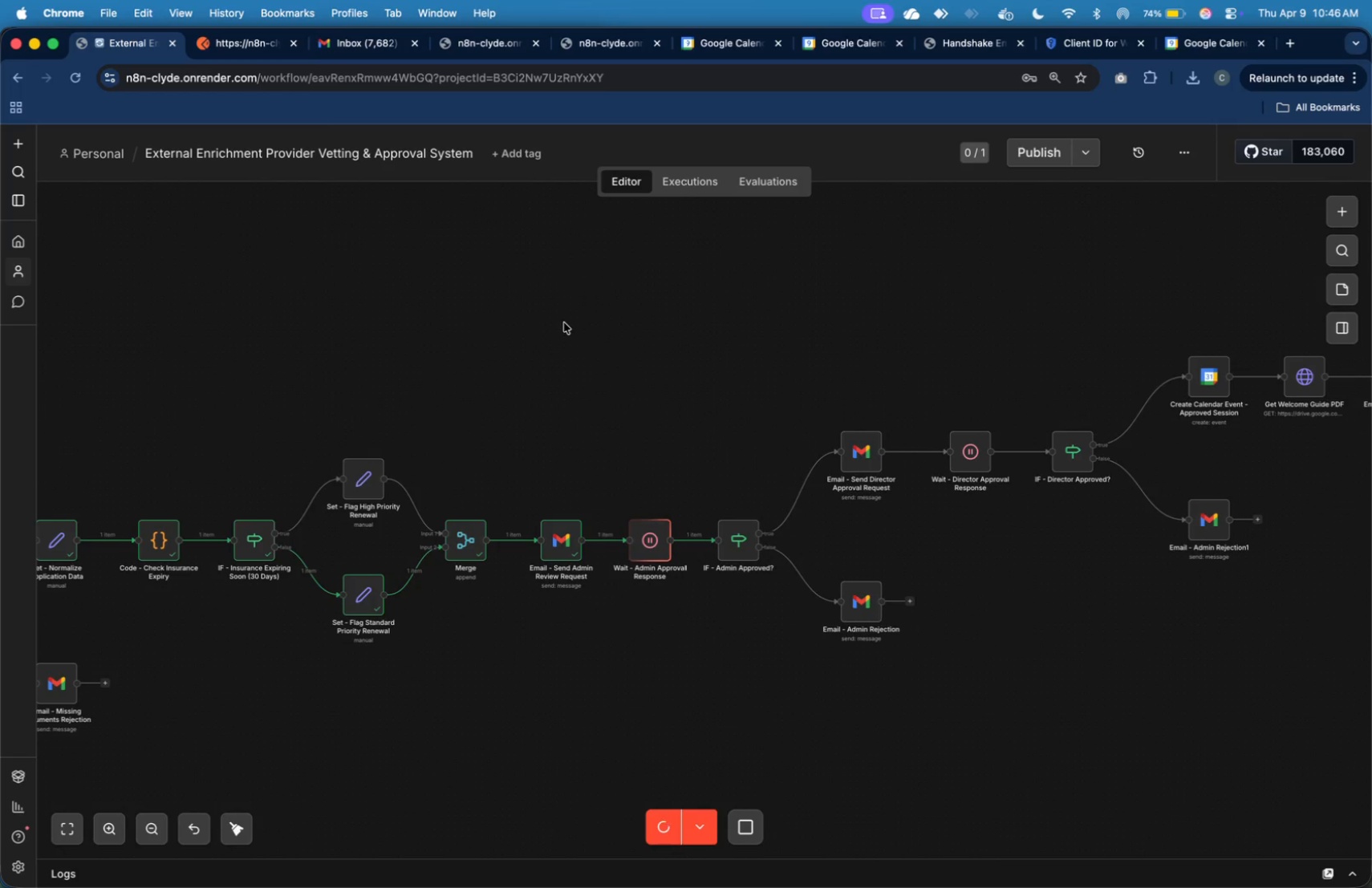 
left_click([363, 53])
 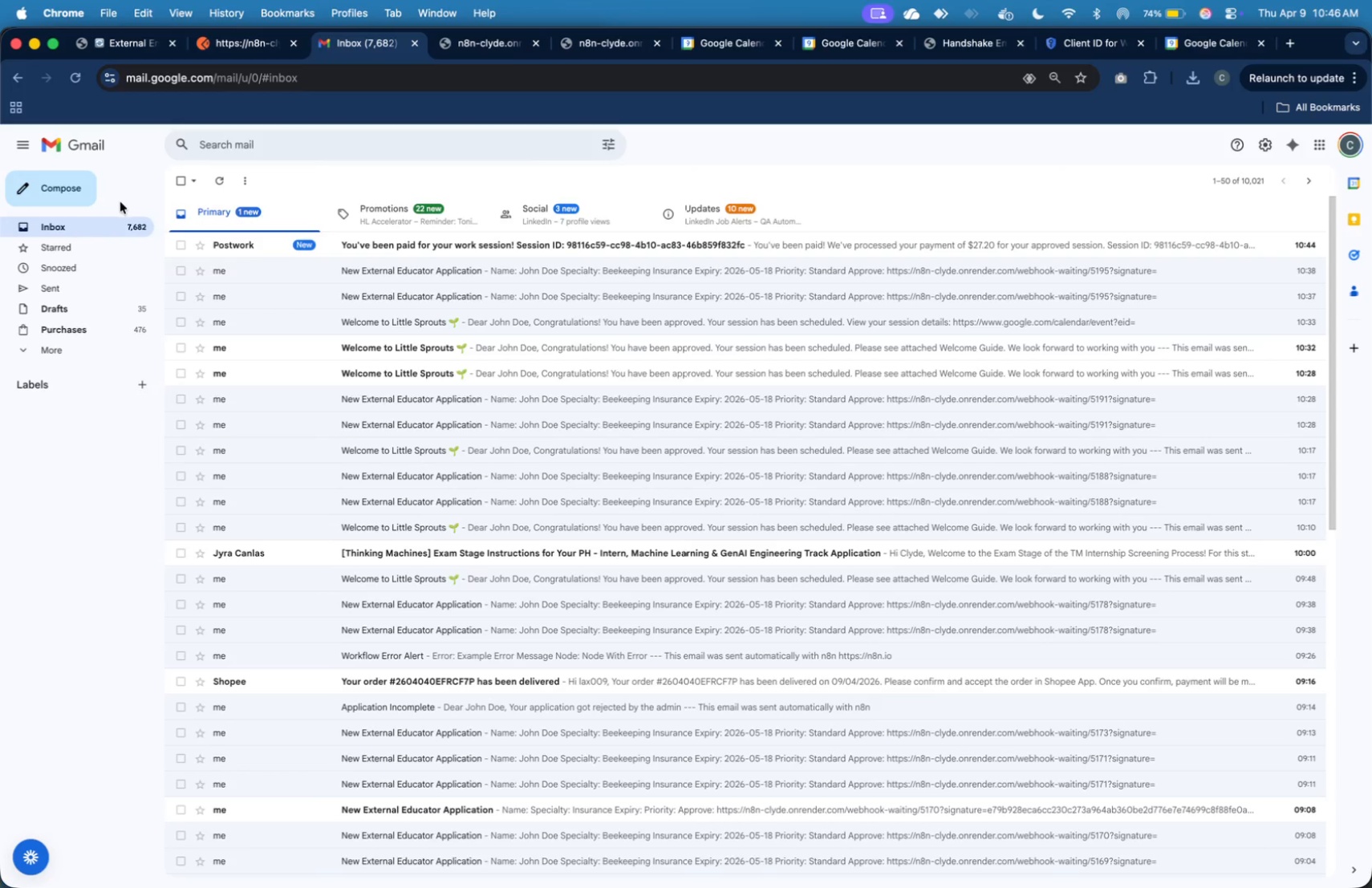 
left_click([124, 232])
 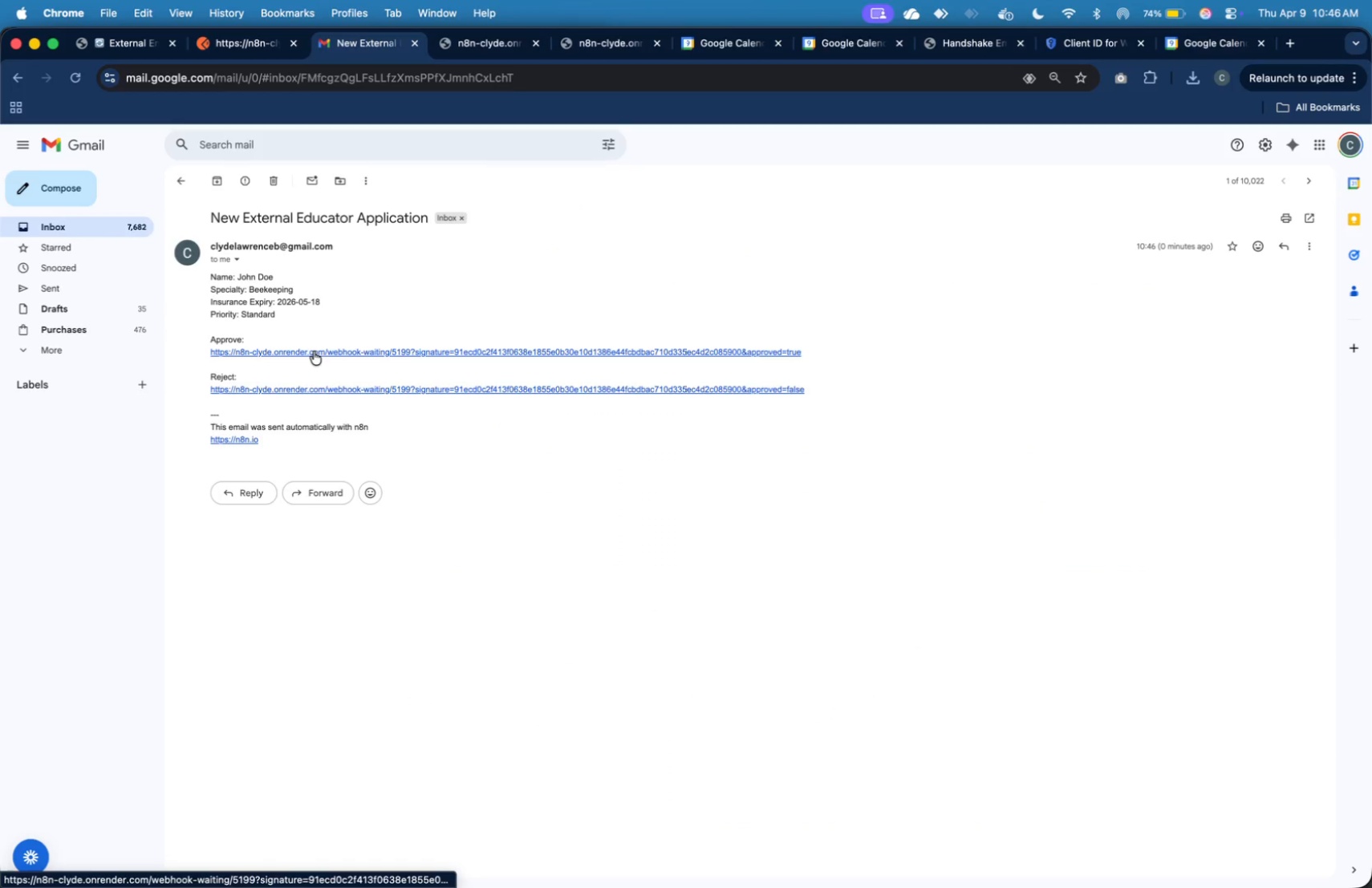 
wait(6.68)
 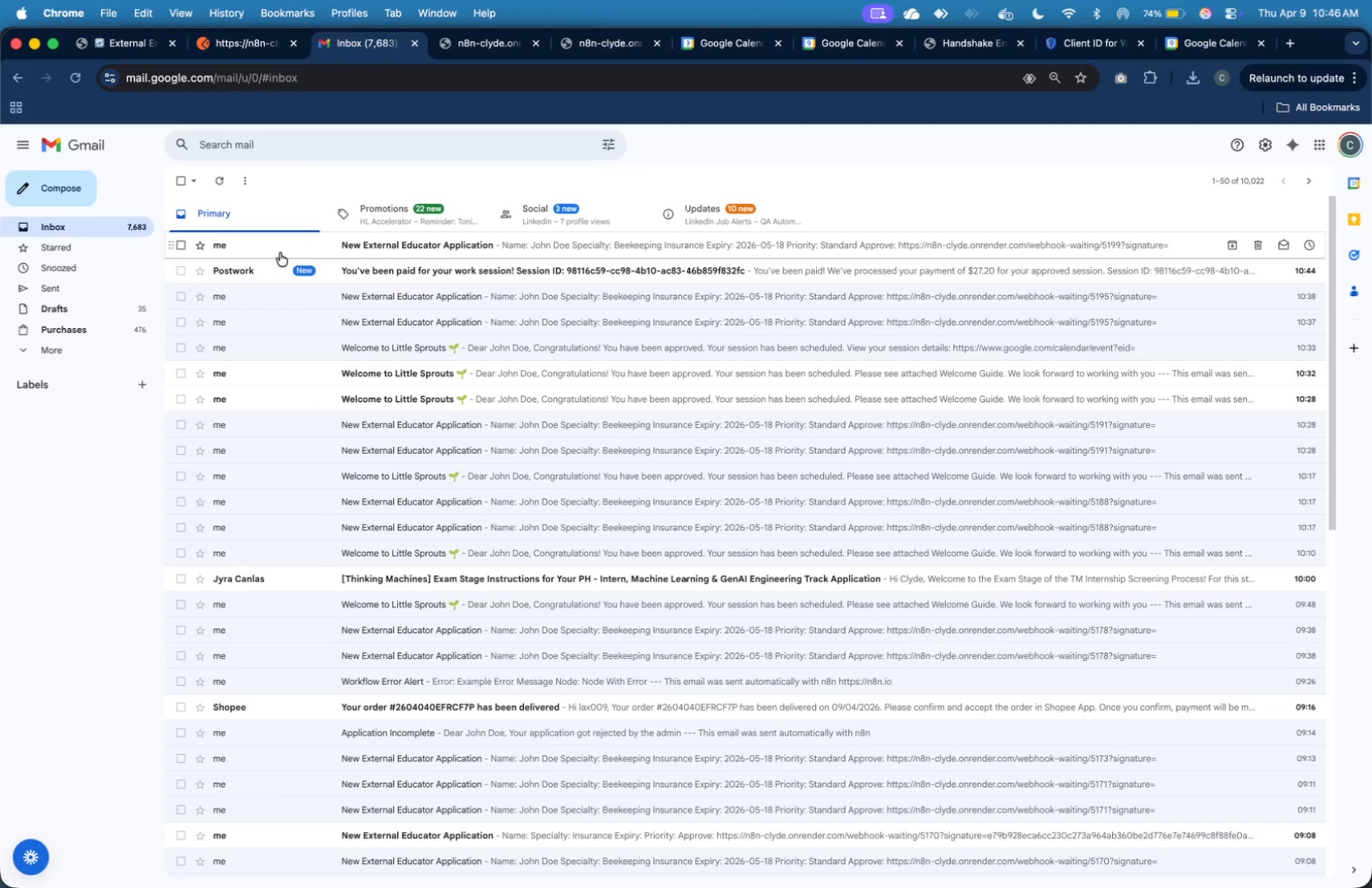 
mouse_move([156, 66])
 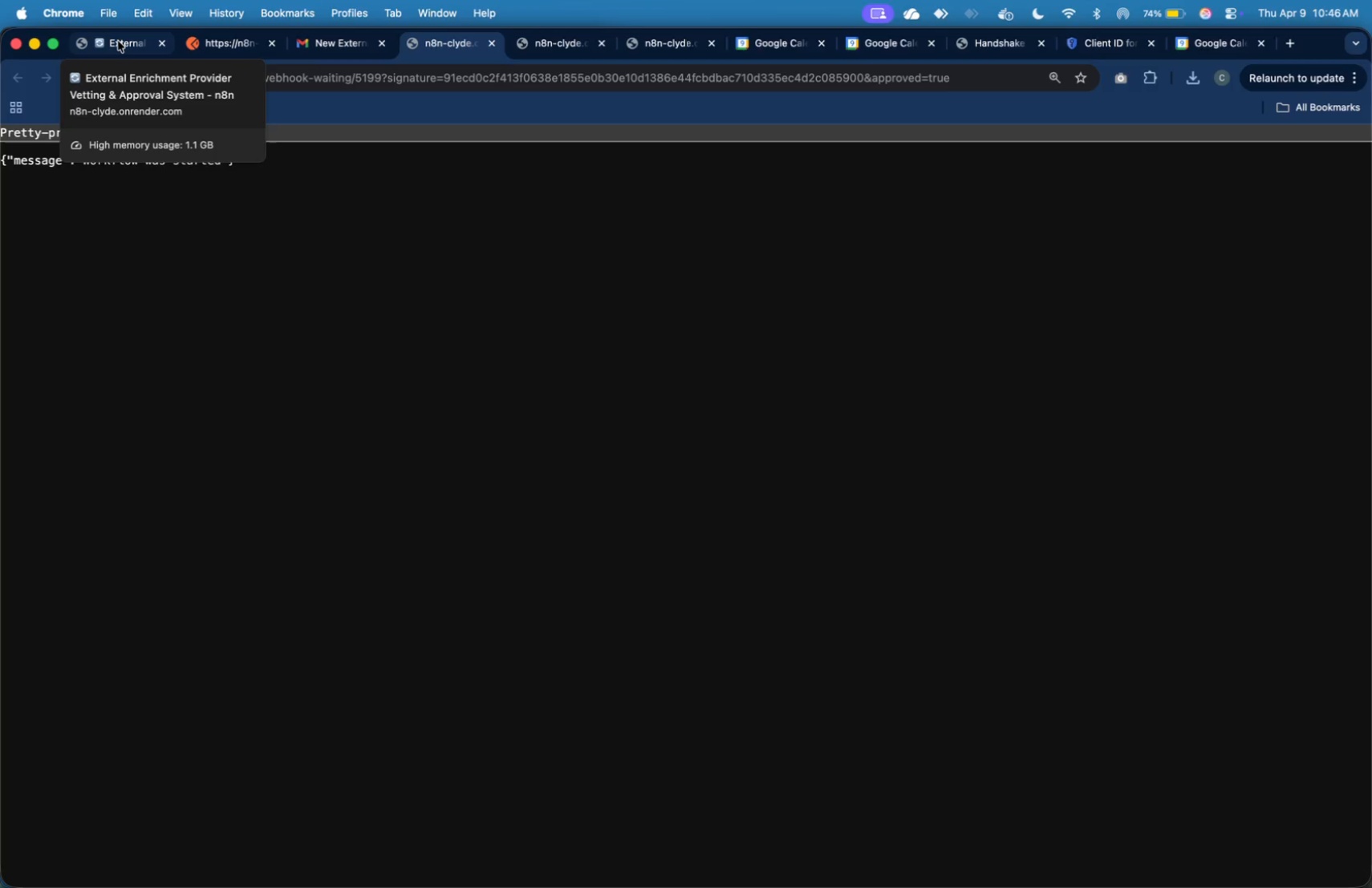 
wait(9.26)
 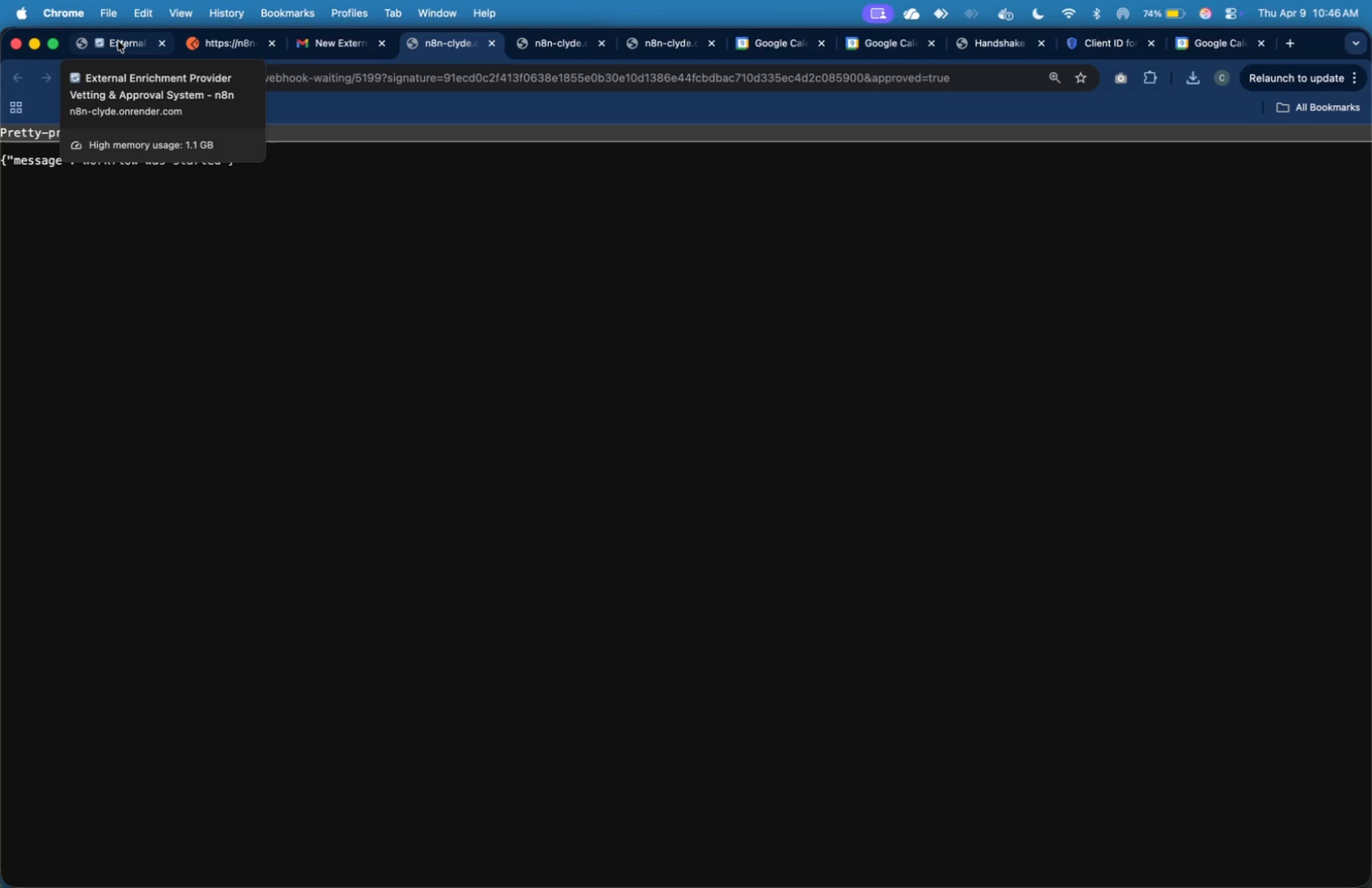 
left_click([118, 41])
 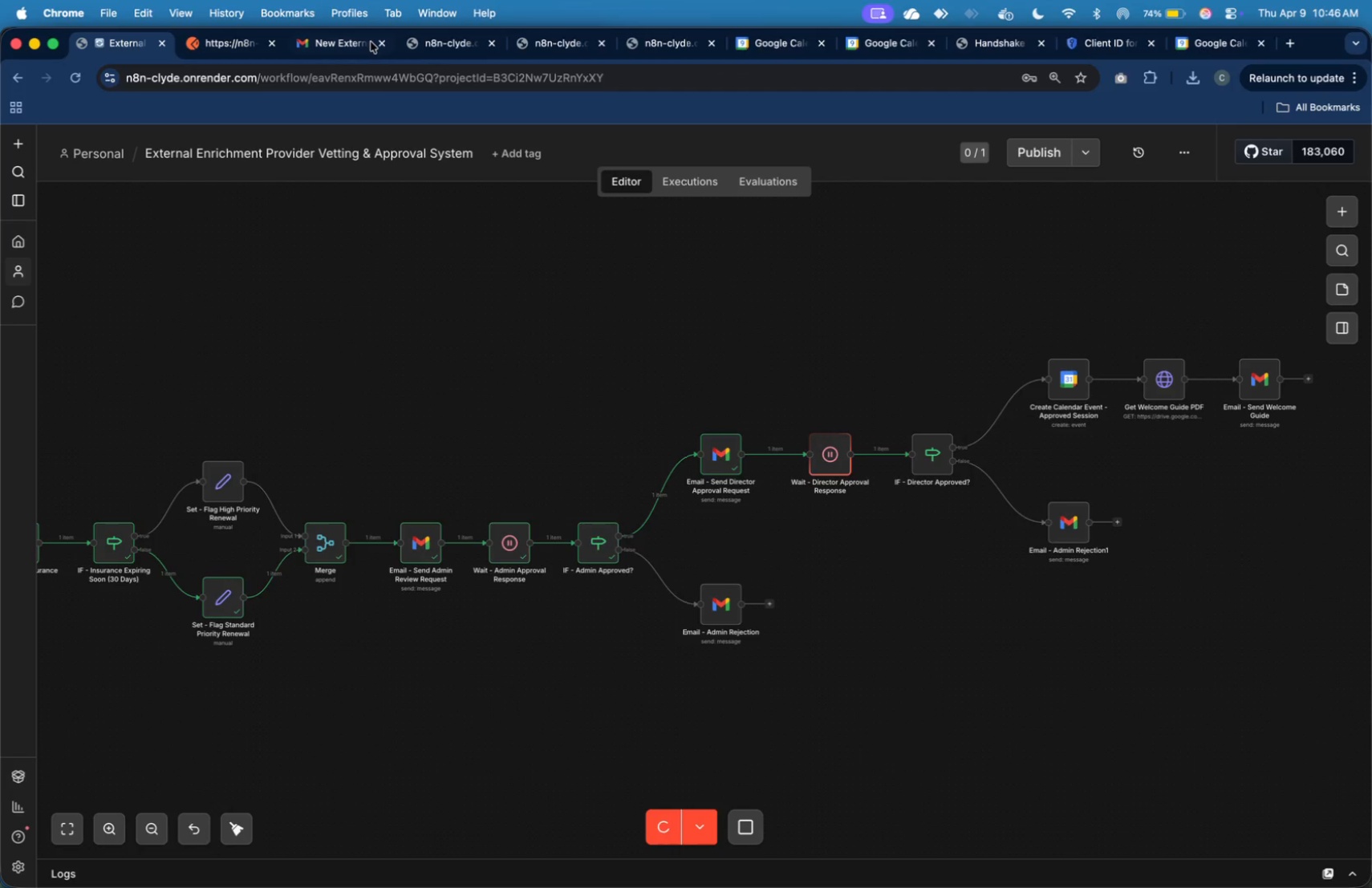 
left_click([317, 34])
 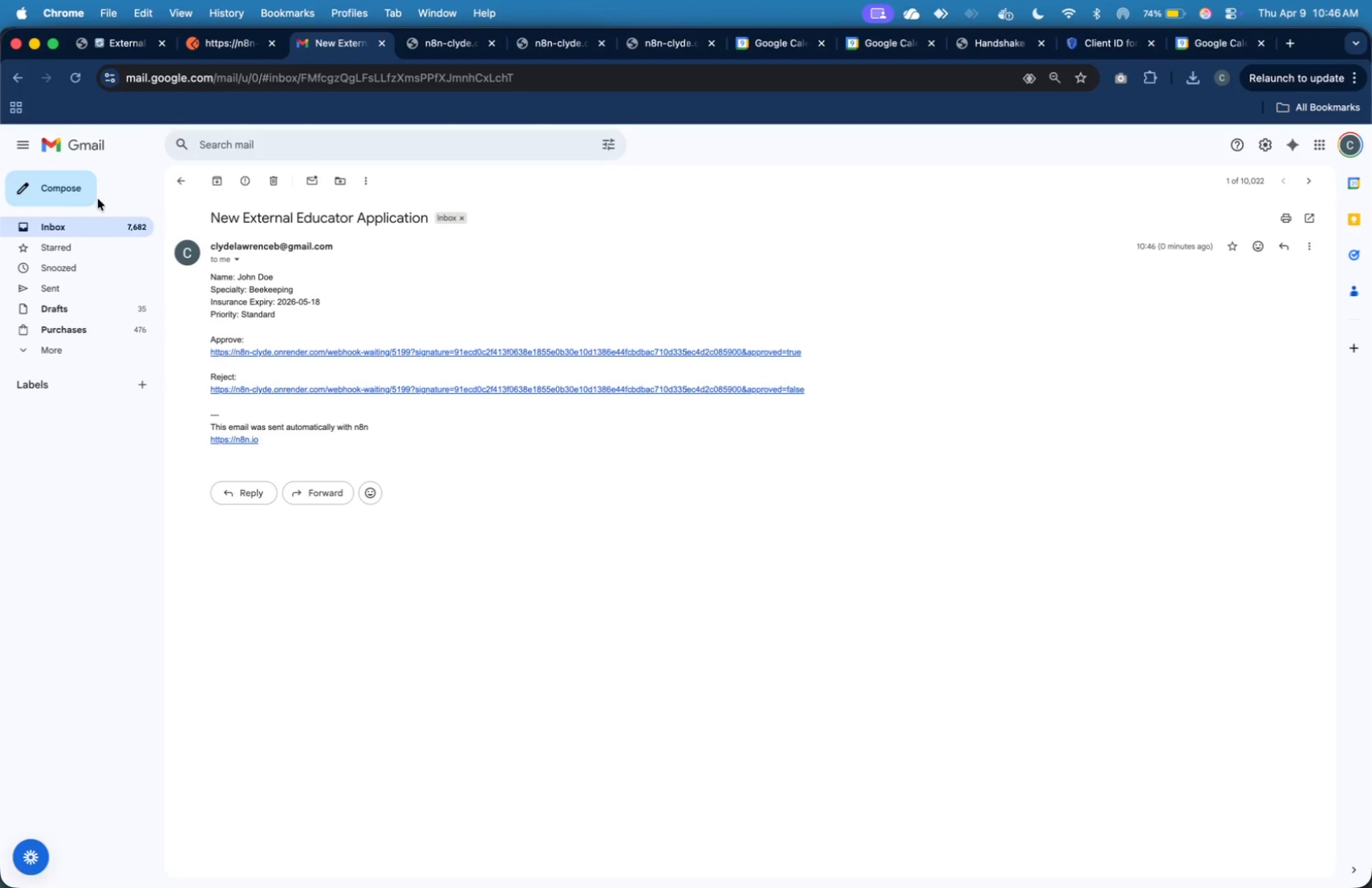 
left_click([99, 222])
 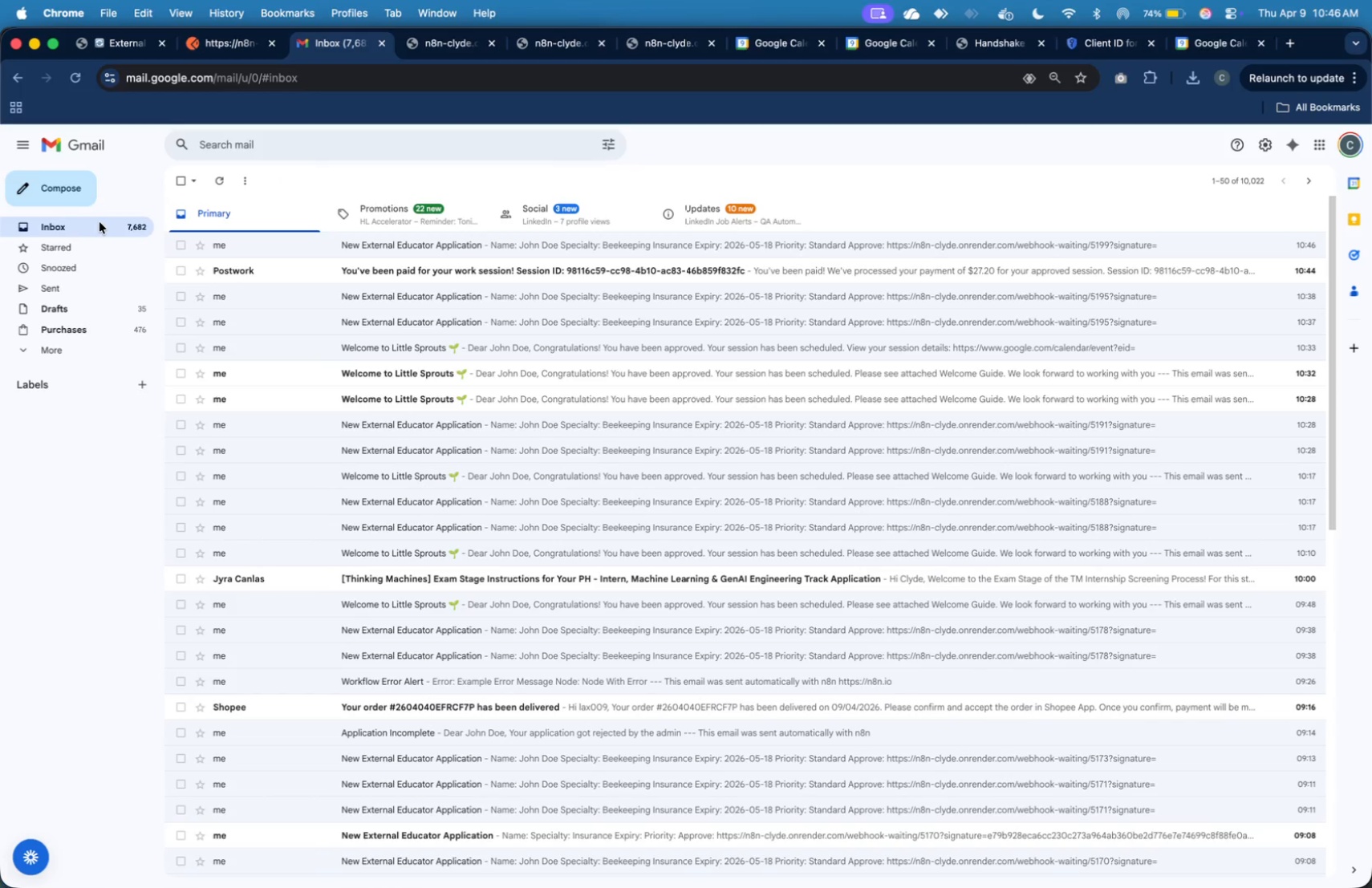 
left_click([99, 222])
 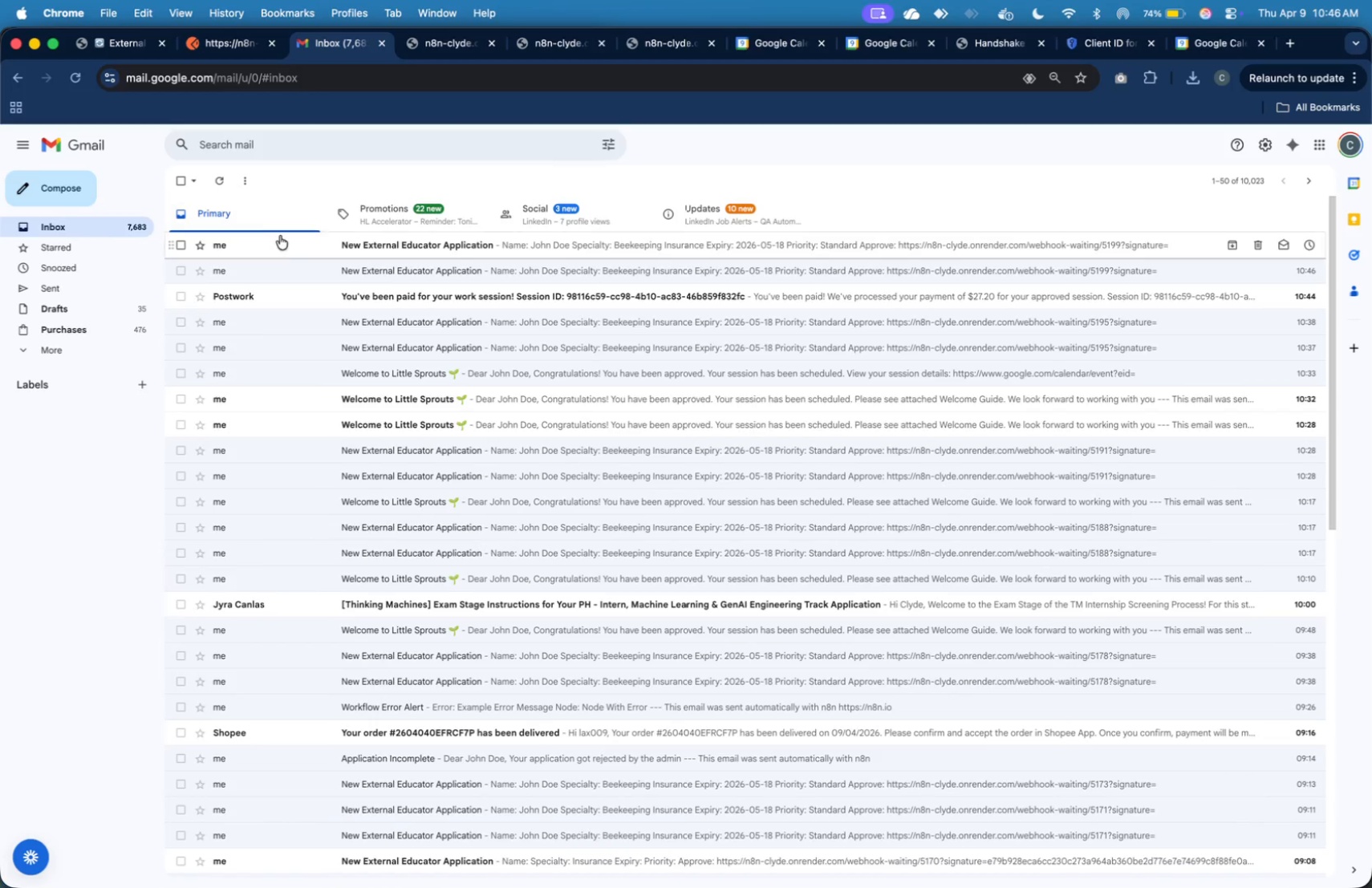 
left_click([288, 241])
 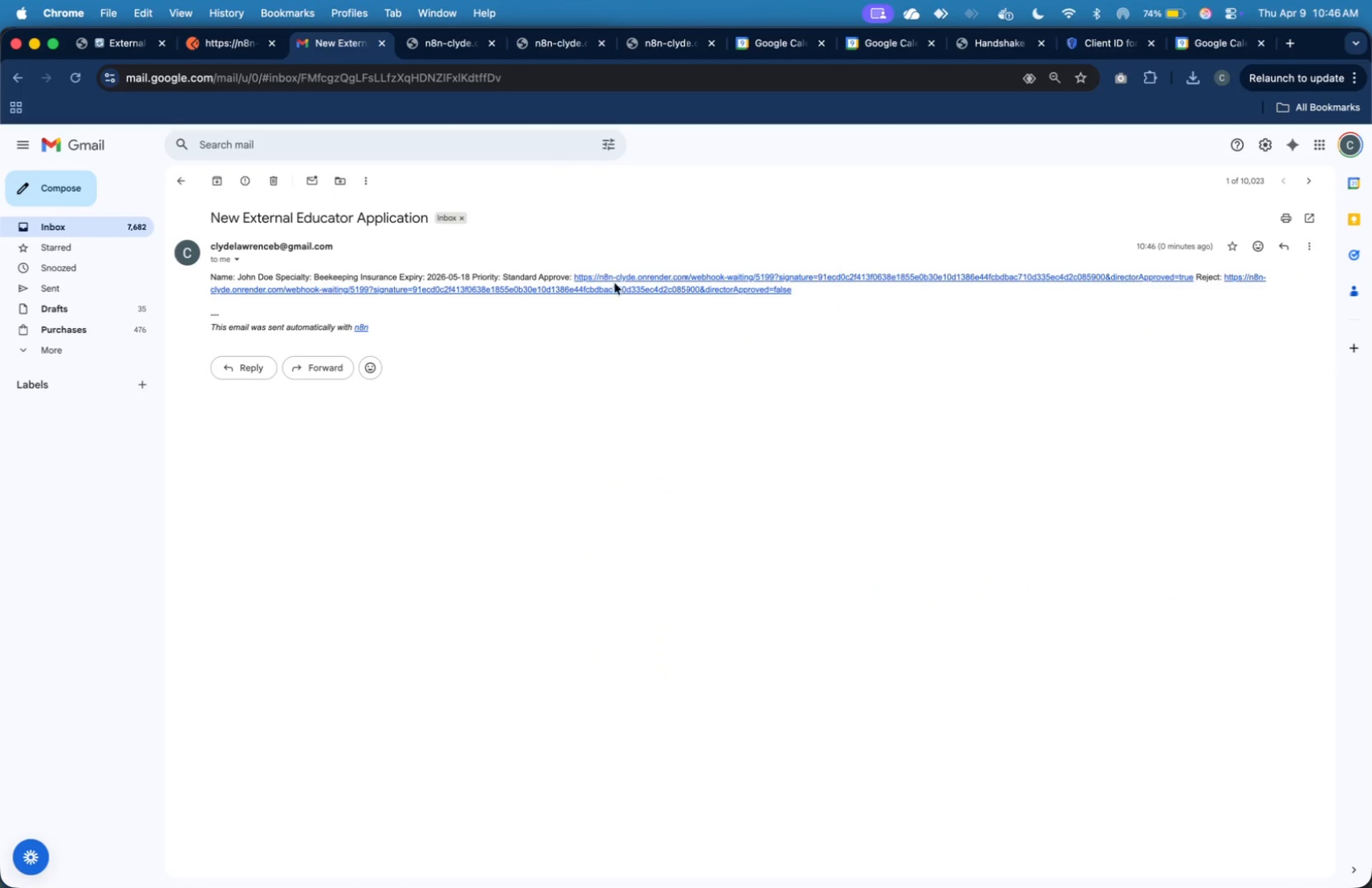 
left_click([615, 274])
 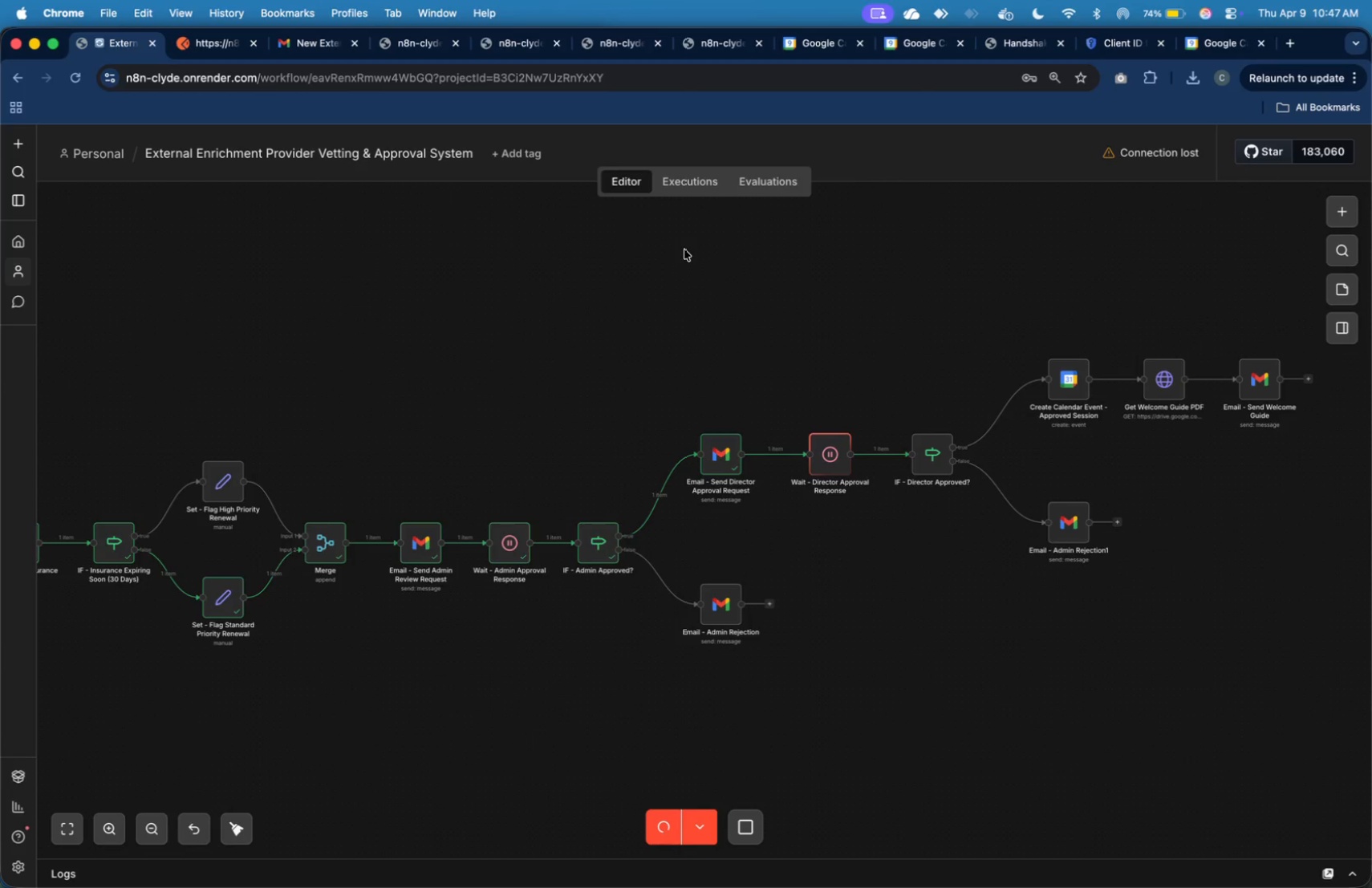 
wait(11.23)
 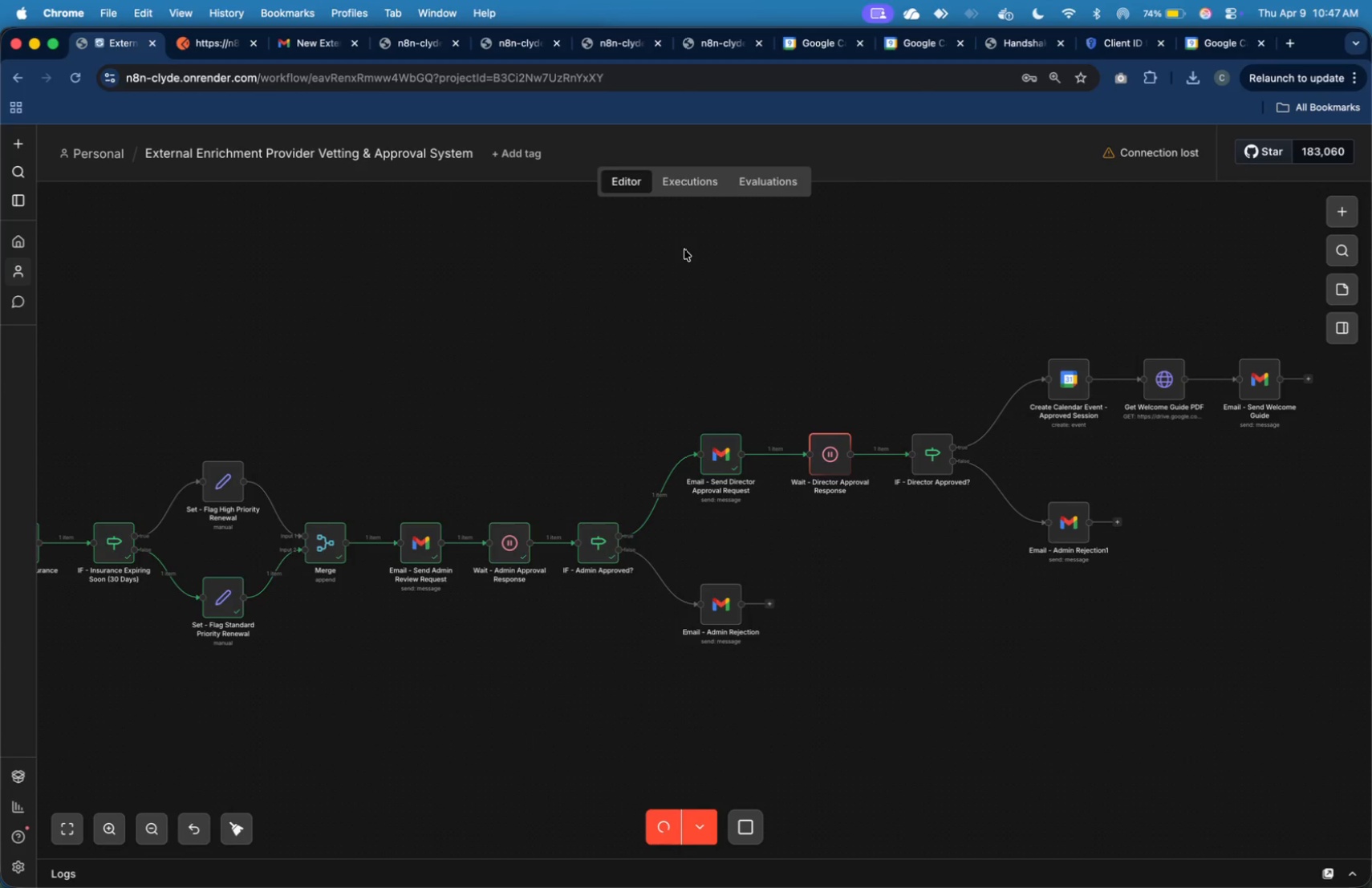 
left_click([419, 54])
 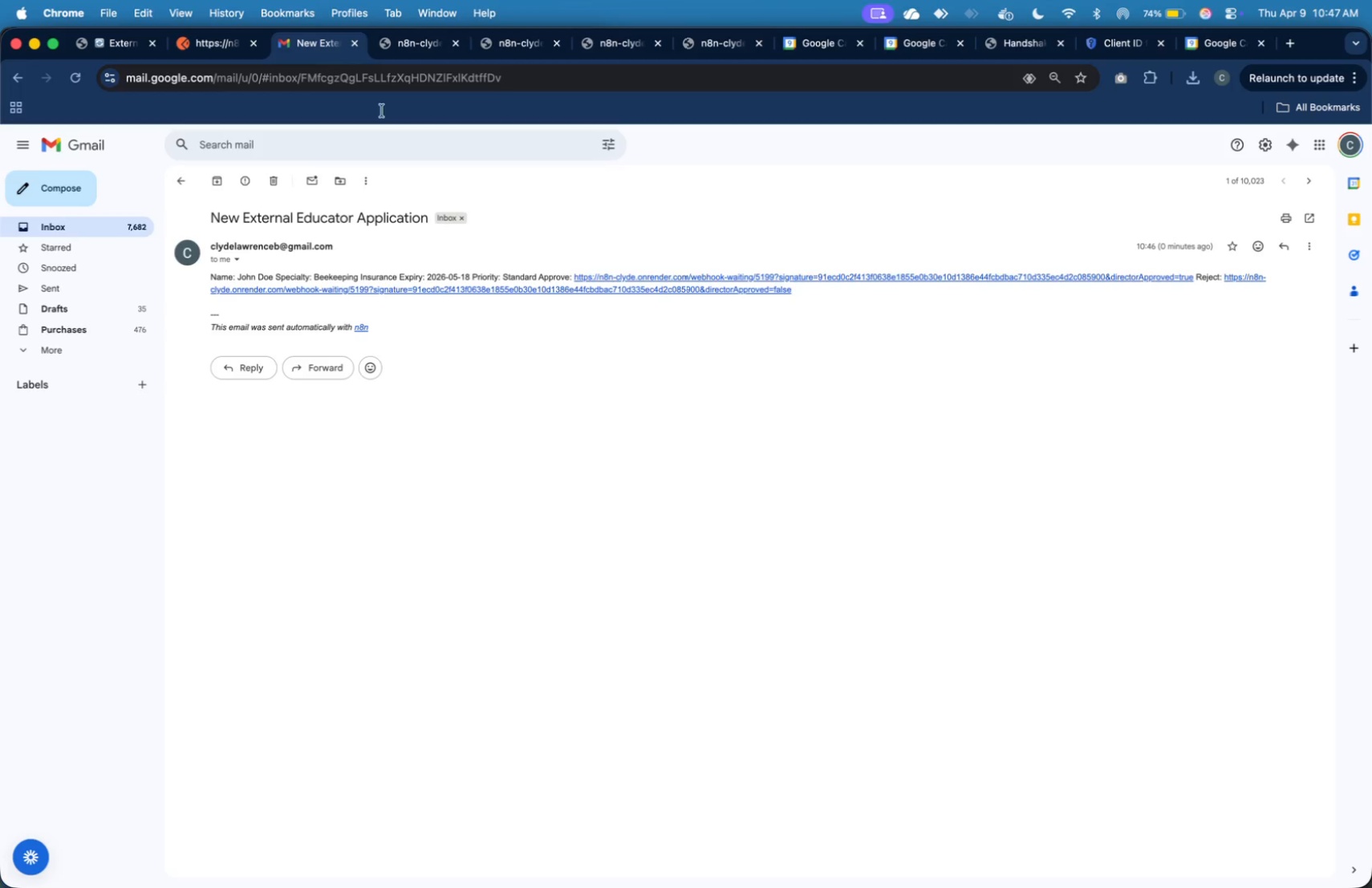 
left_click([117, 47])
 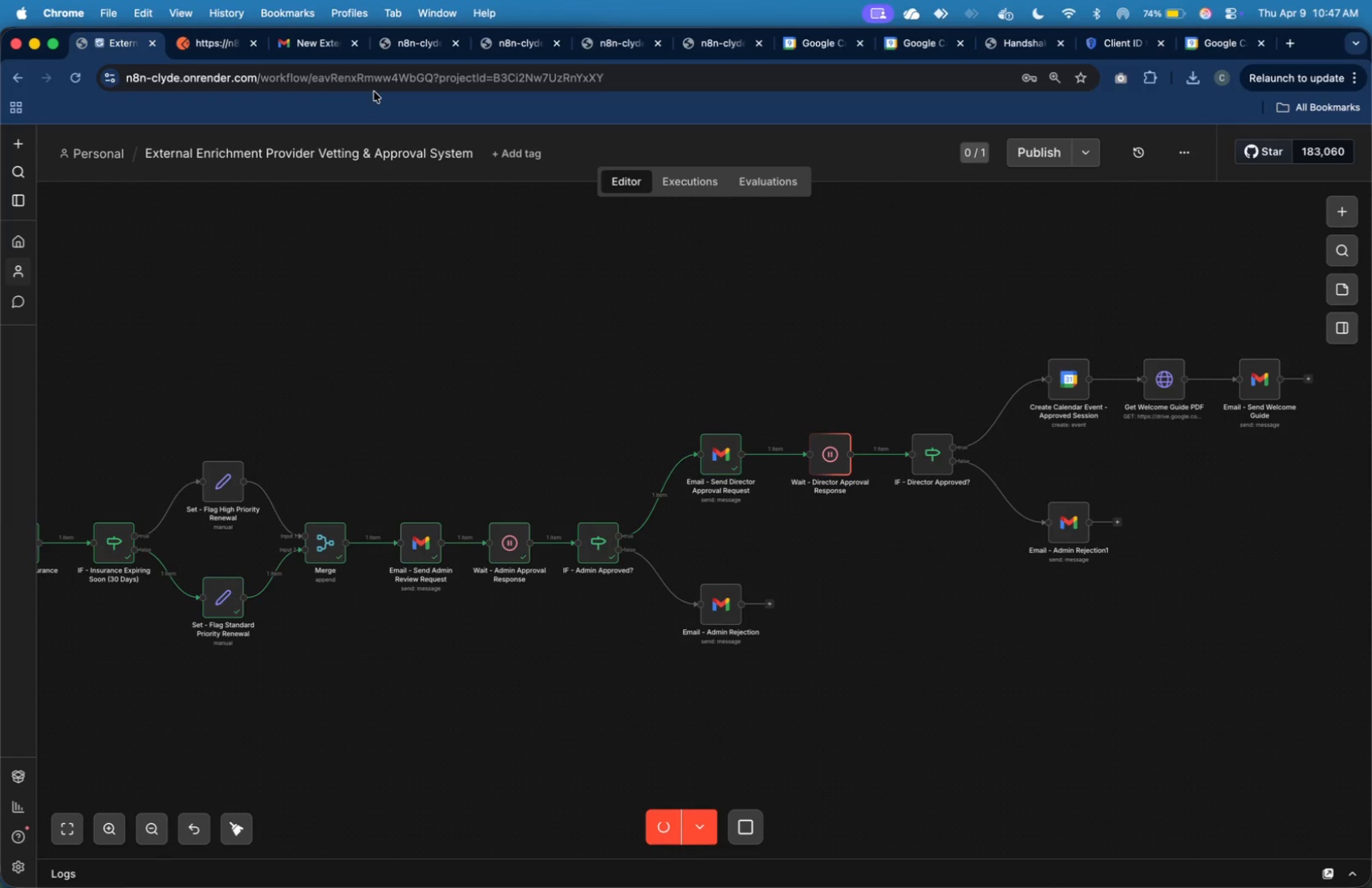 
left_click([393, 43])
 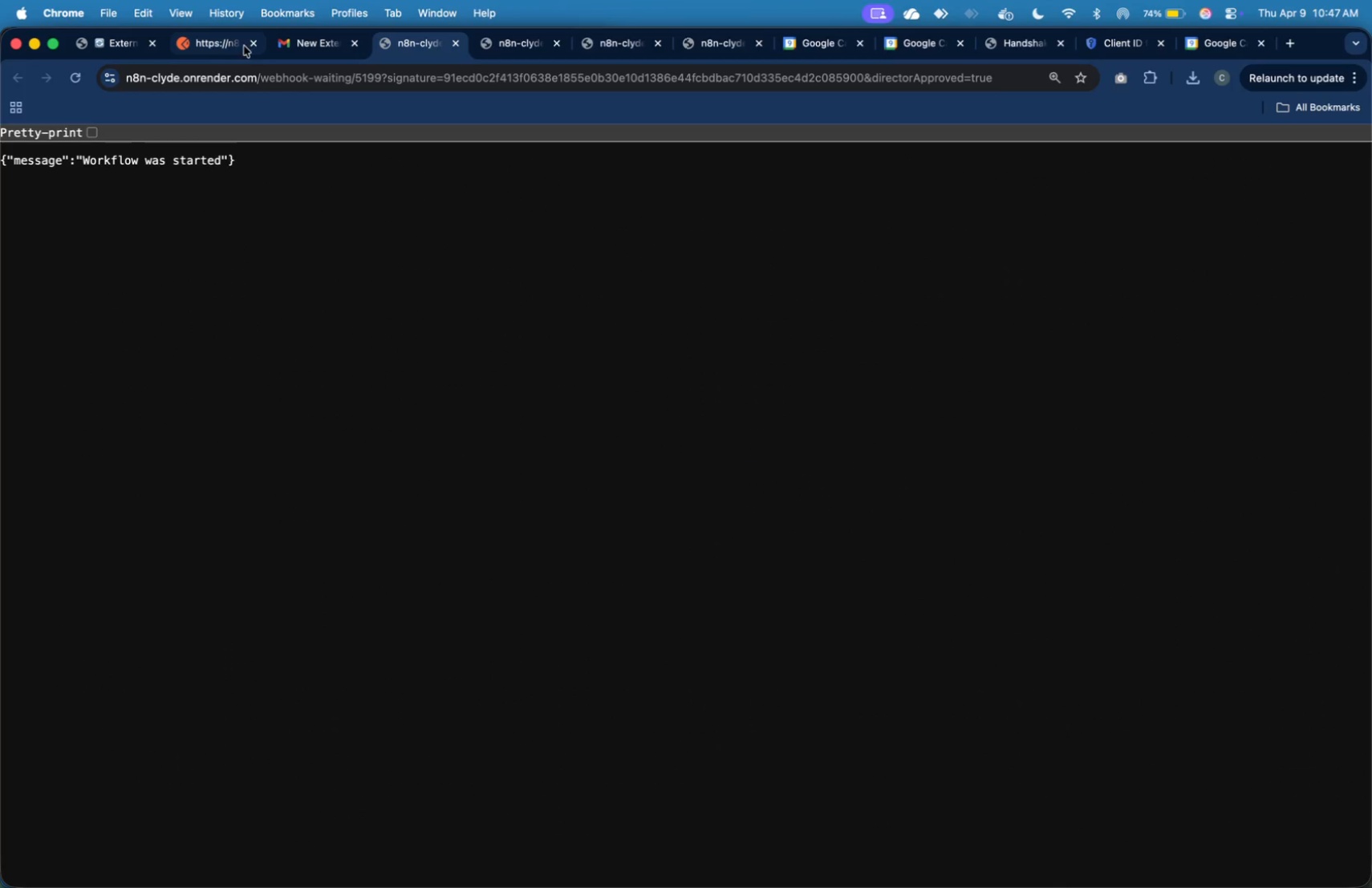 
left_click([297, 46])
 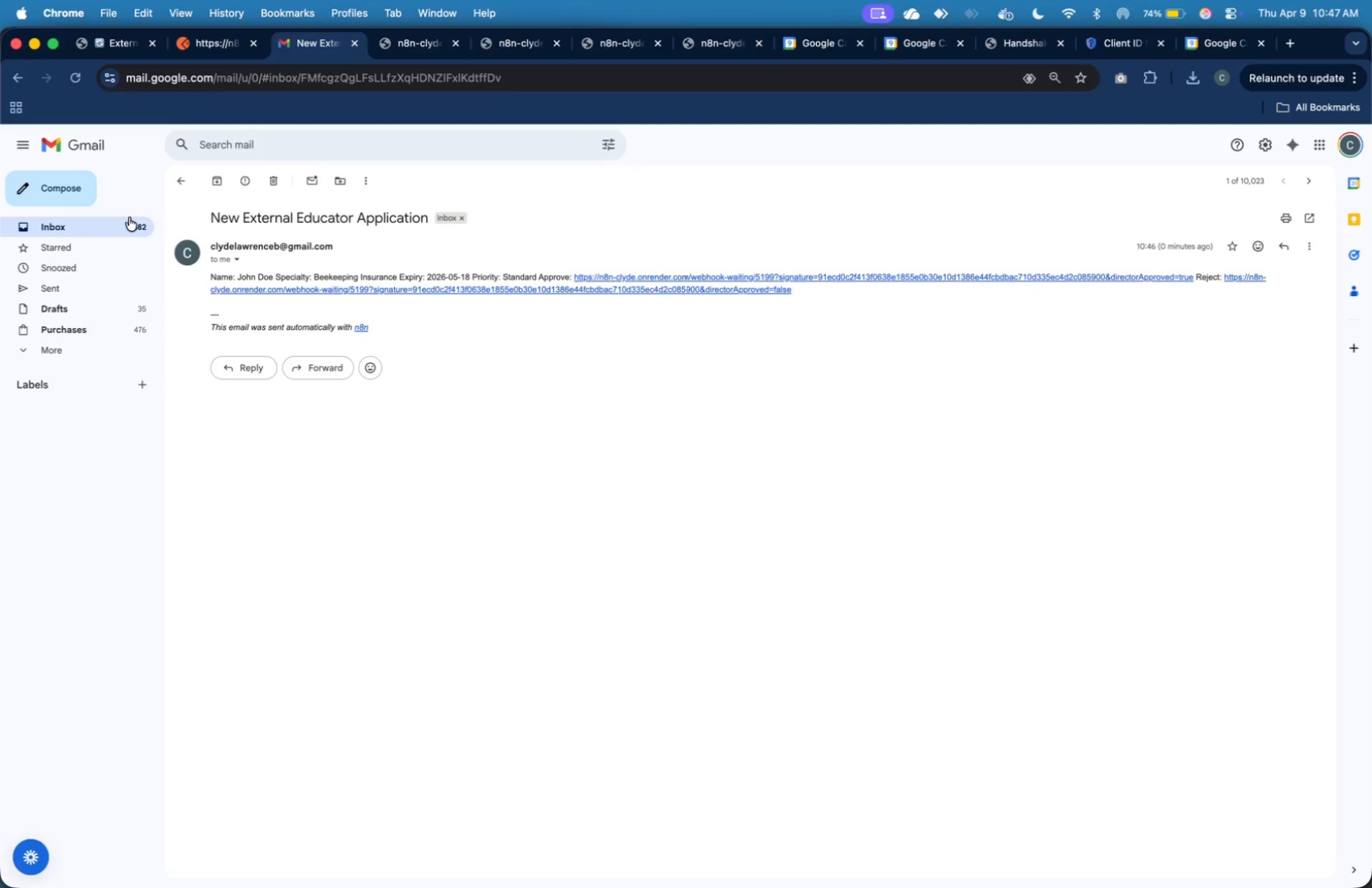 
left_click([129, 217])
 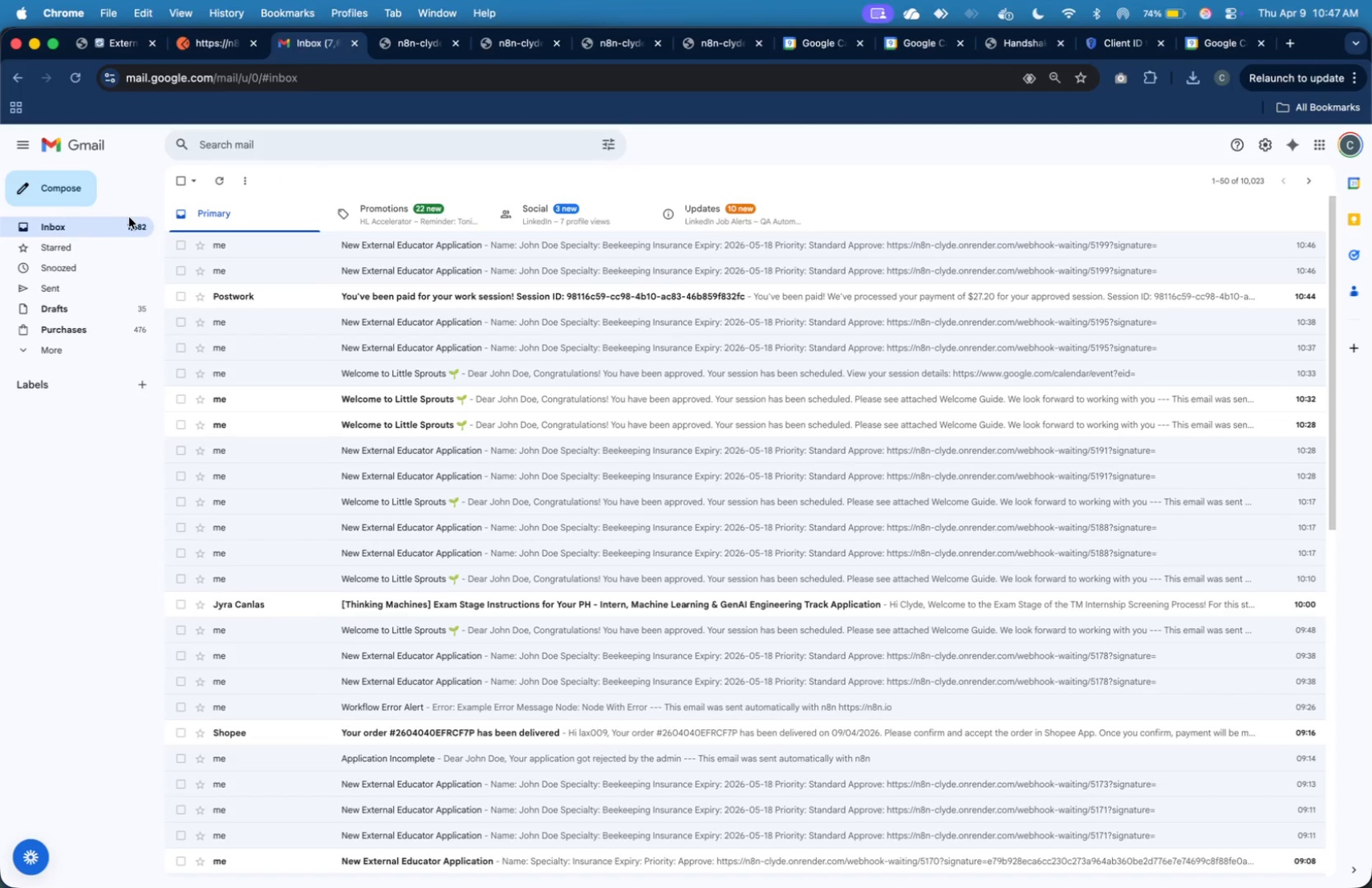 
left_click([129, 217])
 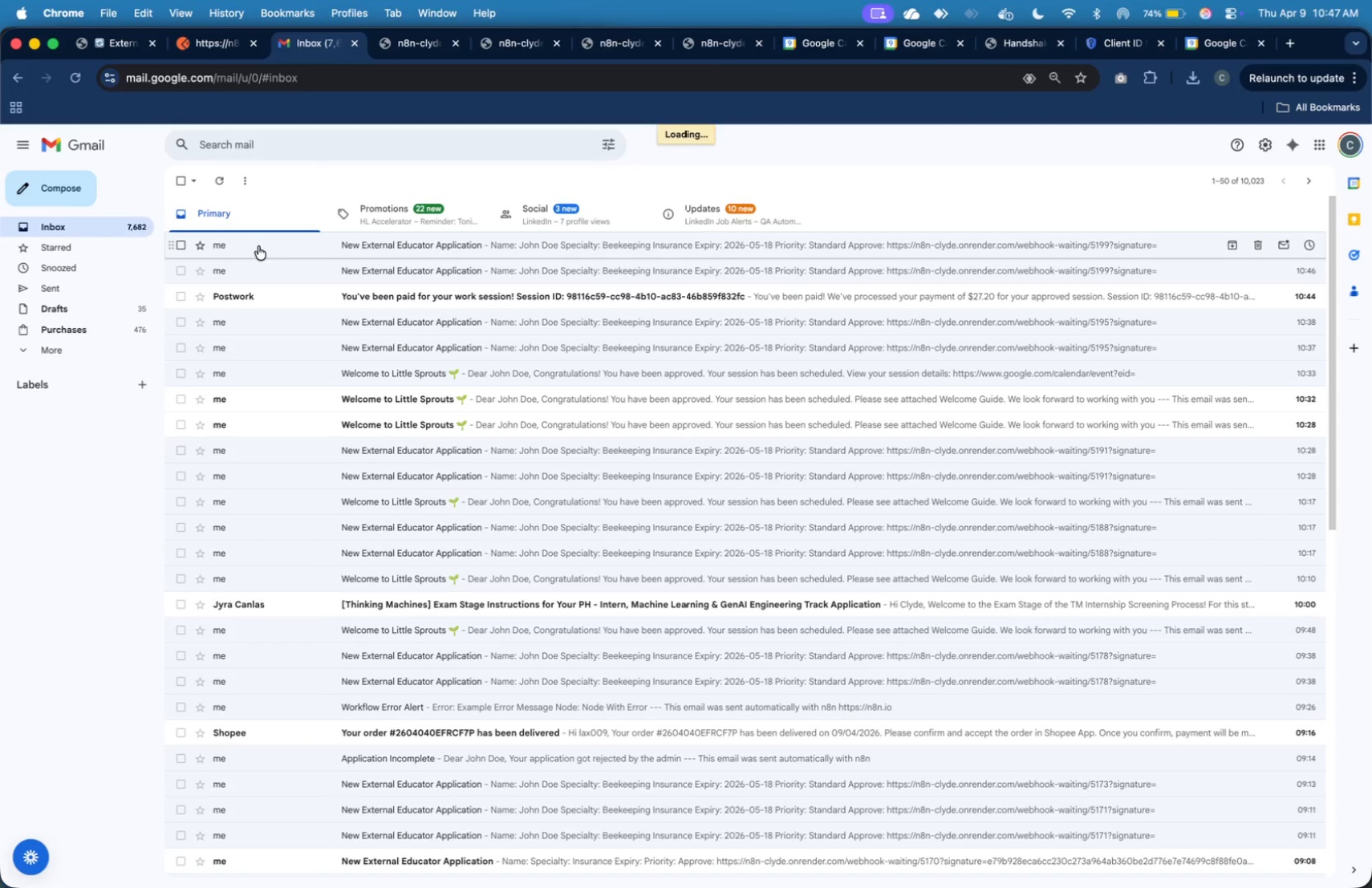 
left_click([282, 250])
 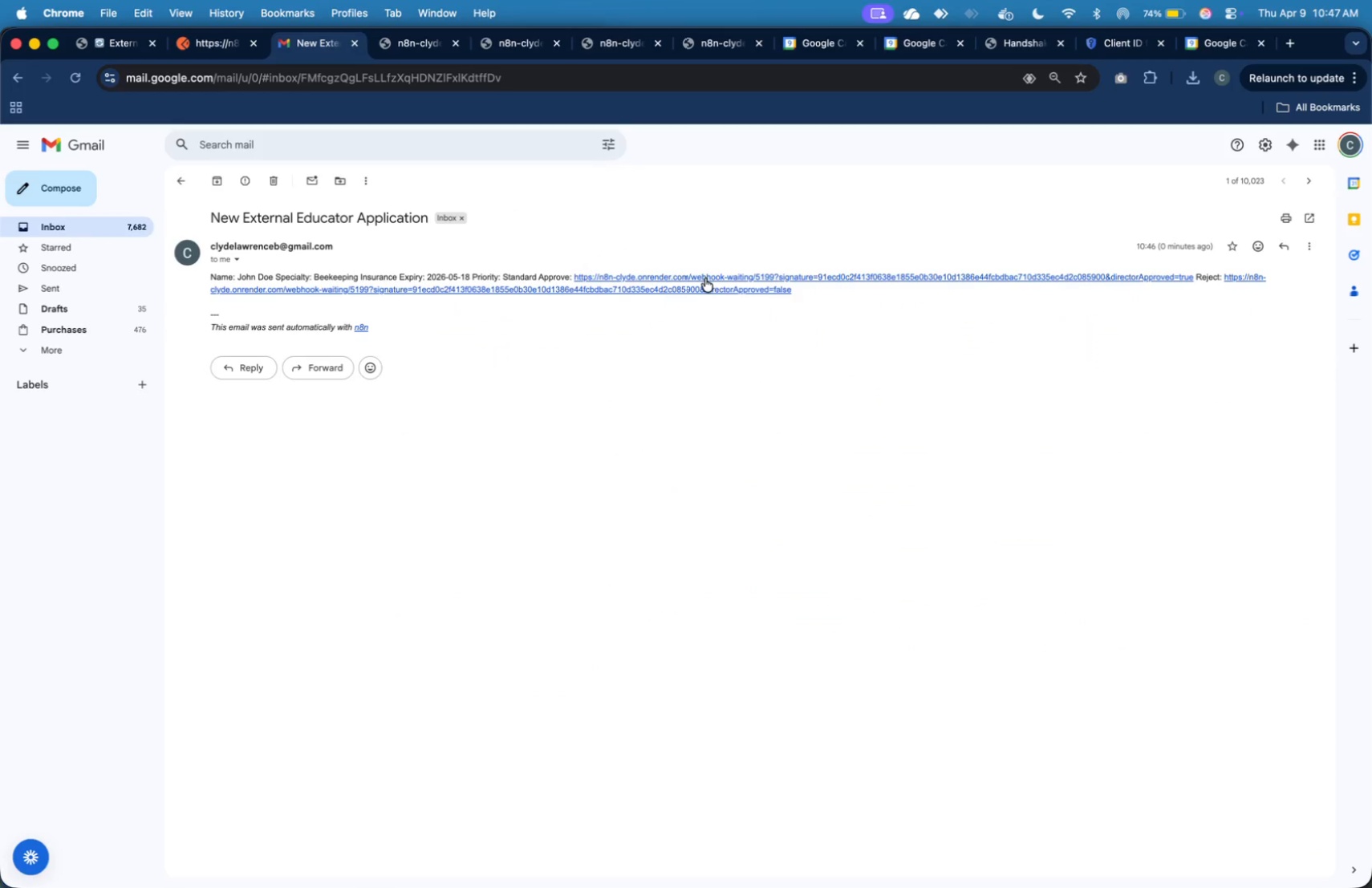 
left_click([705, 278])
 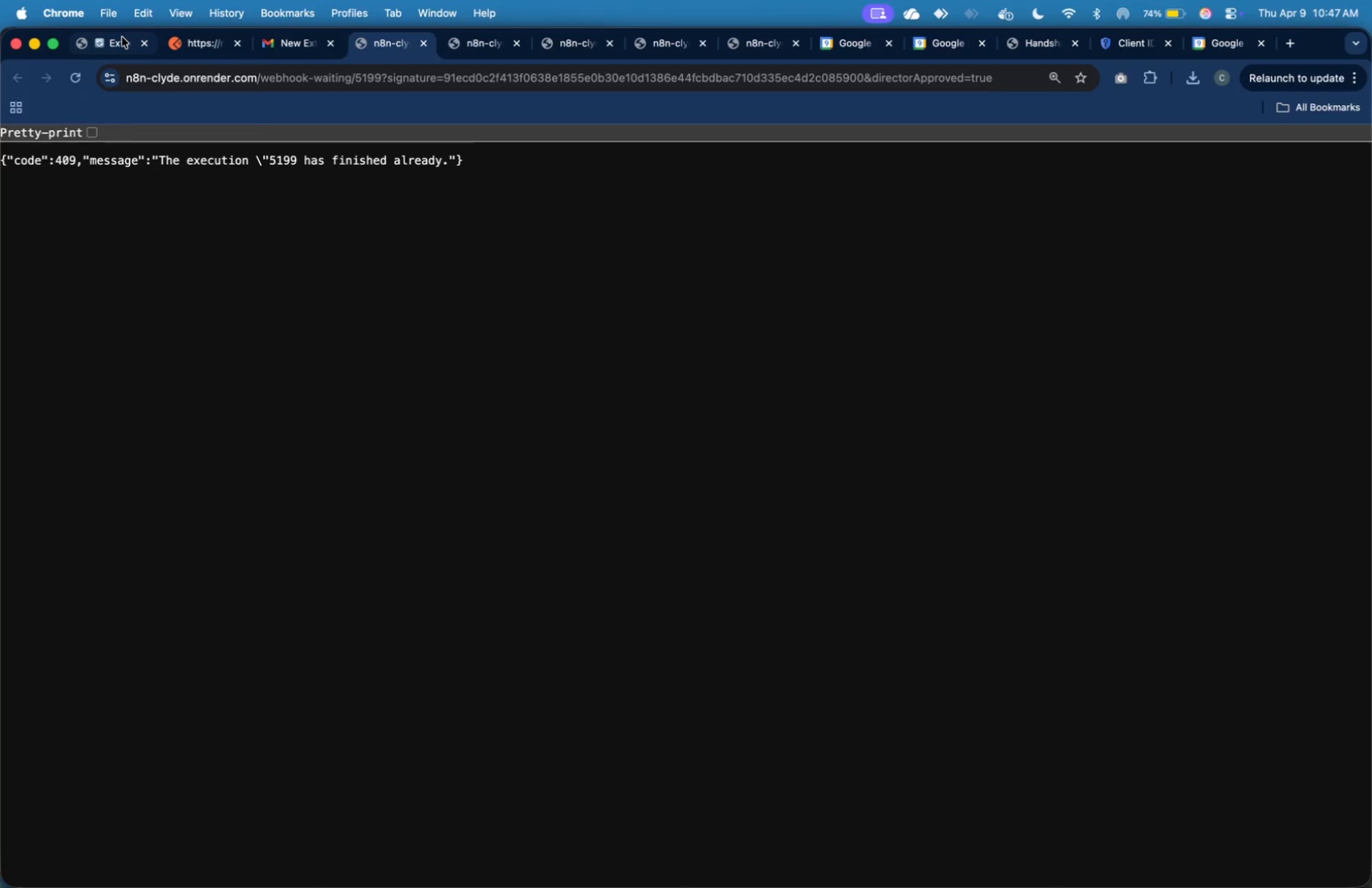 
left_click([122, 40])
 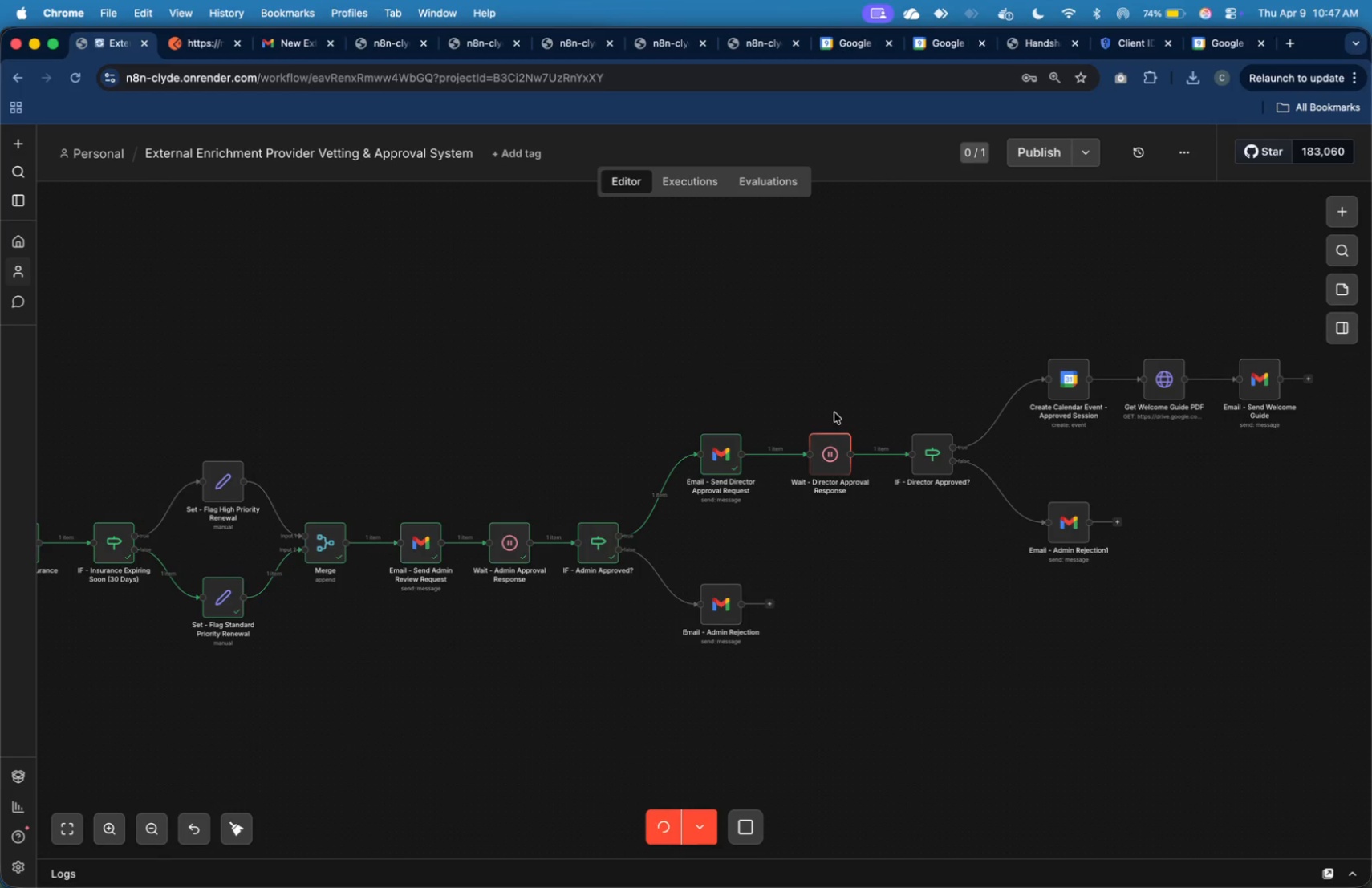 
double_click([837, 446])
 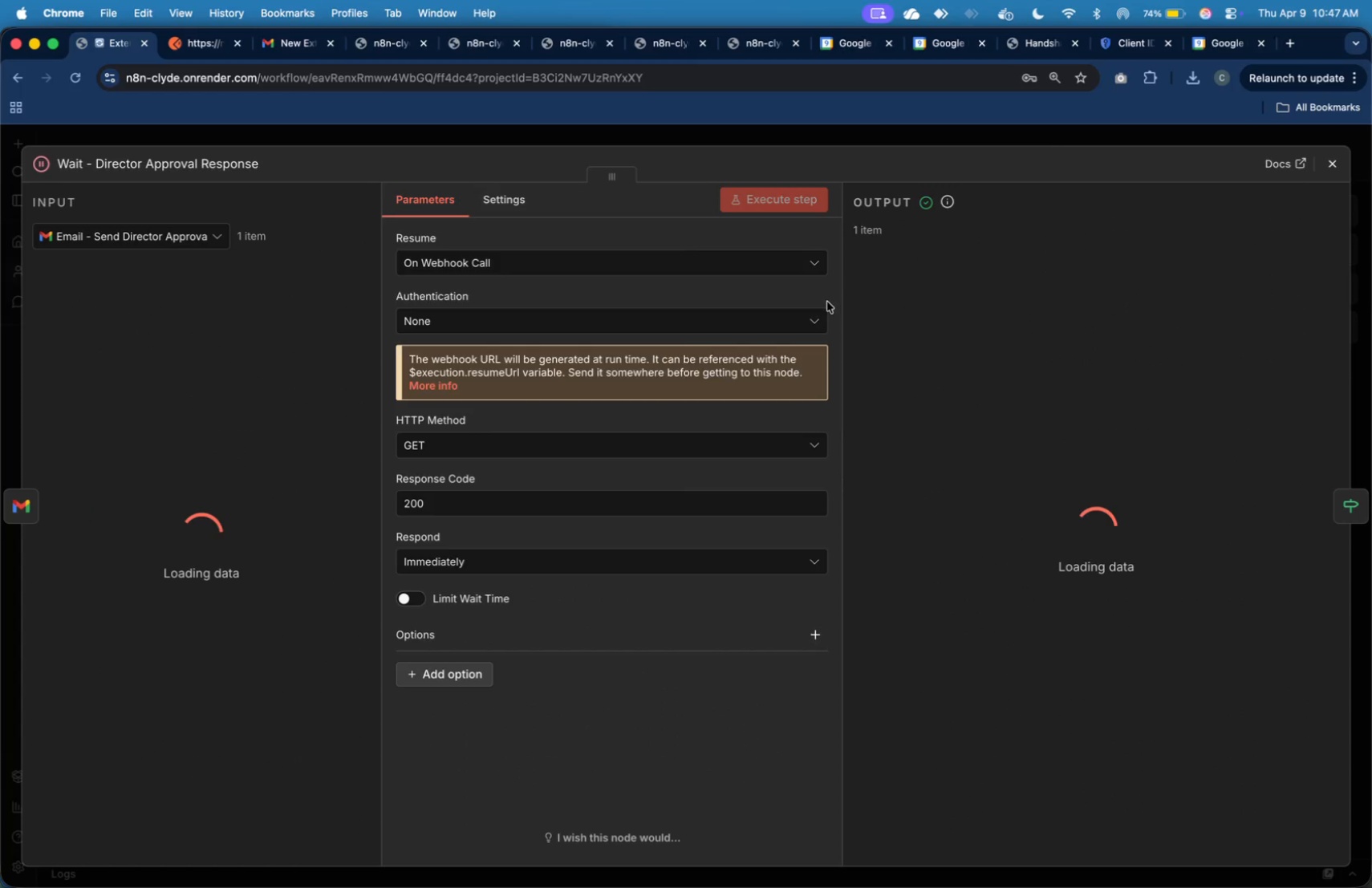 
left_click([1321, 166])
 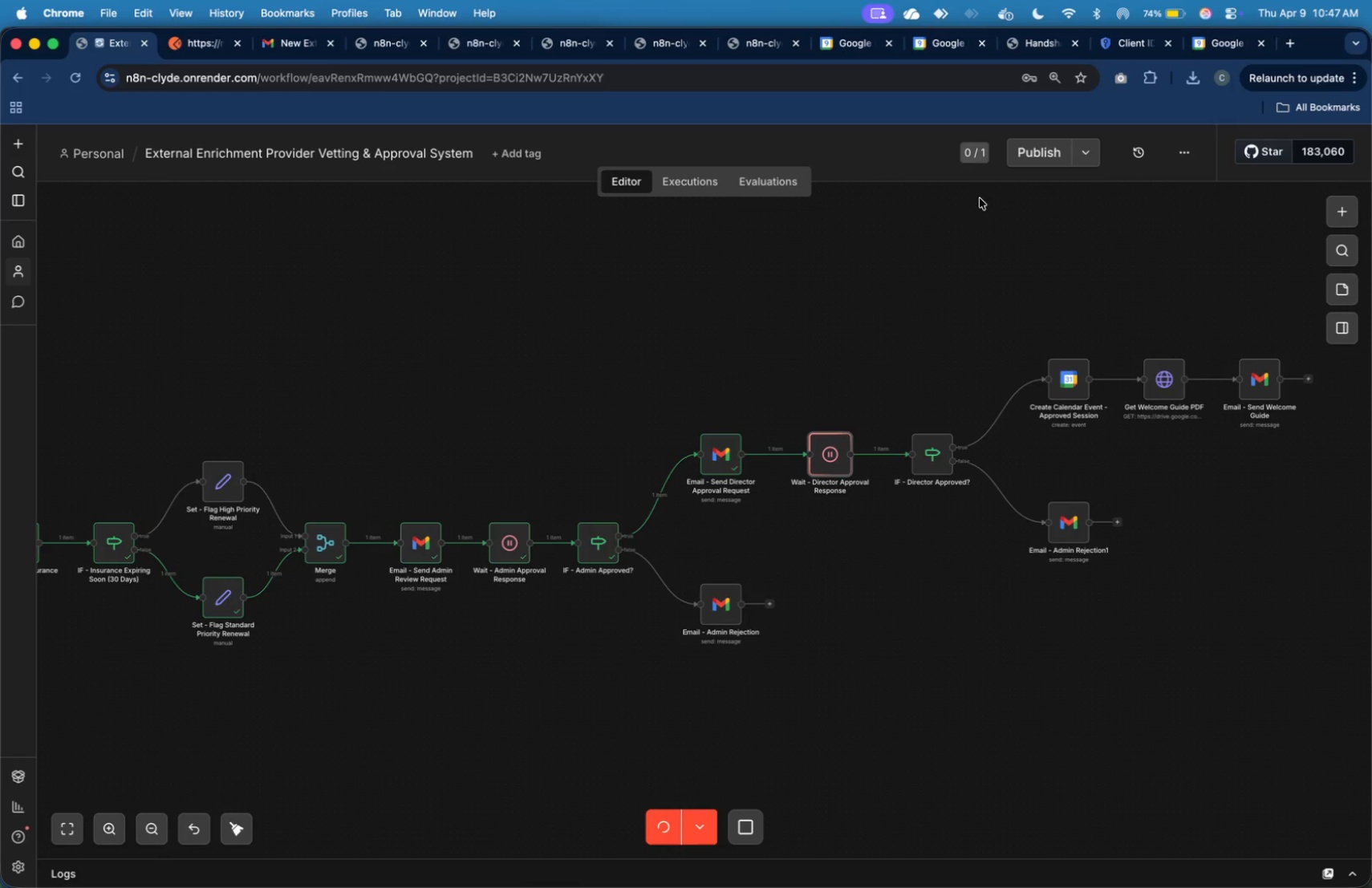 
key(Meta+Backquote)
 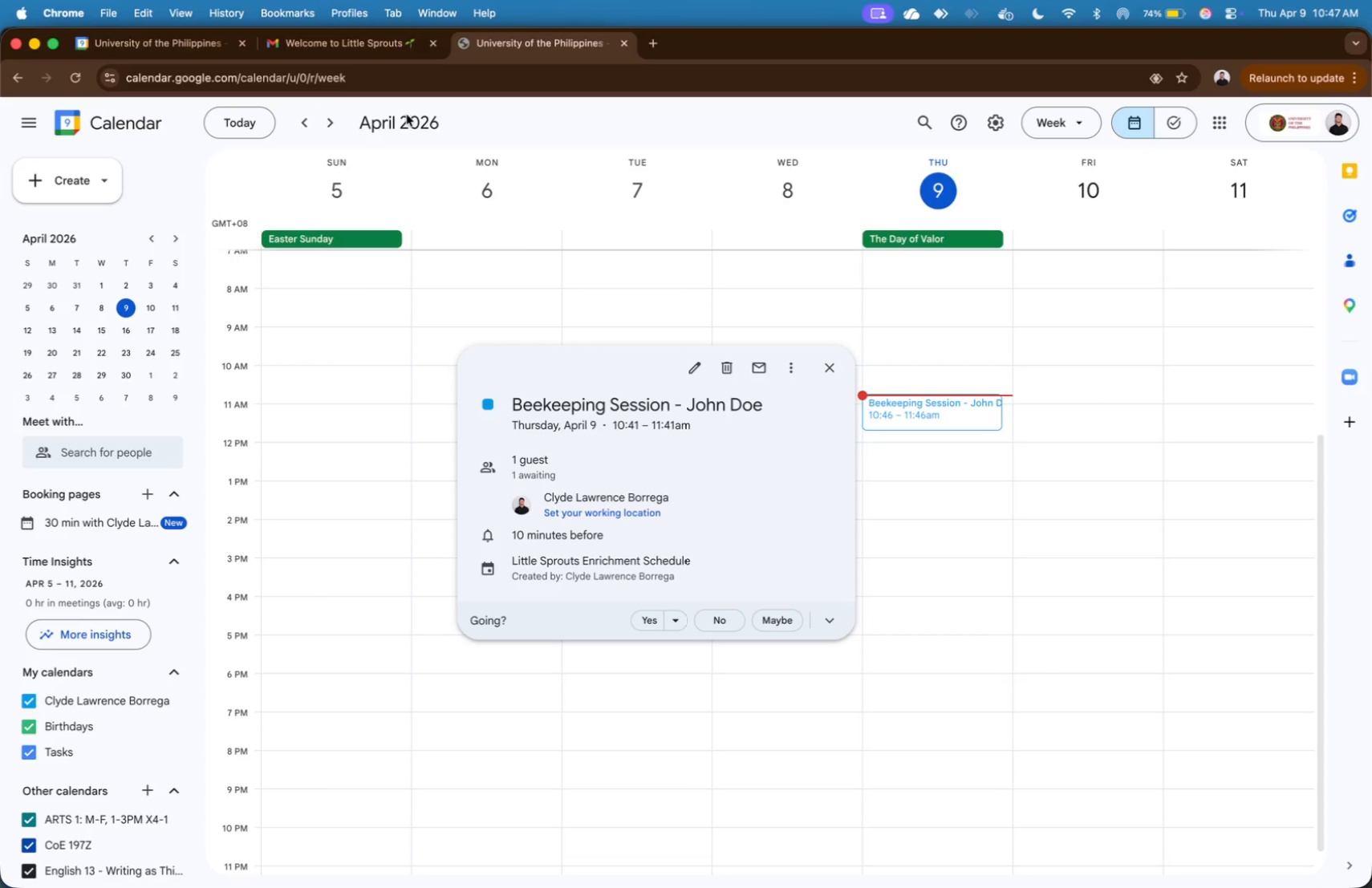 
left_click([373, 43])
 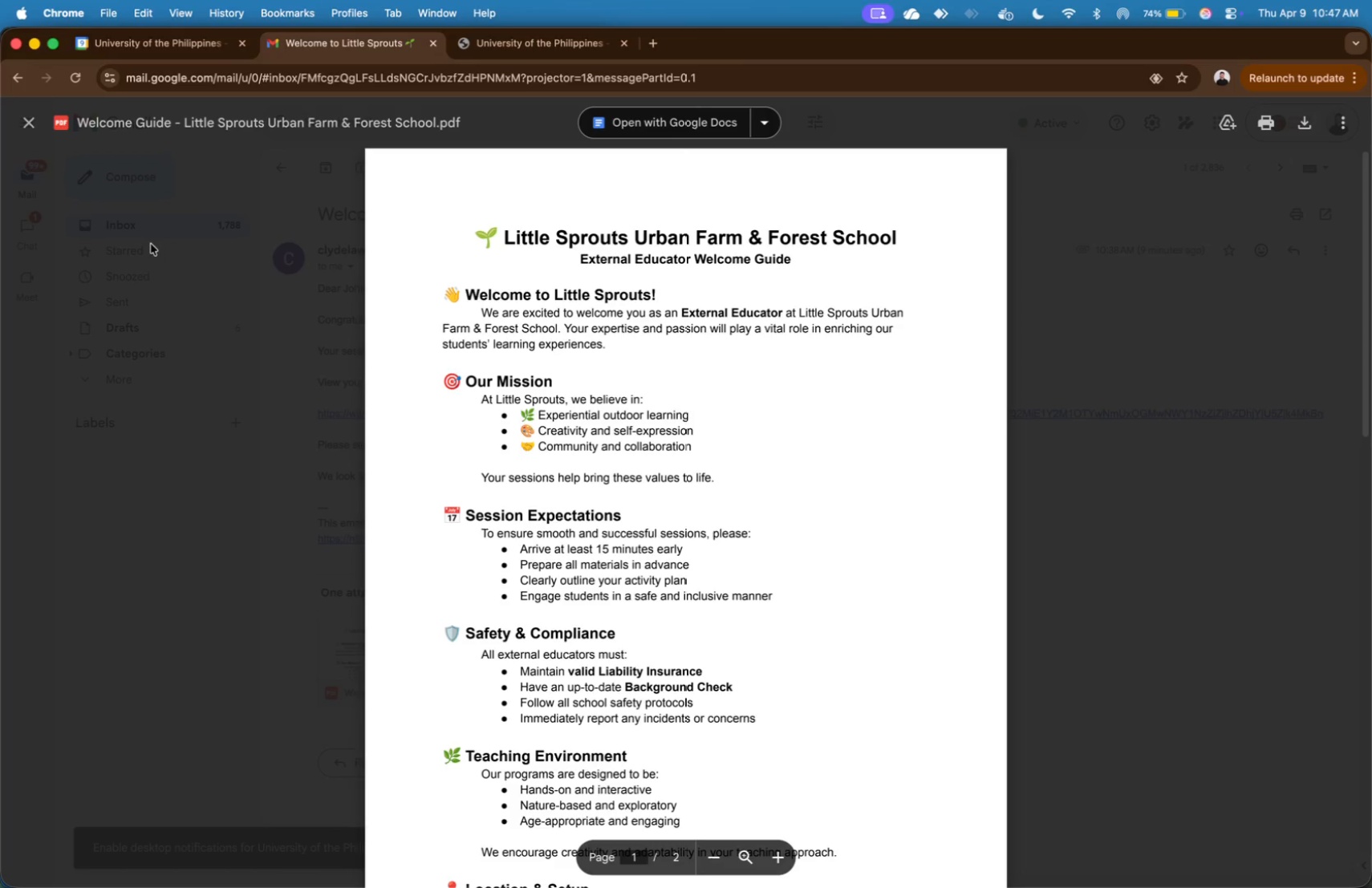 
left_click([181, 216])
 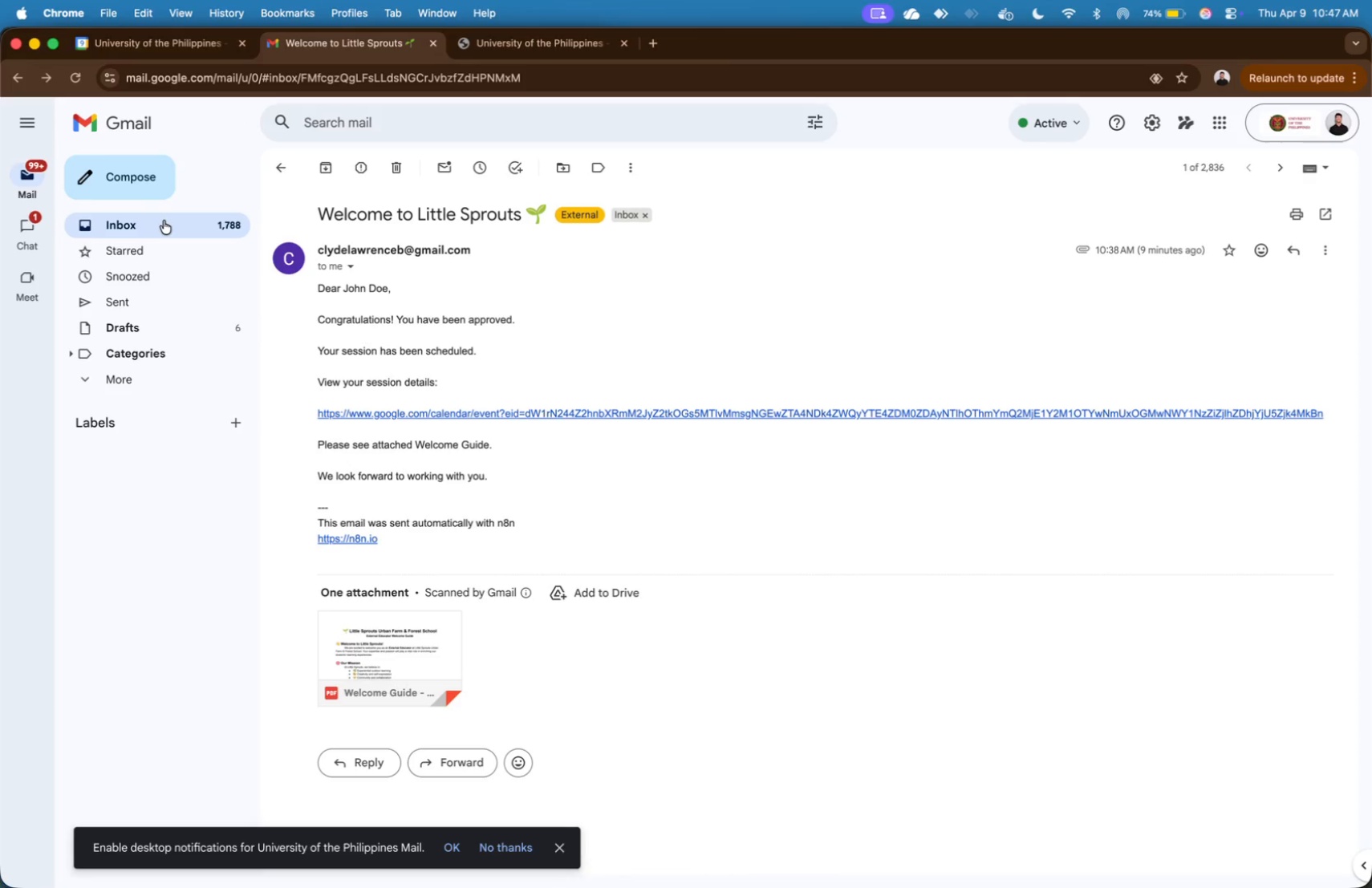 
left_click([164, 221])
 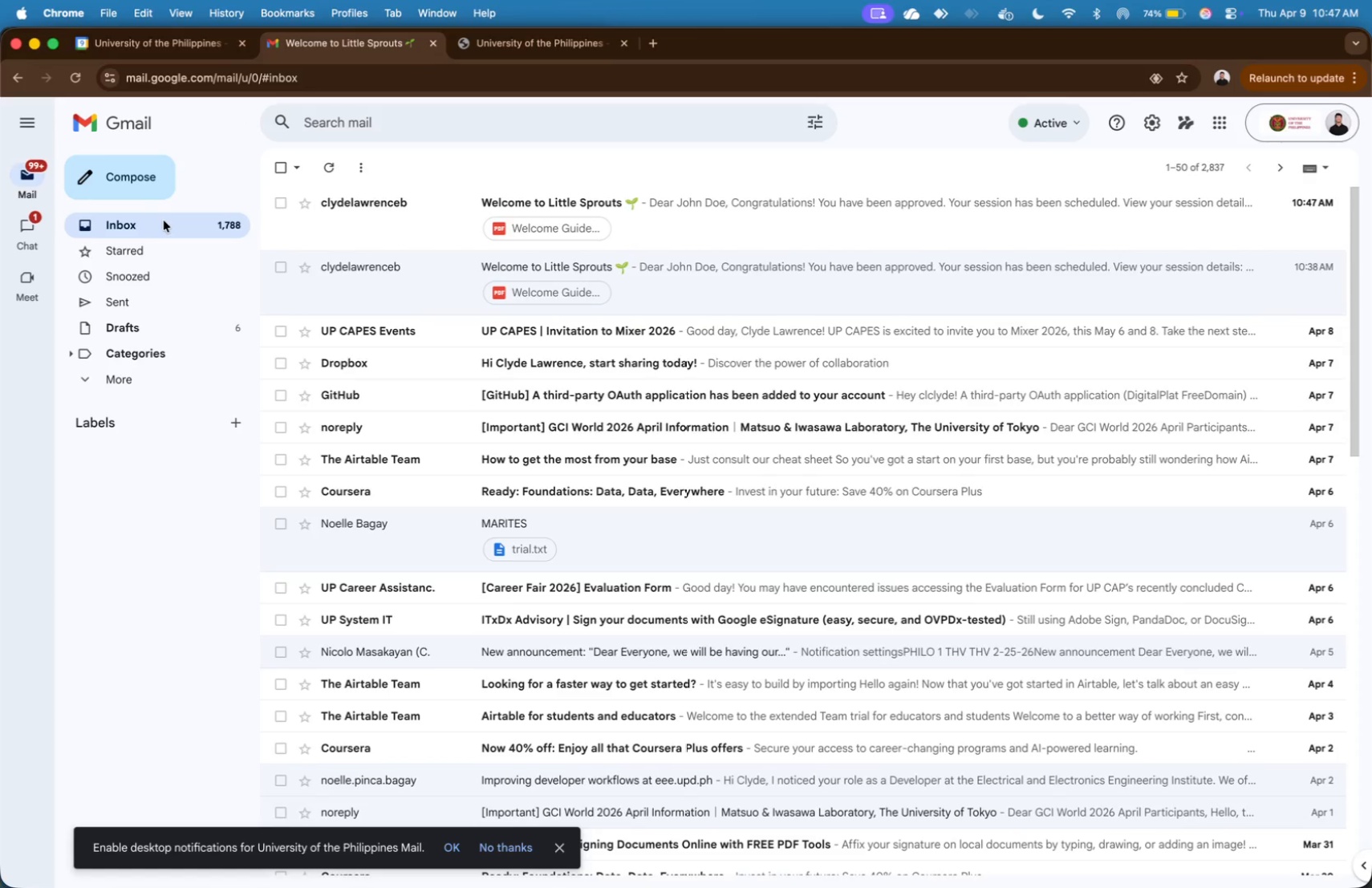 
left_click([164, 221])
 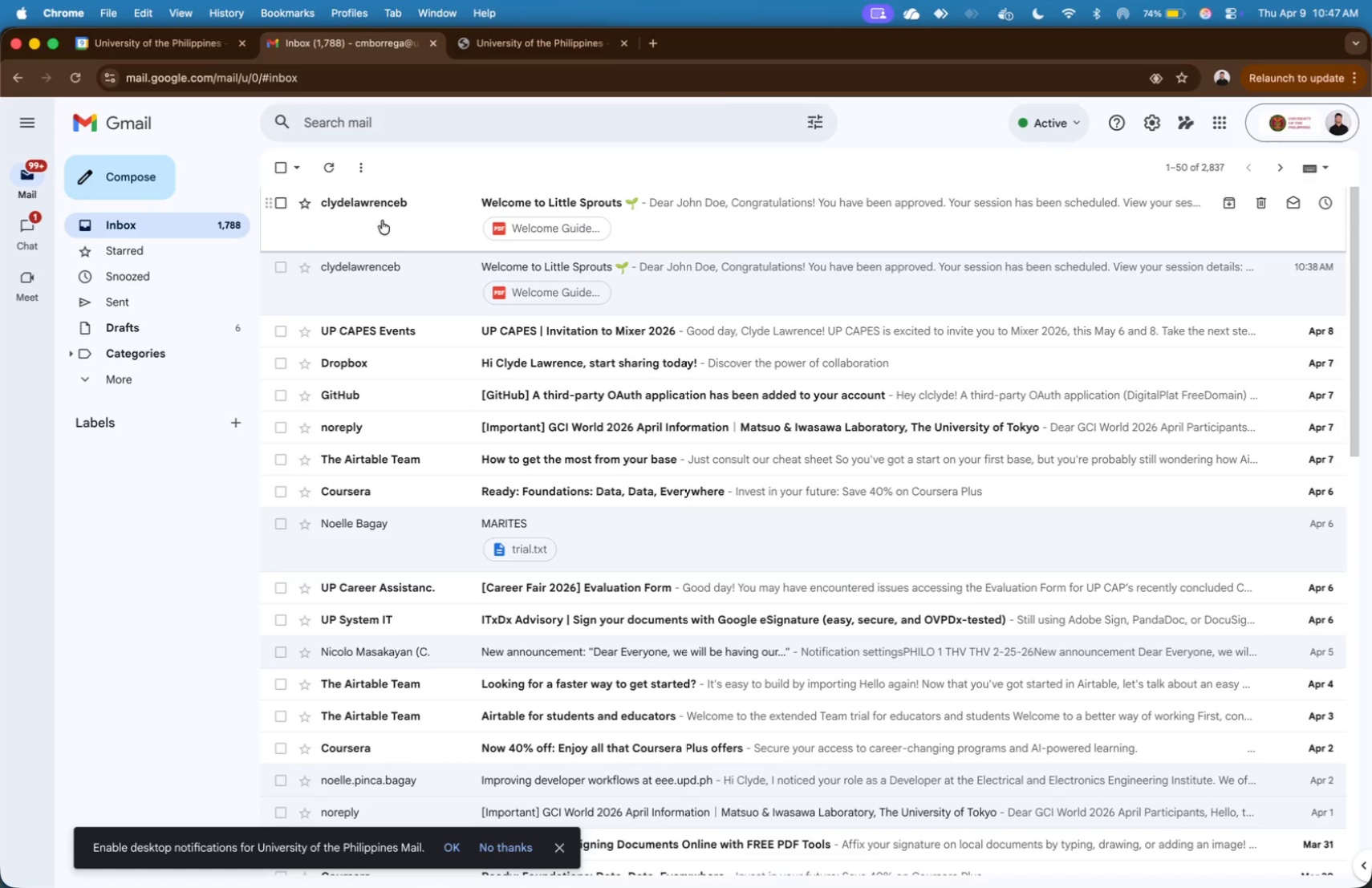 
left_click([391, 217])
 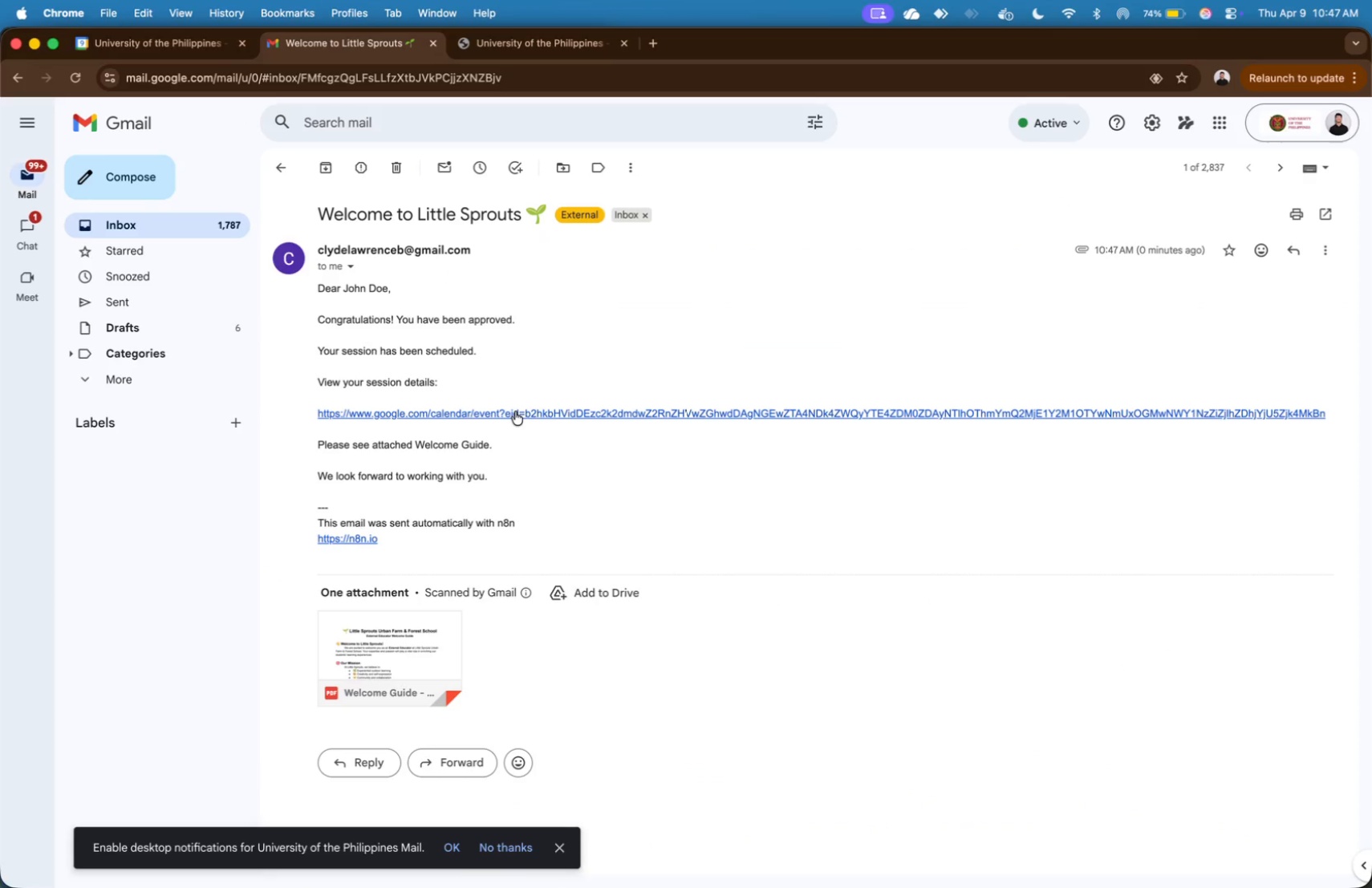 
left_click([515, 412])
 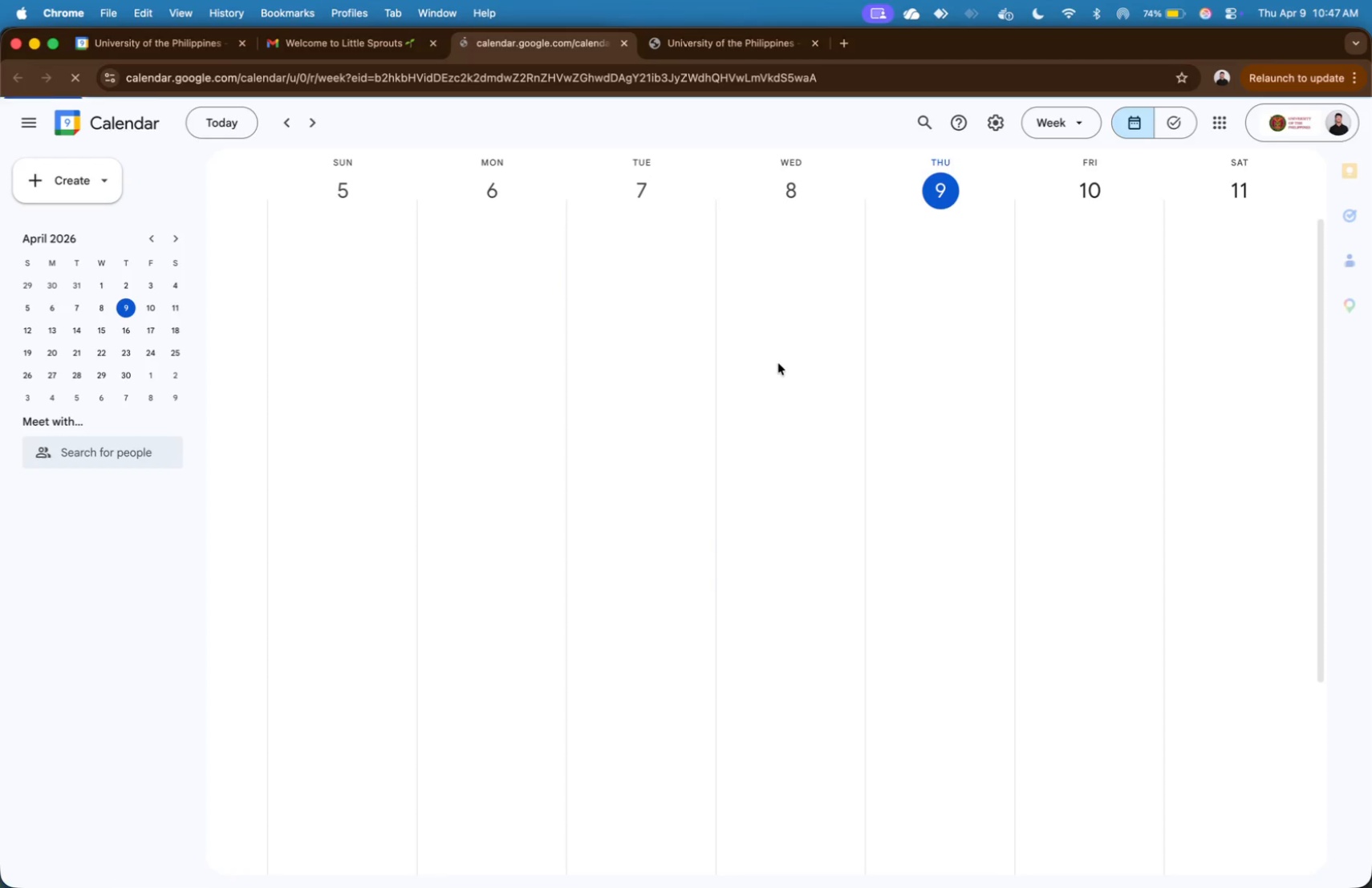 
wait(12.03)
 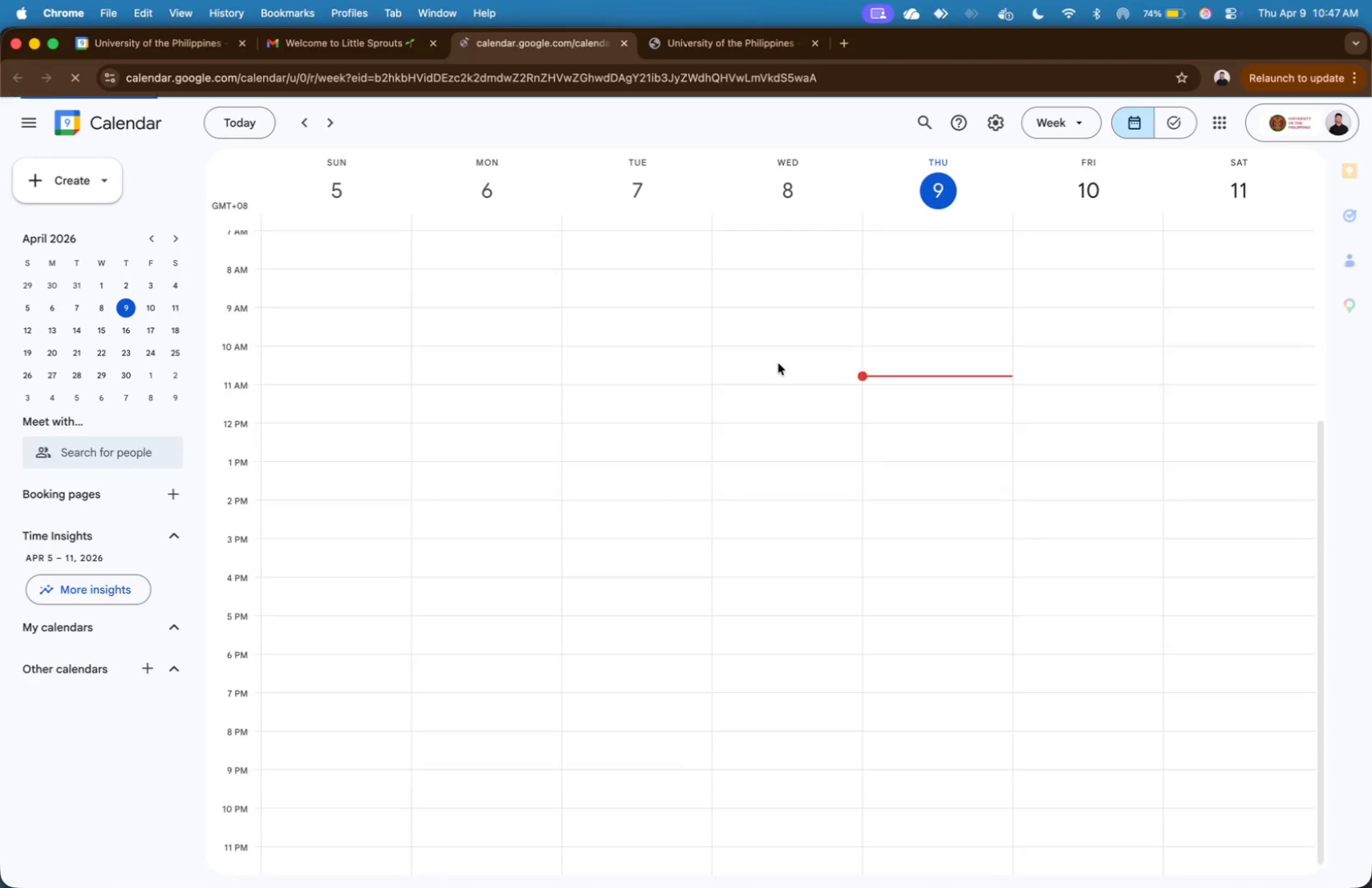 
key(Meta+Backquote)
 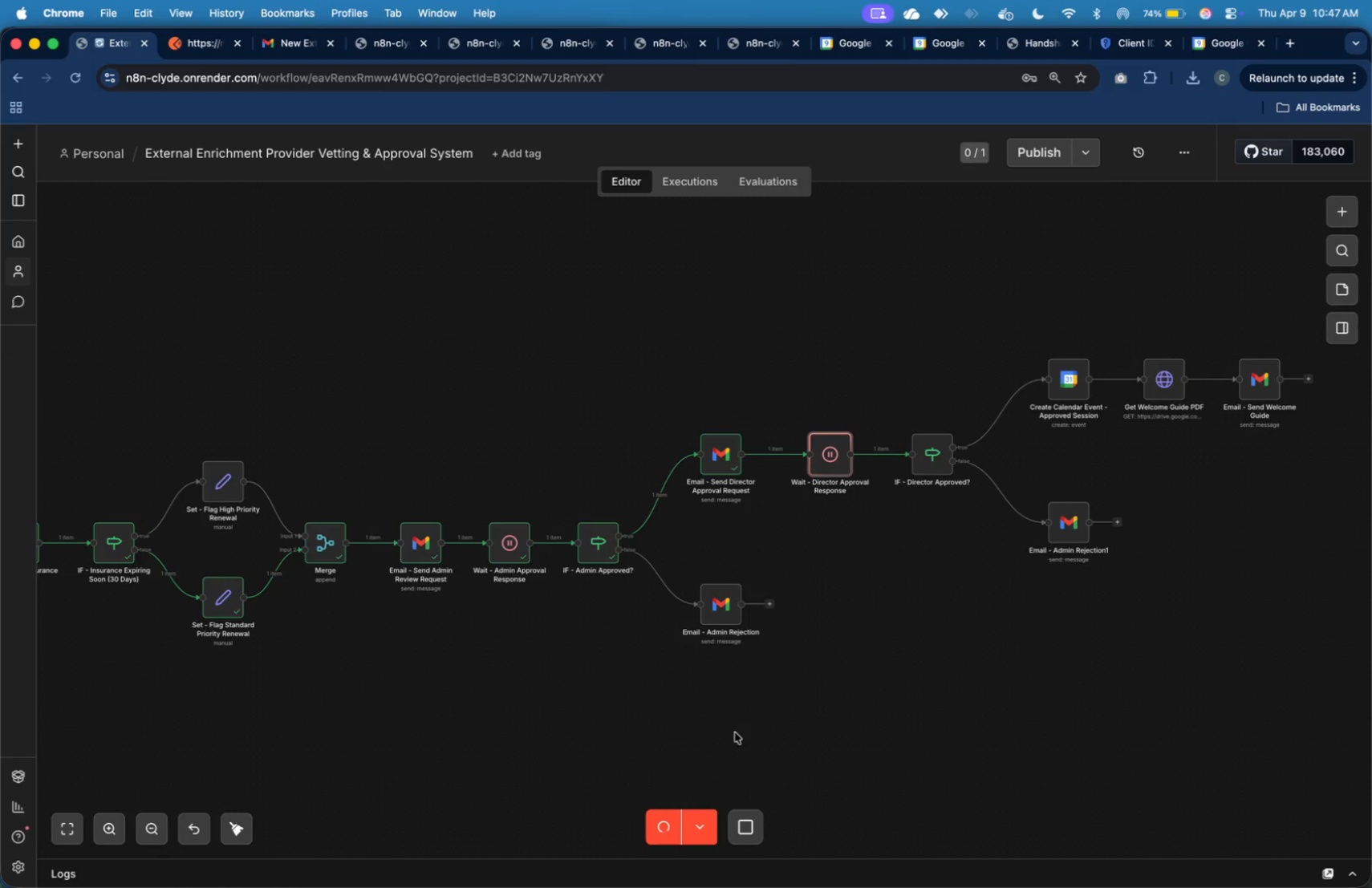 
left_click([741, 833])
 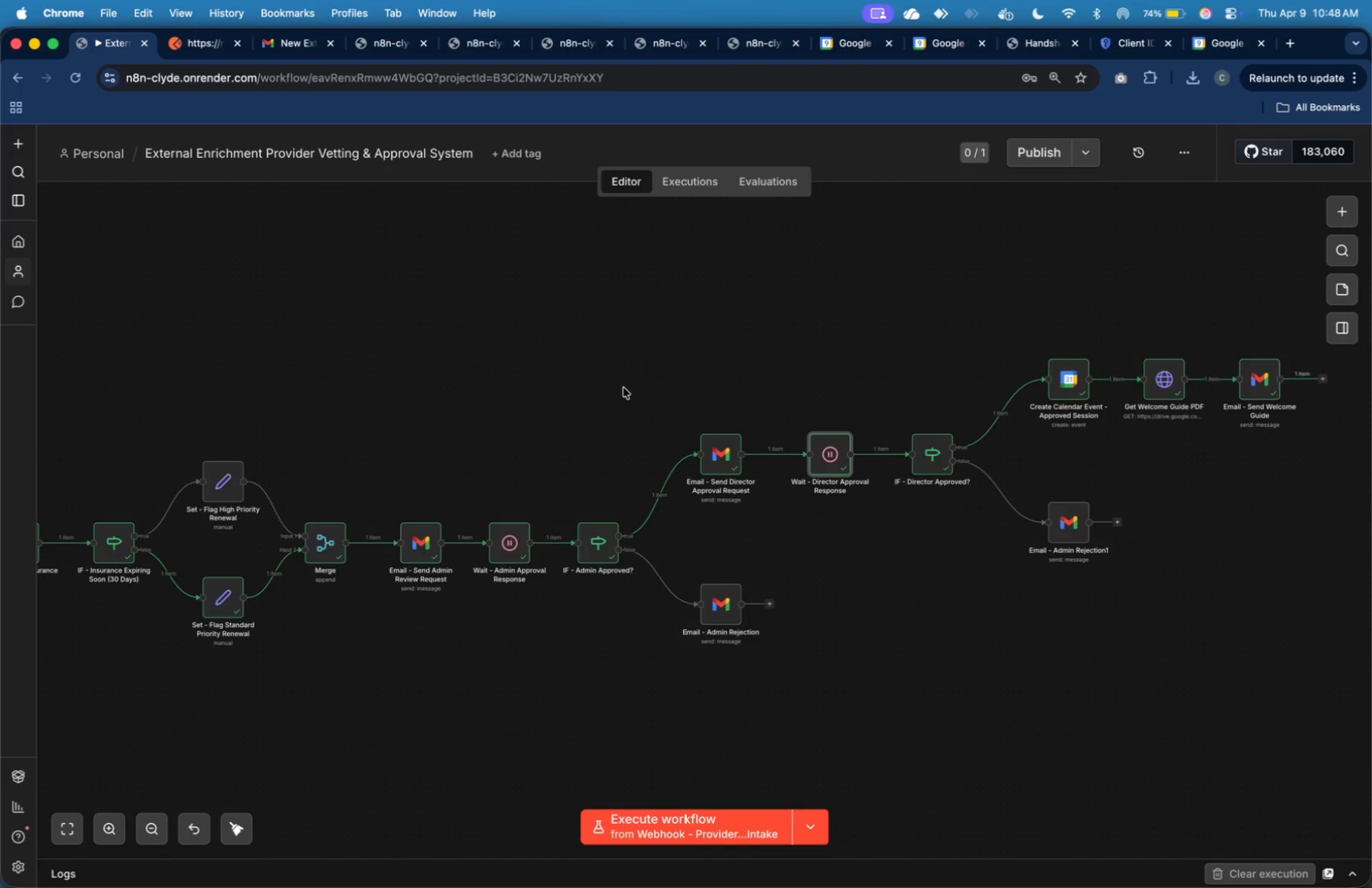 
wait(15.91)
 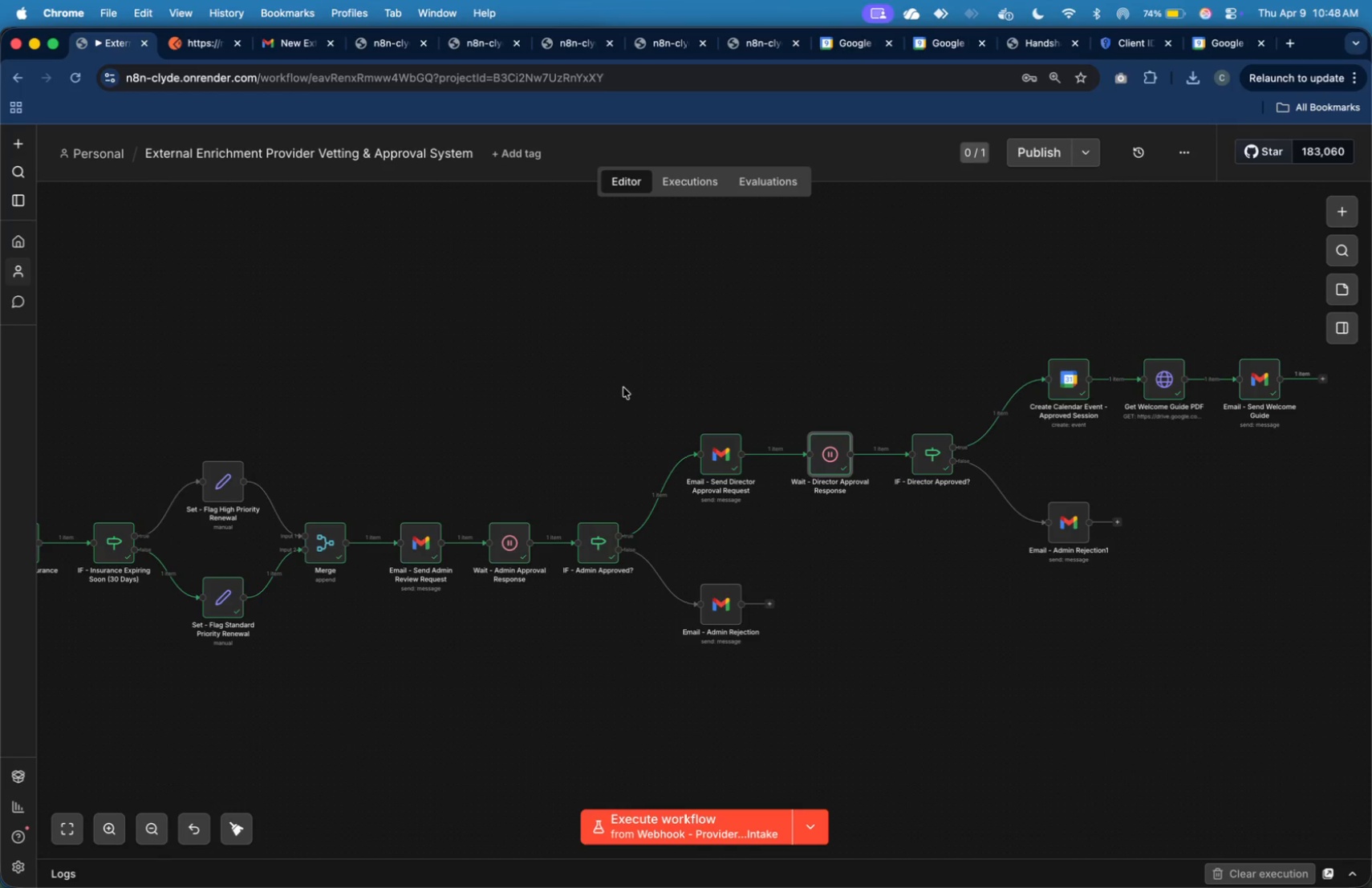 
left_click([768, 260])
 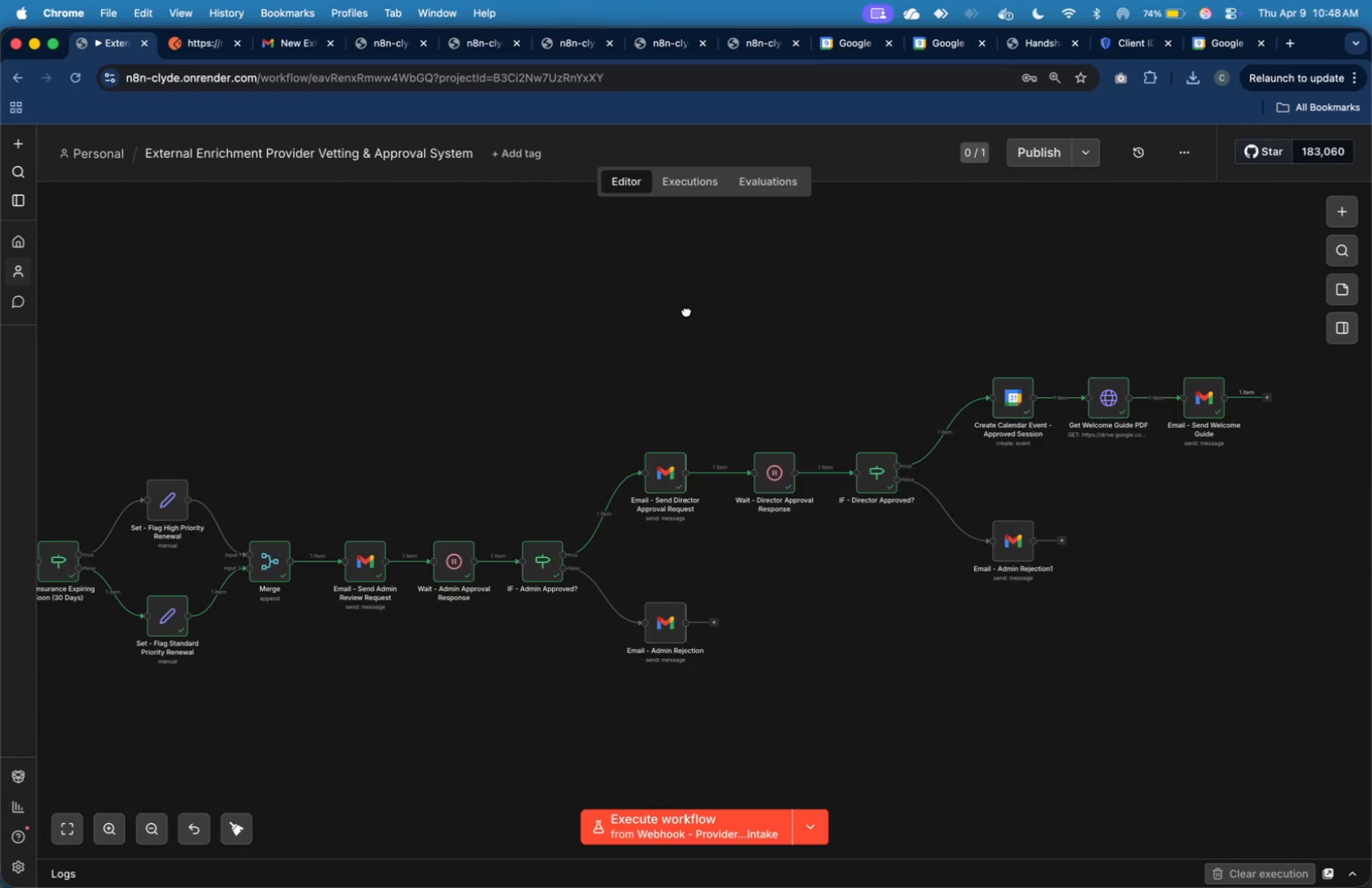 
scroll: coordinate [777, 308], scroll_direction: up, amount: 1.0
 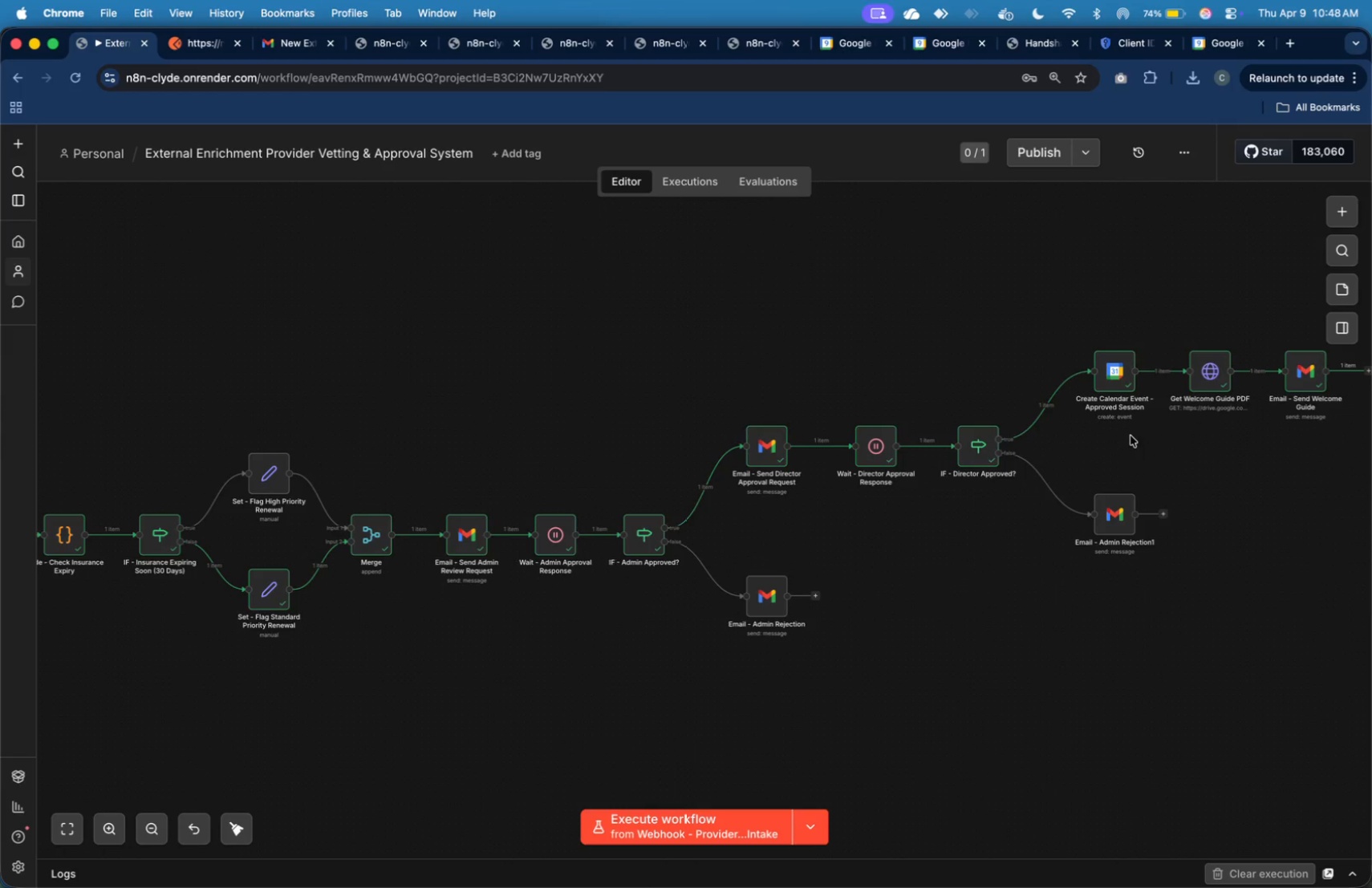 
double_click([1115, 380])
 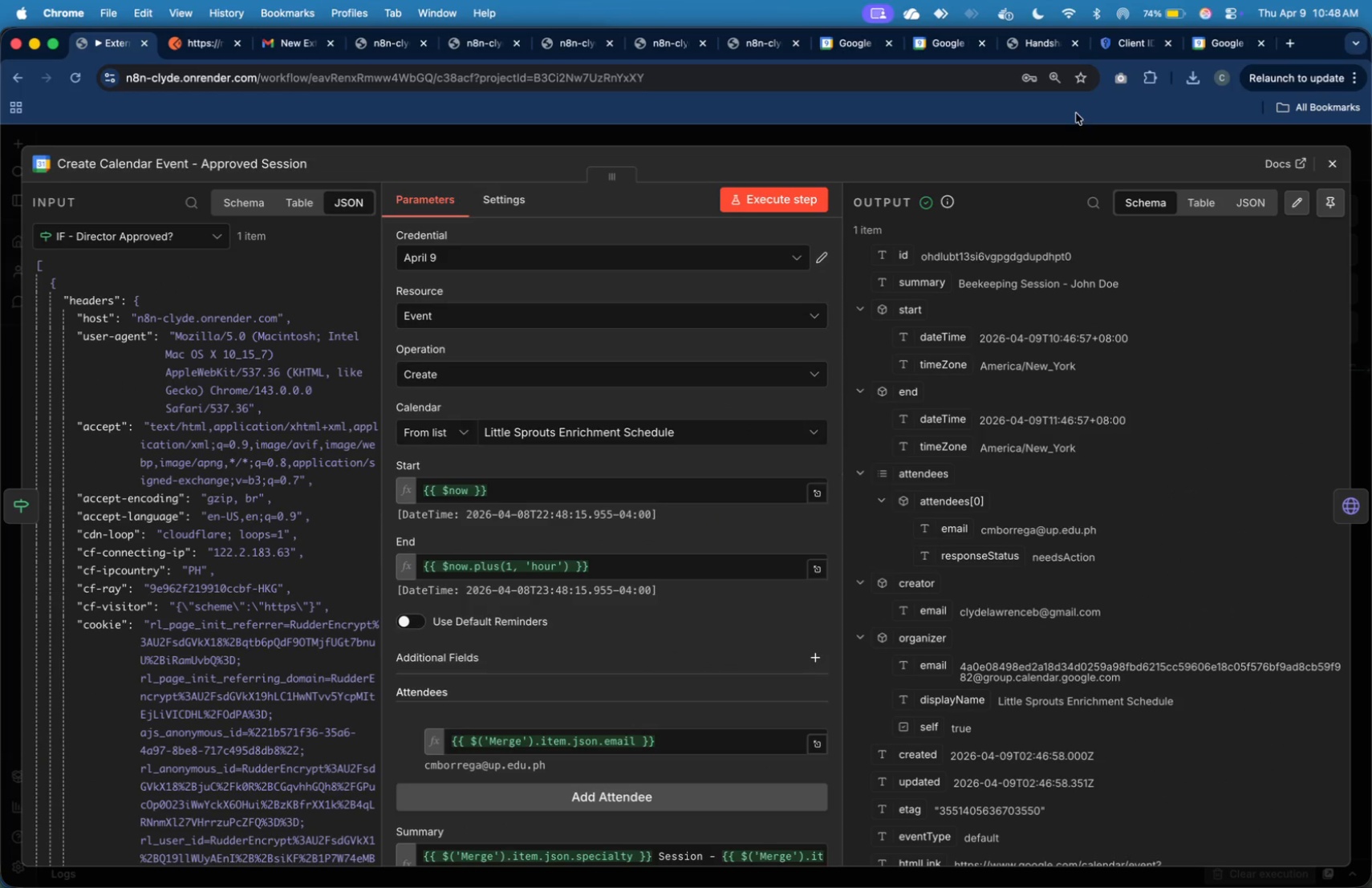 
left_click([1193, 41])
 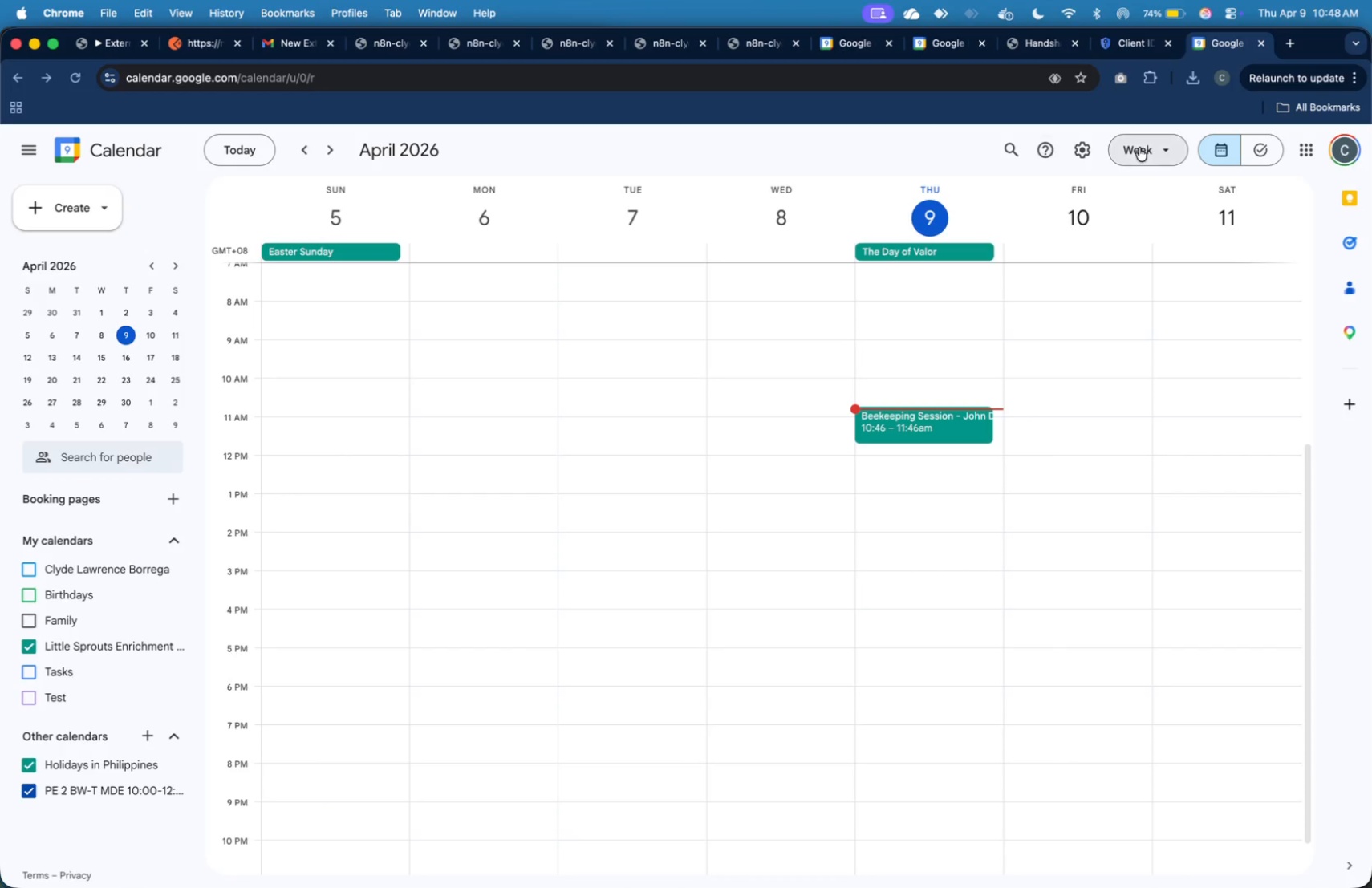 
left_click([1081, 153])
 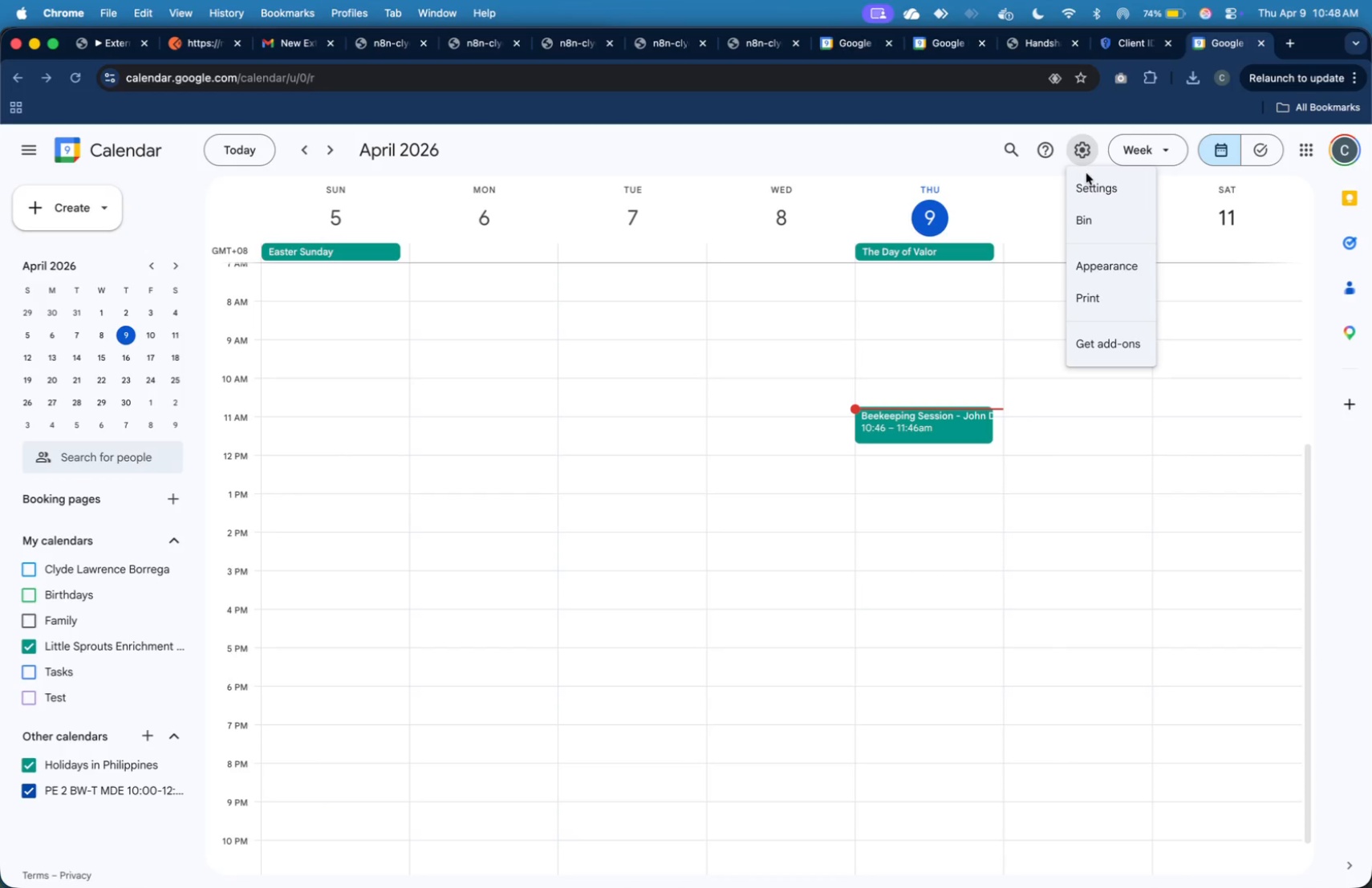 
left_click([1090, 182])
 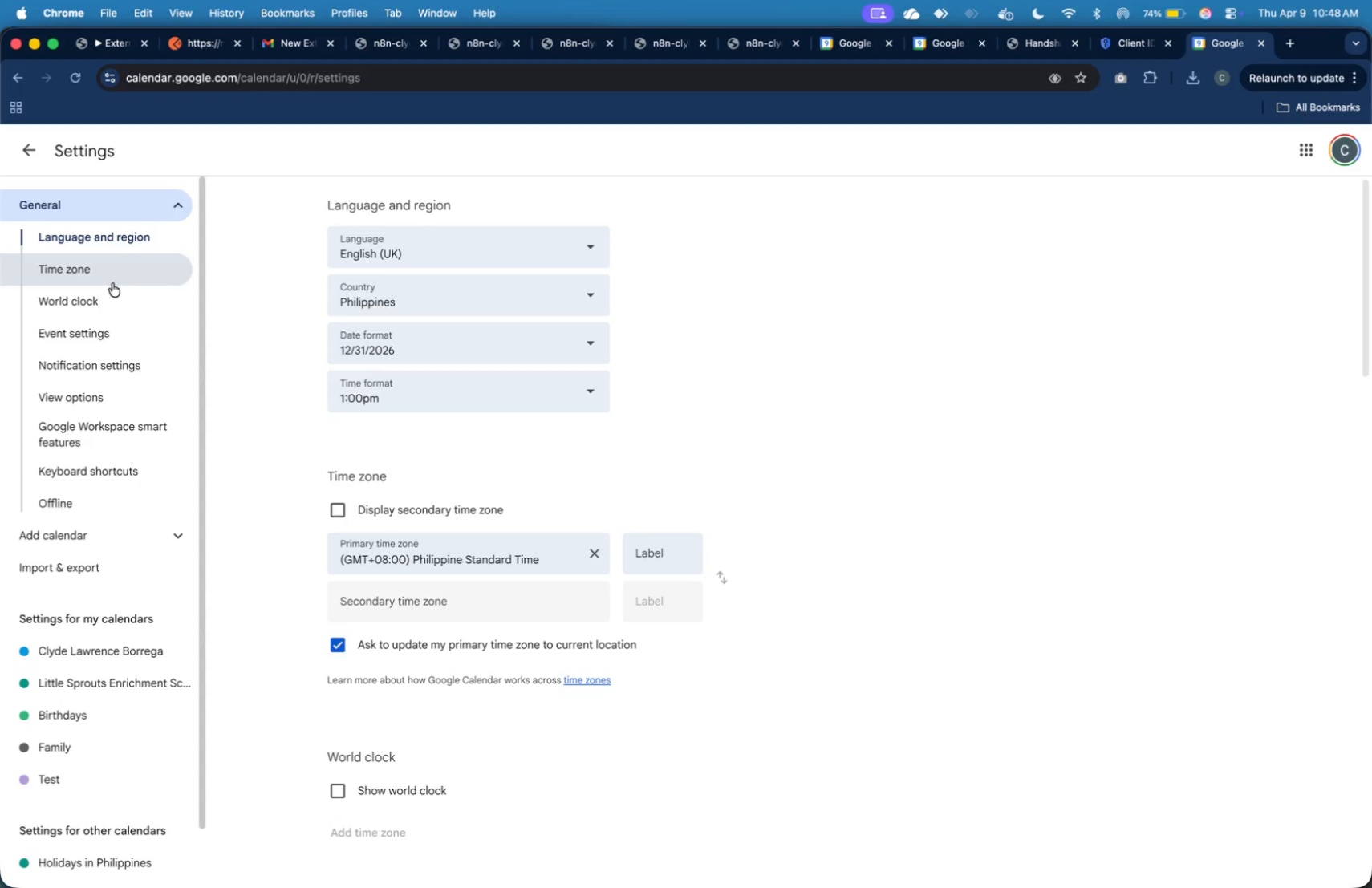 
left_click([110, 325])
 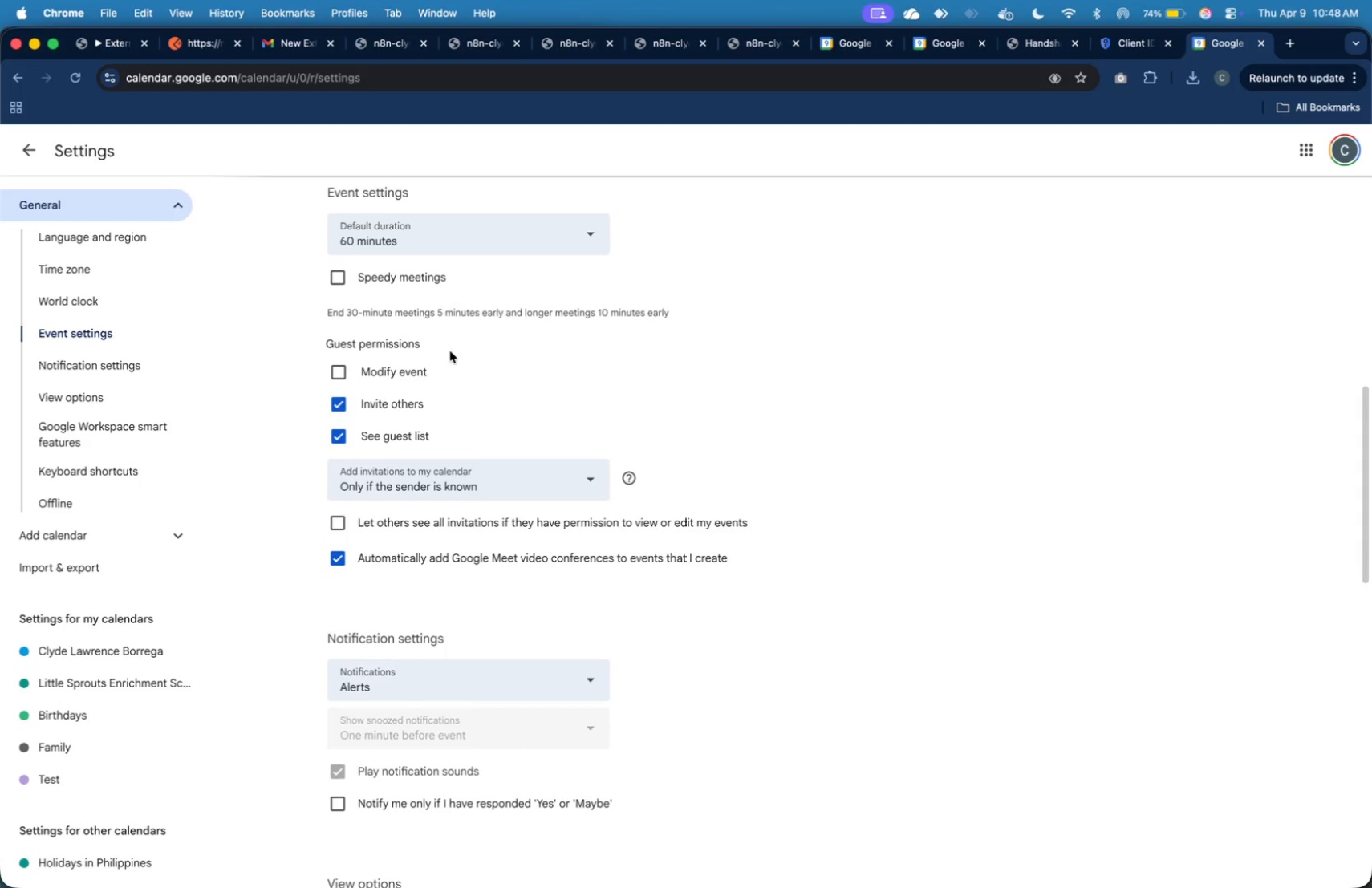 
wait(5.07)
 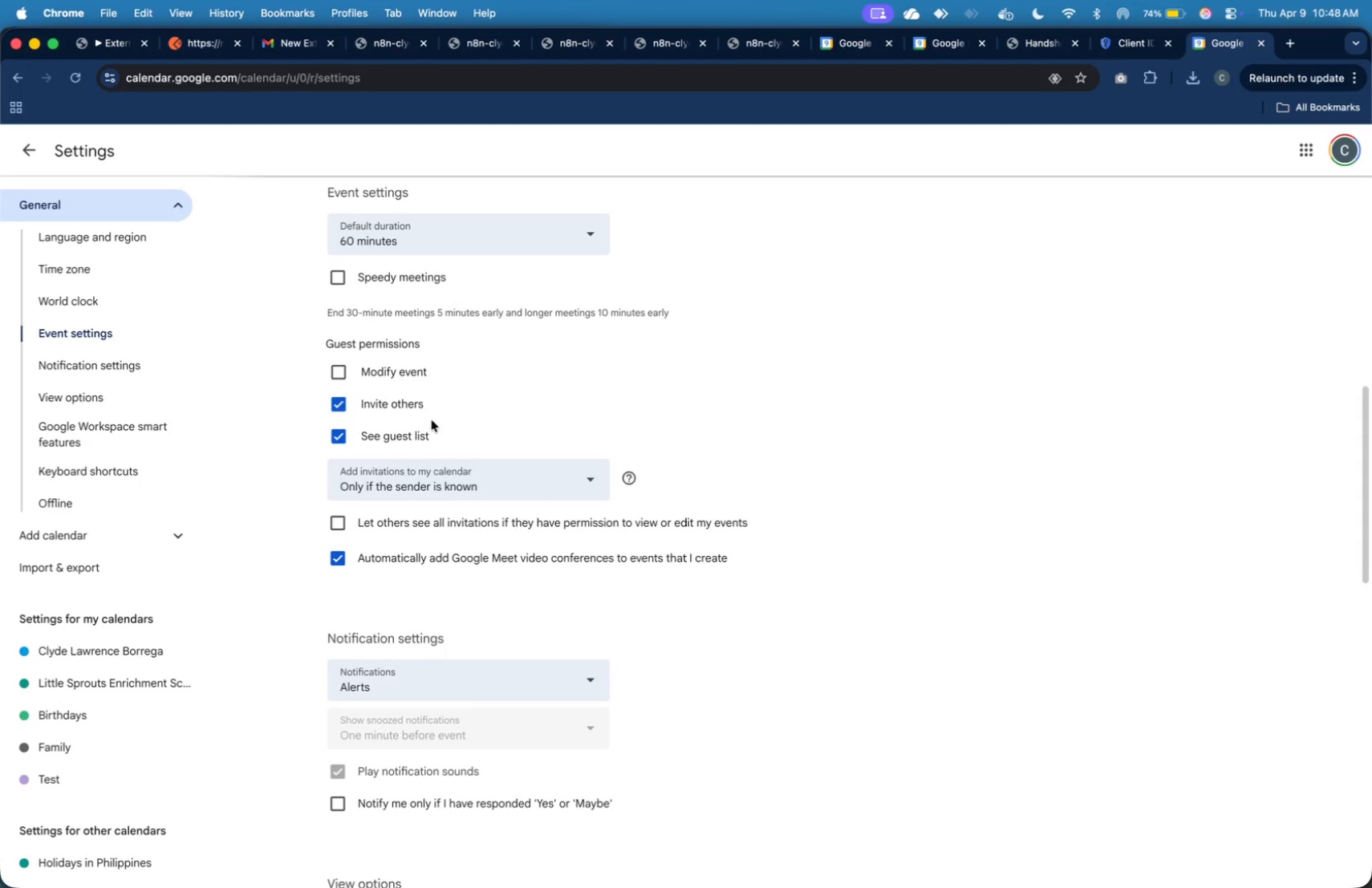 
scroll: coordinate [461, 464], scroll_direction: down, amount: 24.0
 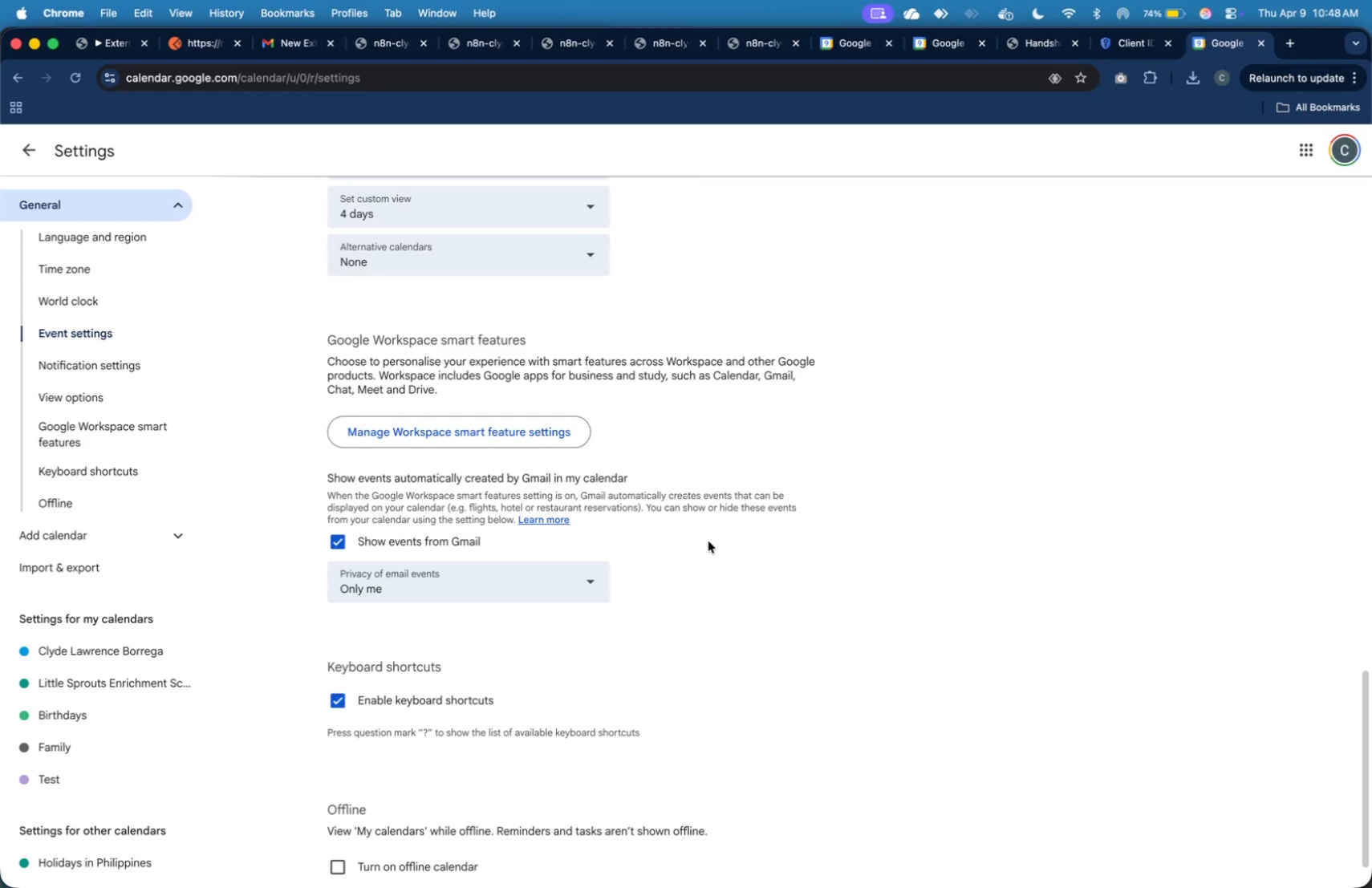 
wait(22.22)
 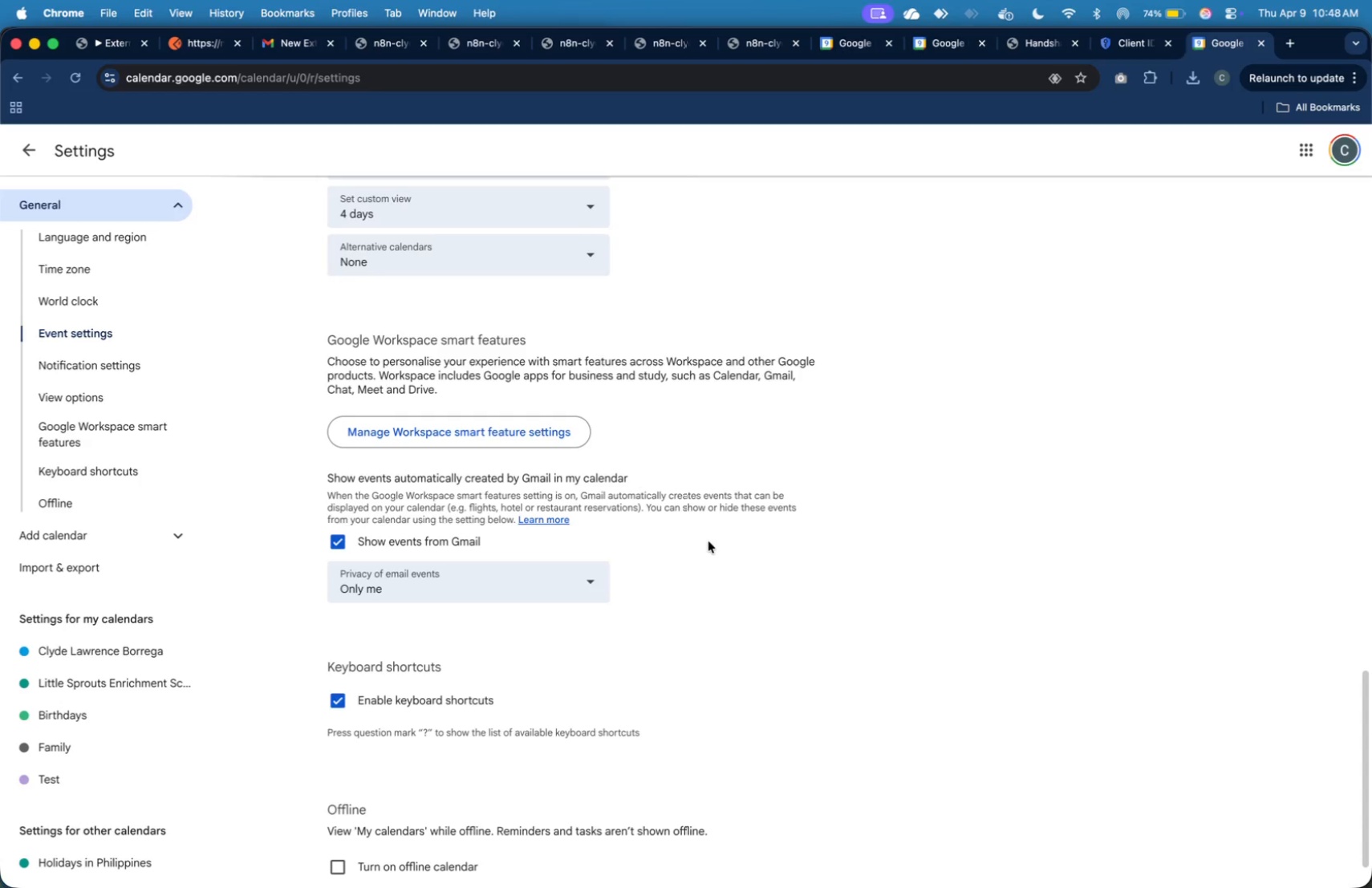 
scroll: coordinate [489, 332], scroll_direction: up, amount: 101.0
 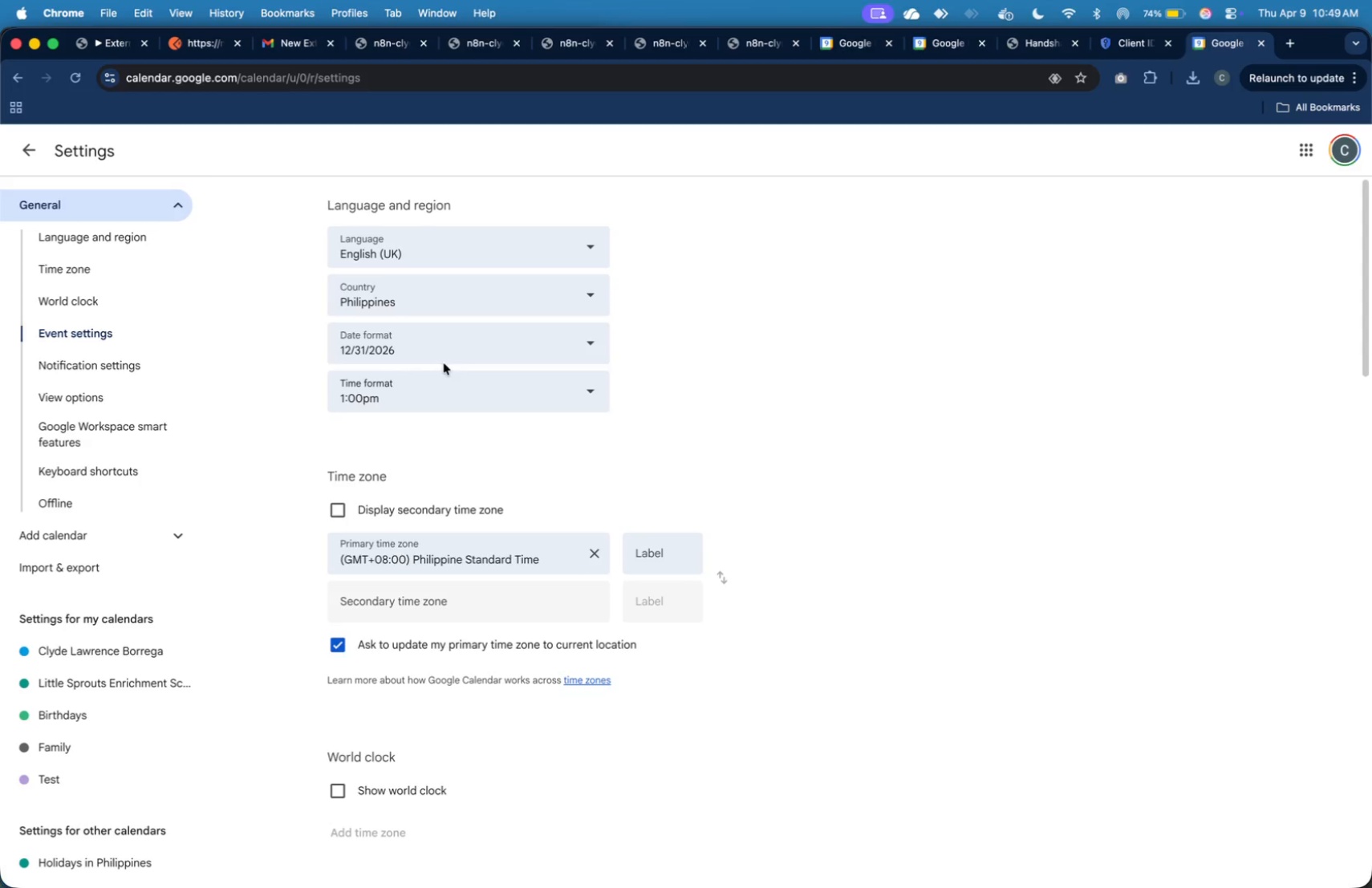 
left_click([32, 152])
 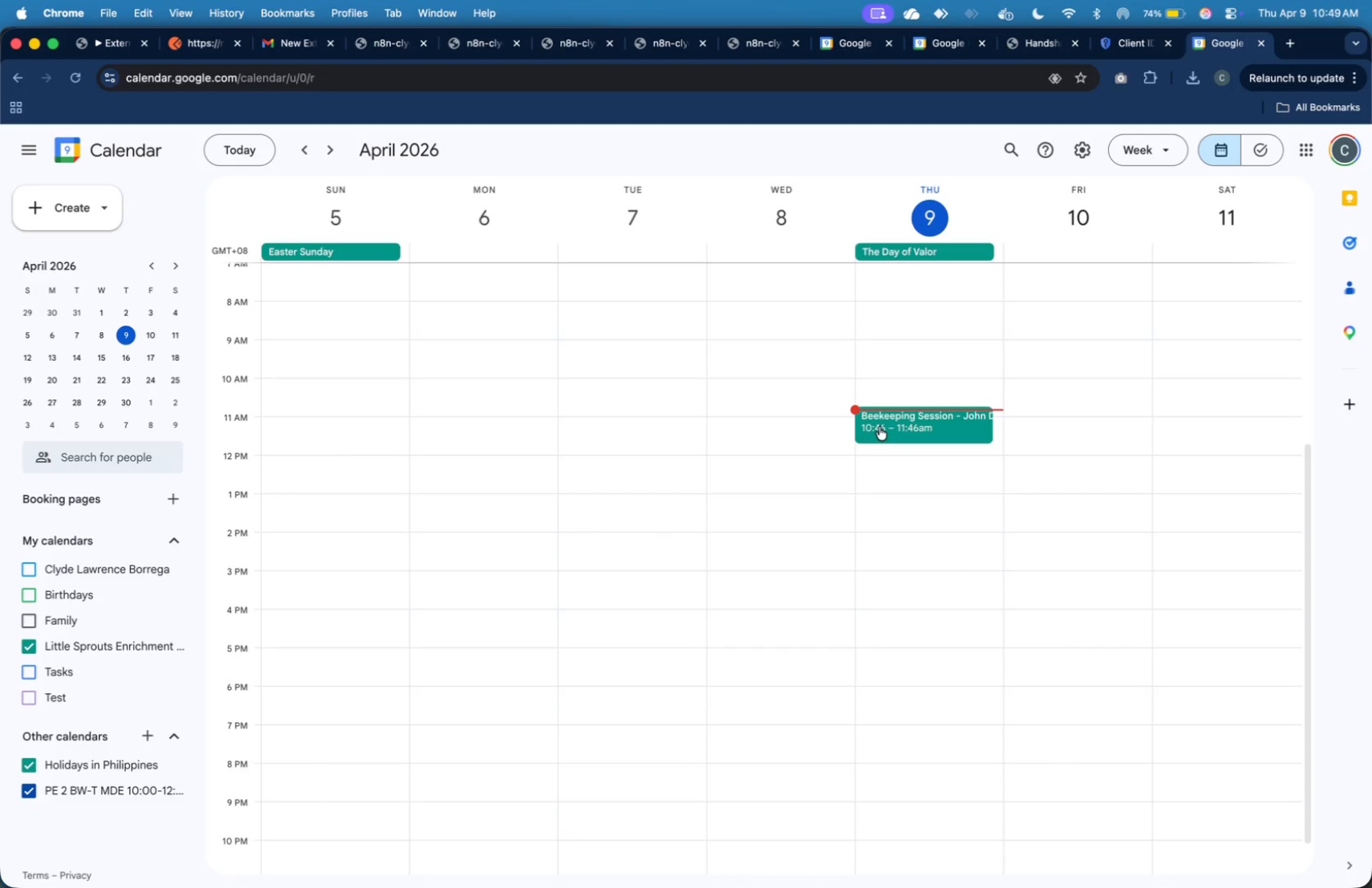 
left_click([879, 427])
 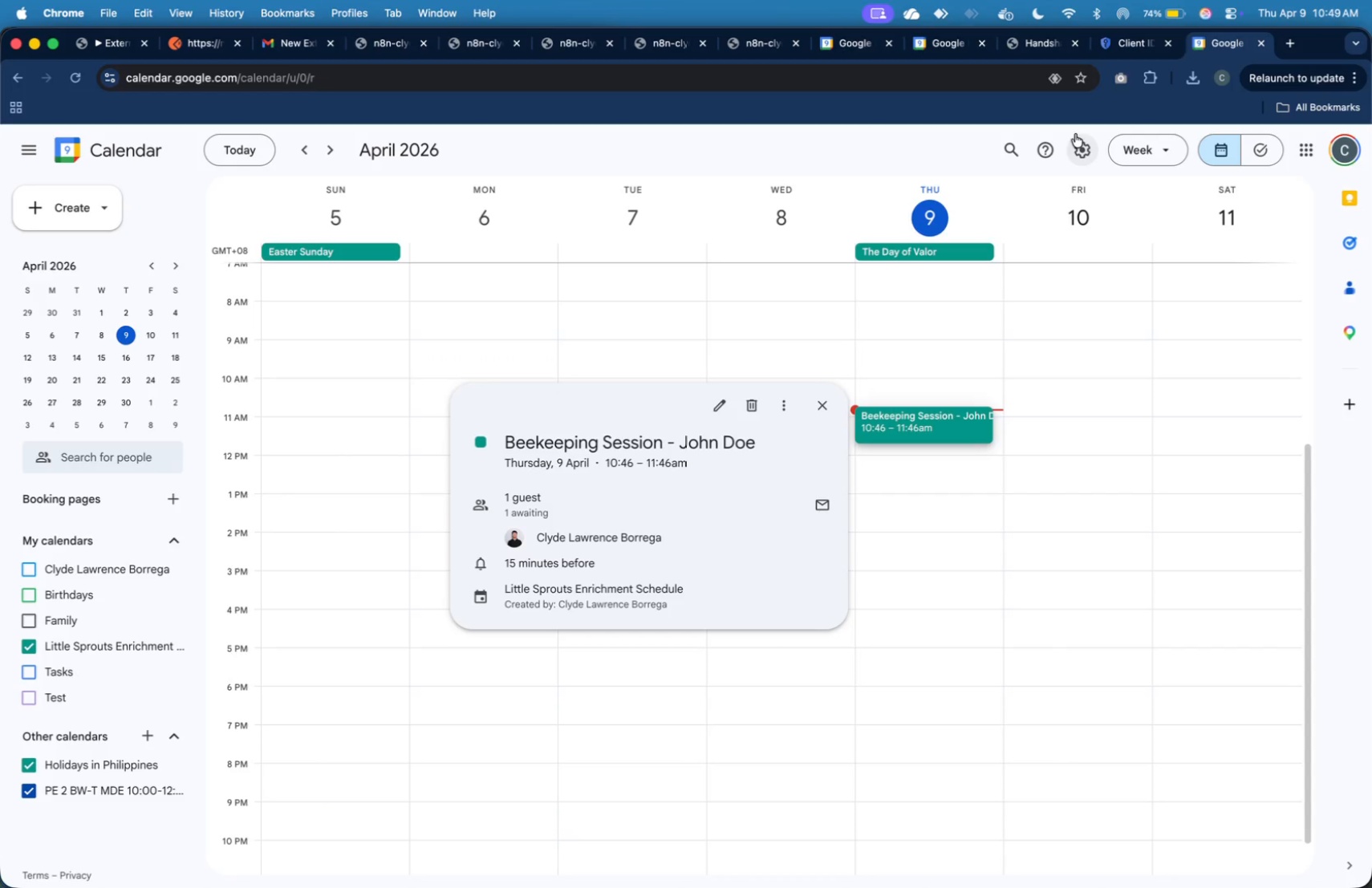 
left_click([1086, 144])
 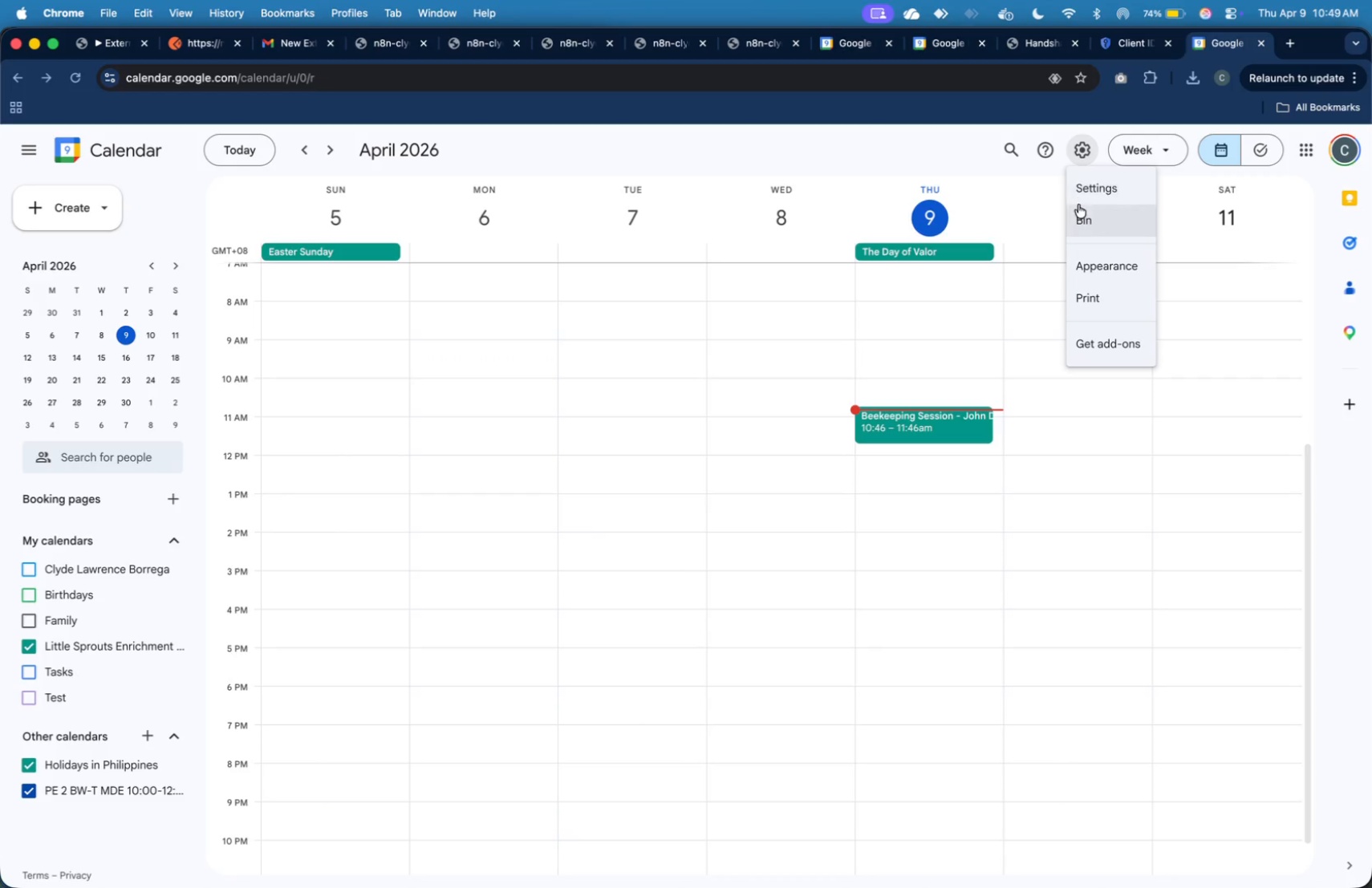 
left_click([1082, 192])
 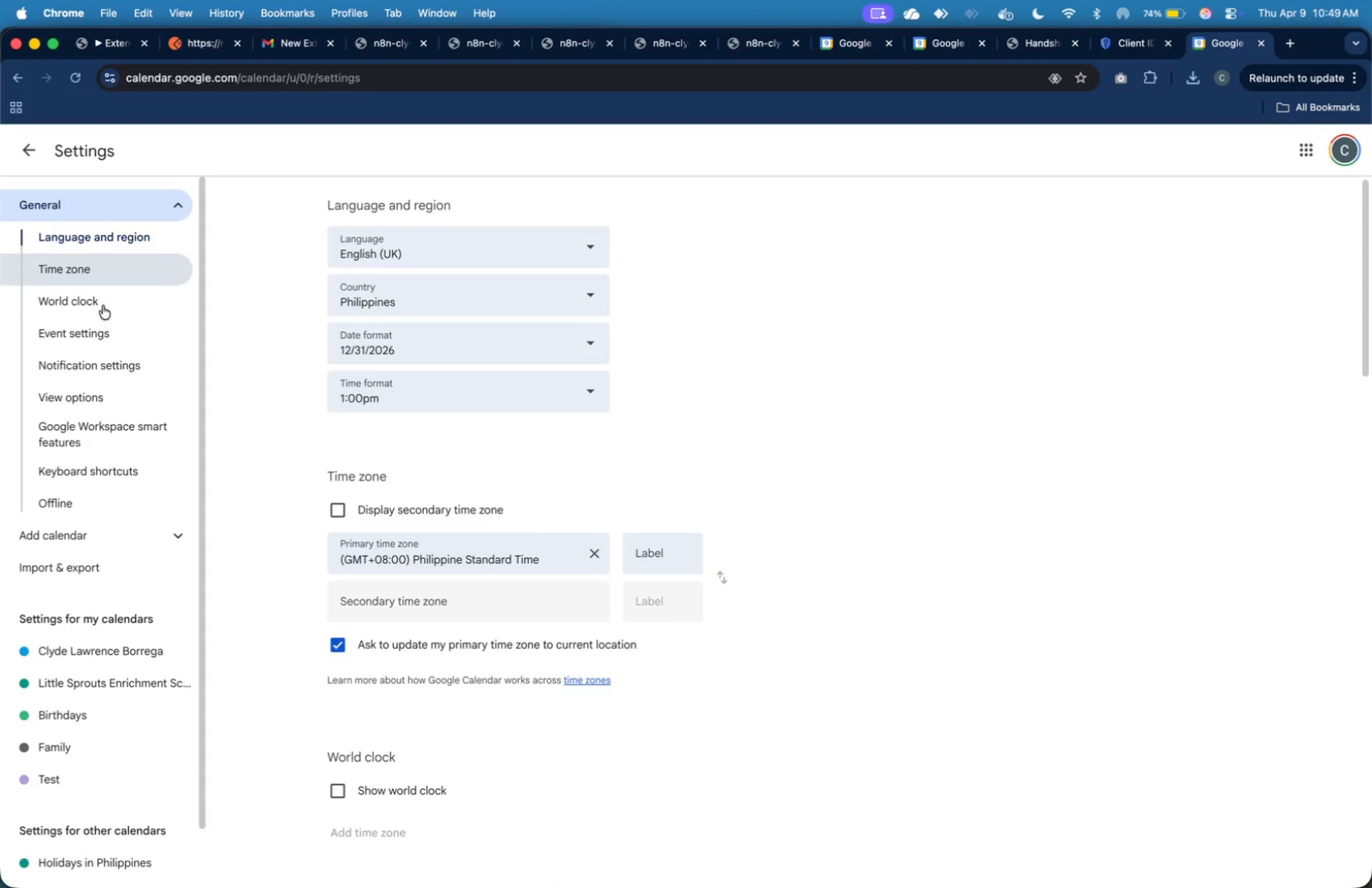 
left_click([116, 372])
 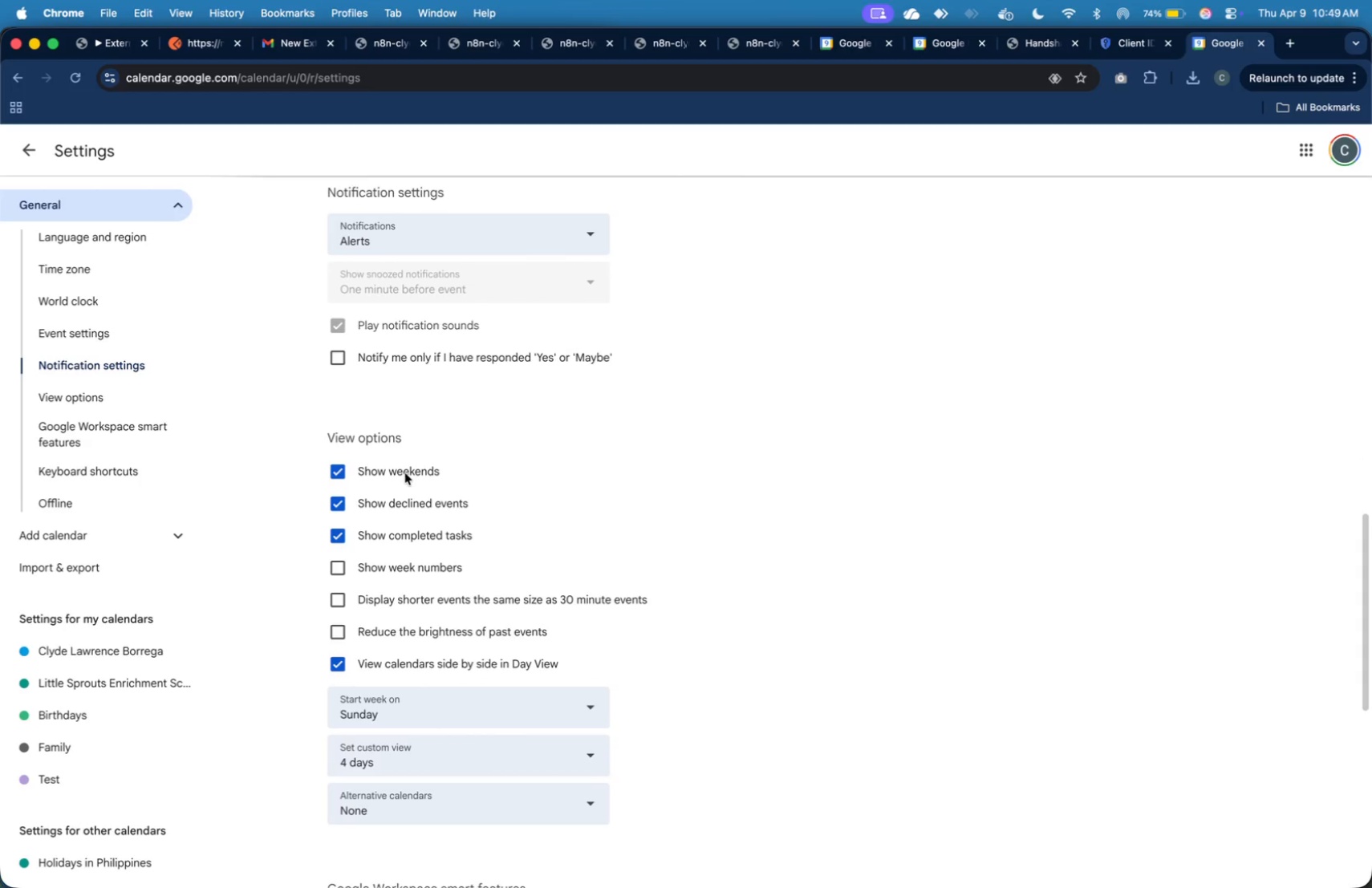 
mouse_move([481, 249])
 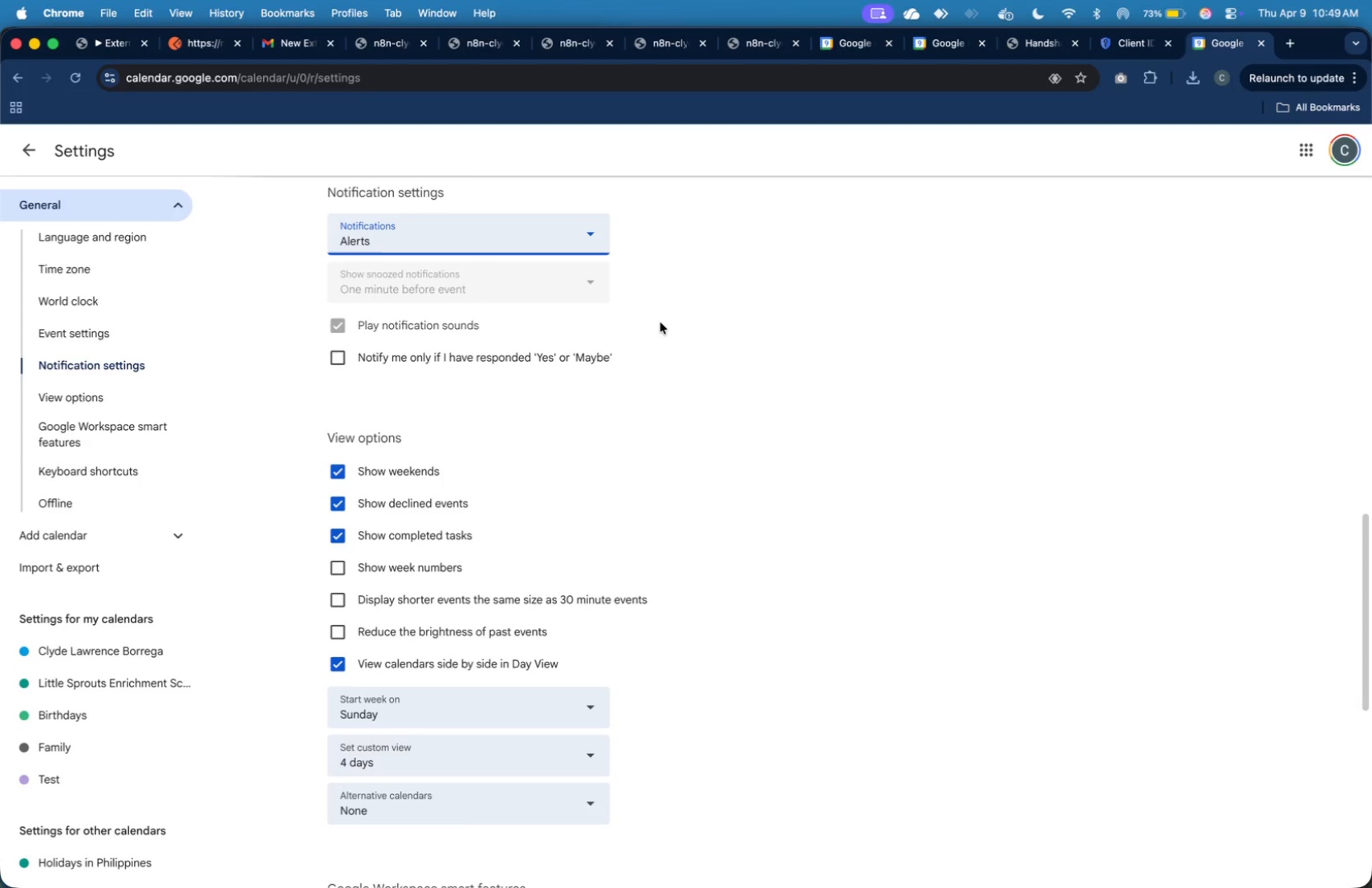 
wait(13.05)
 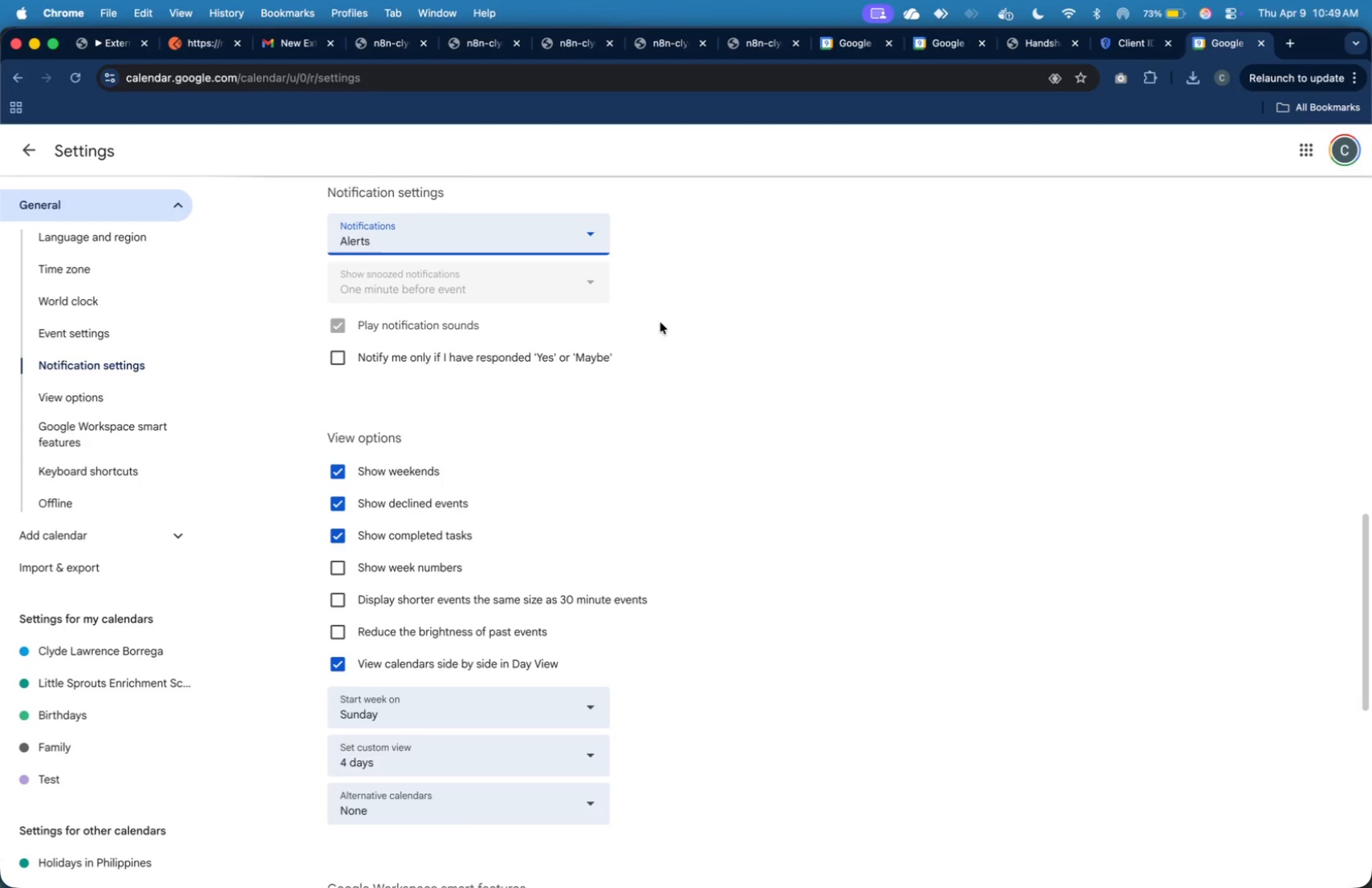 
left_click([105, 47])
 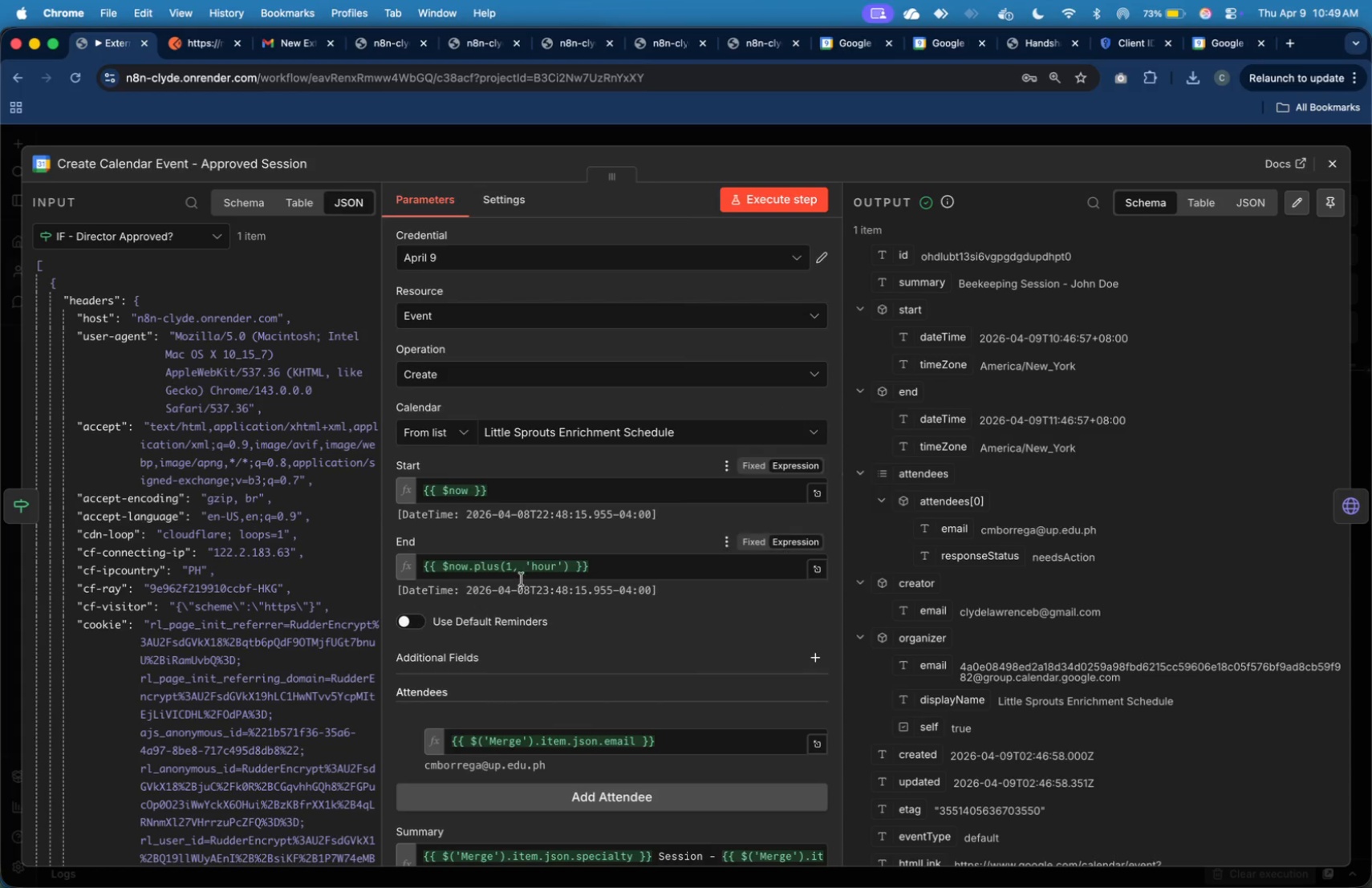 
scroll: coordinate [512, 599], scroll_direction: down, amount: 15.0
 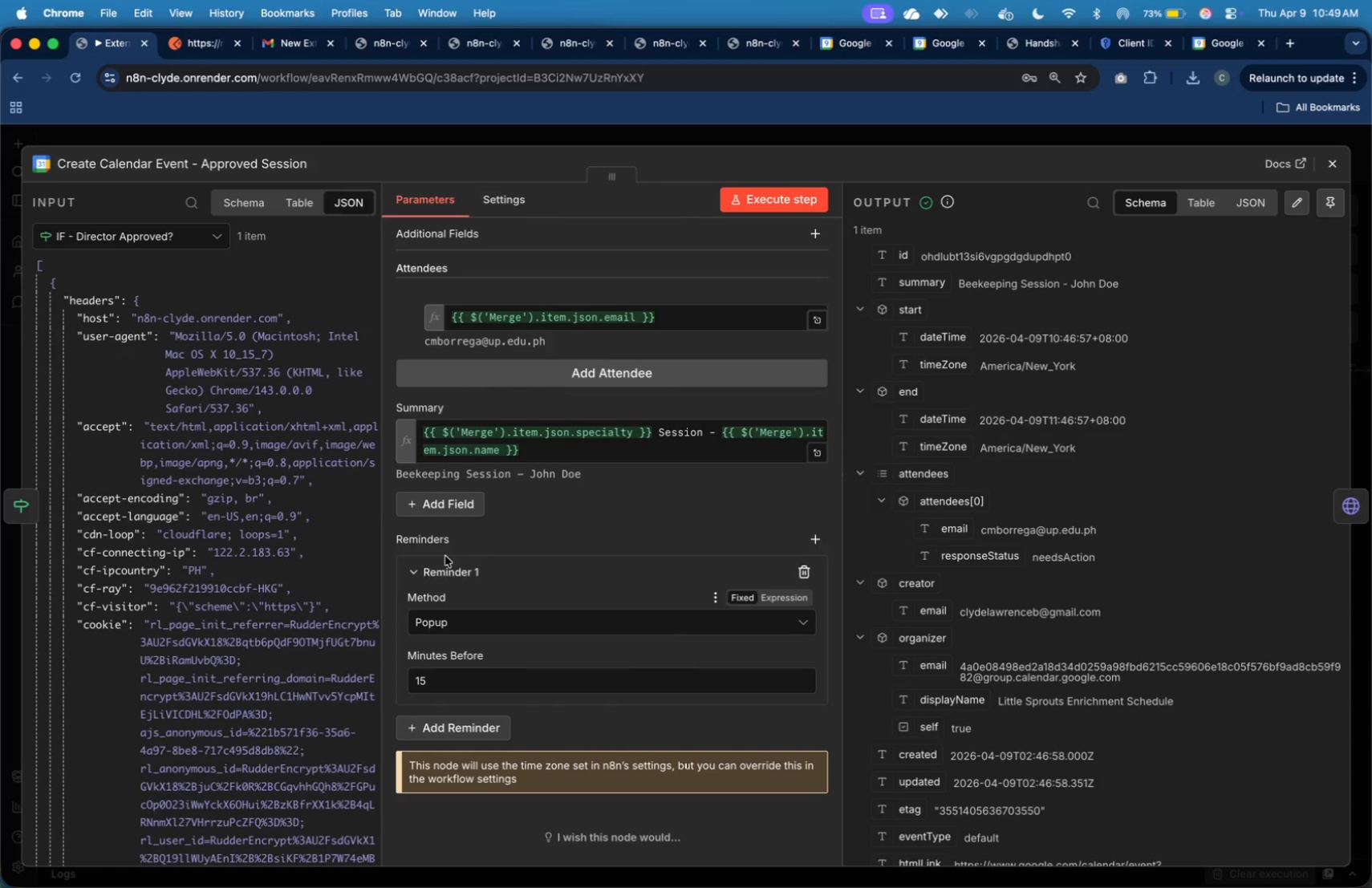 
left_click([452, 501])
 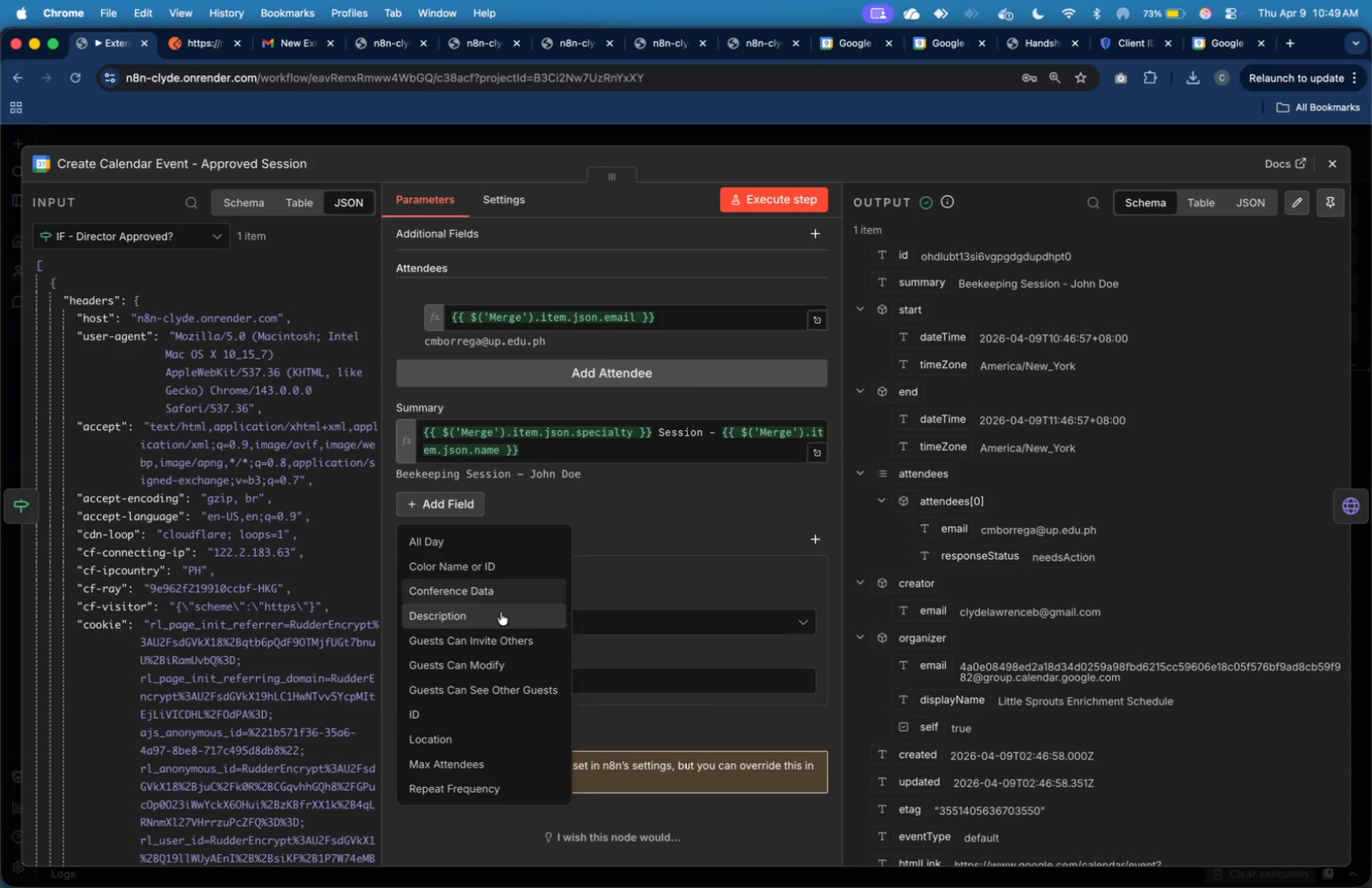 
scroll: coordinate [501, 626], scroll_direction: down, amount: 11.0
 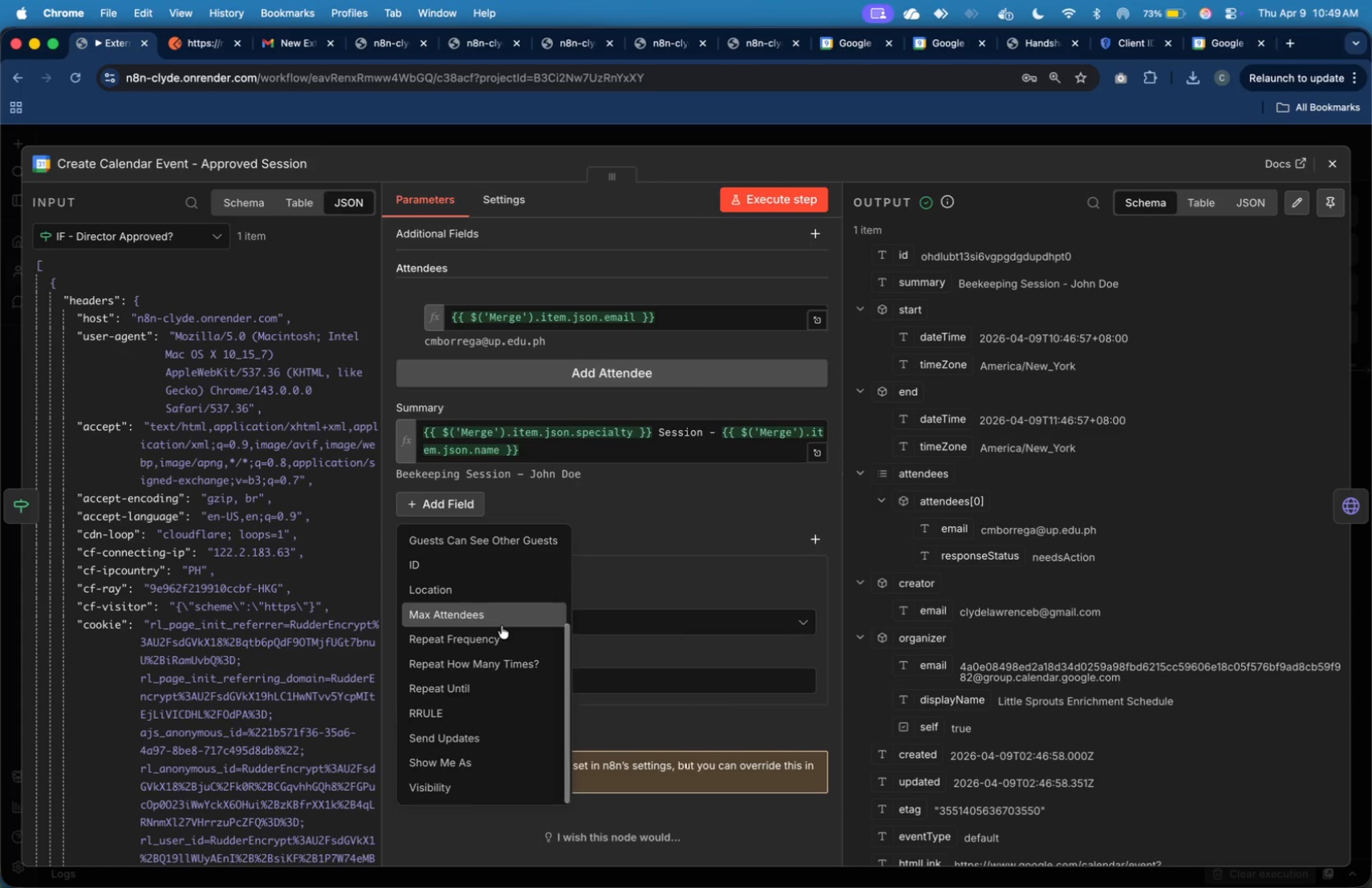 
scroll: coordinate [498, 617], scroll_direction: up, amount: 9.0
 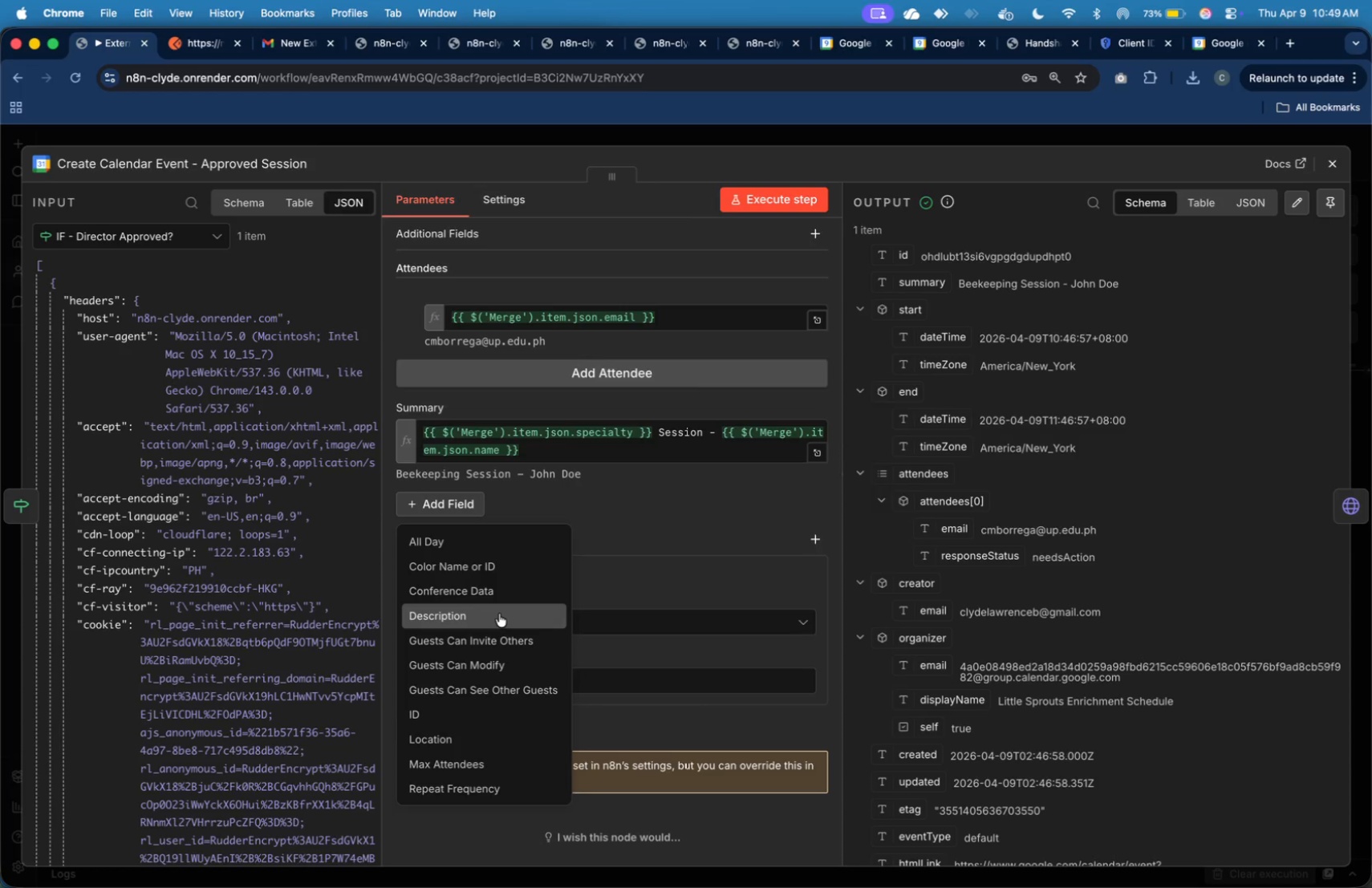 
scroll: coordinate [499, 614], scroll_direction: down, amount: 12.0
 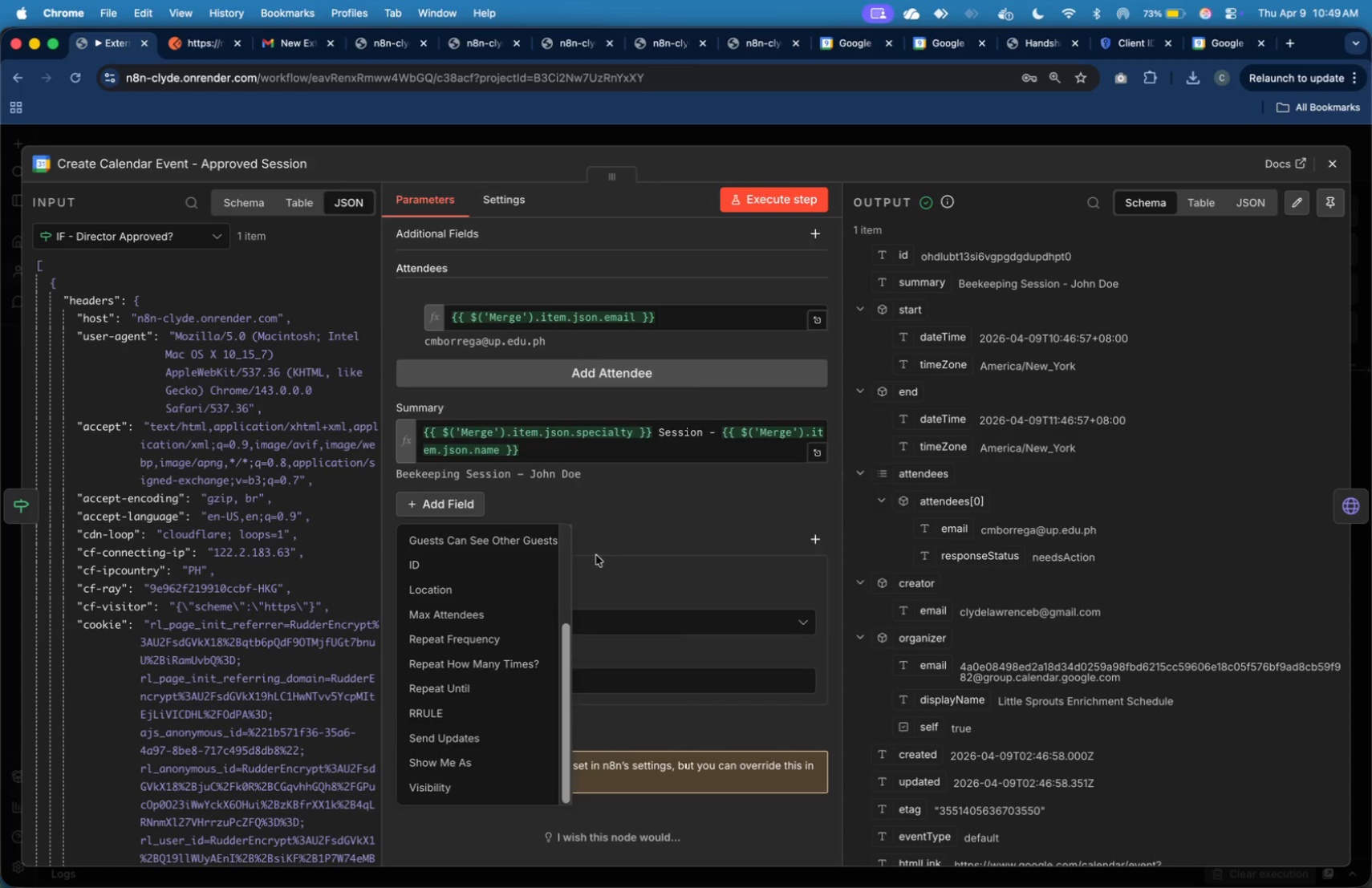 
left_click([611, 549])
 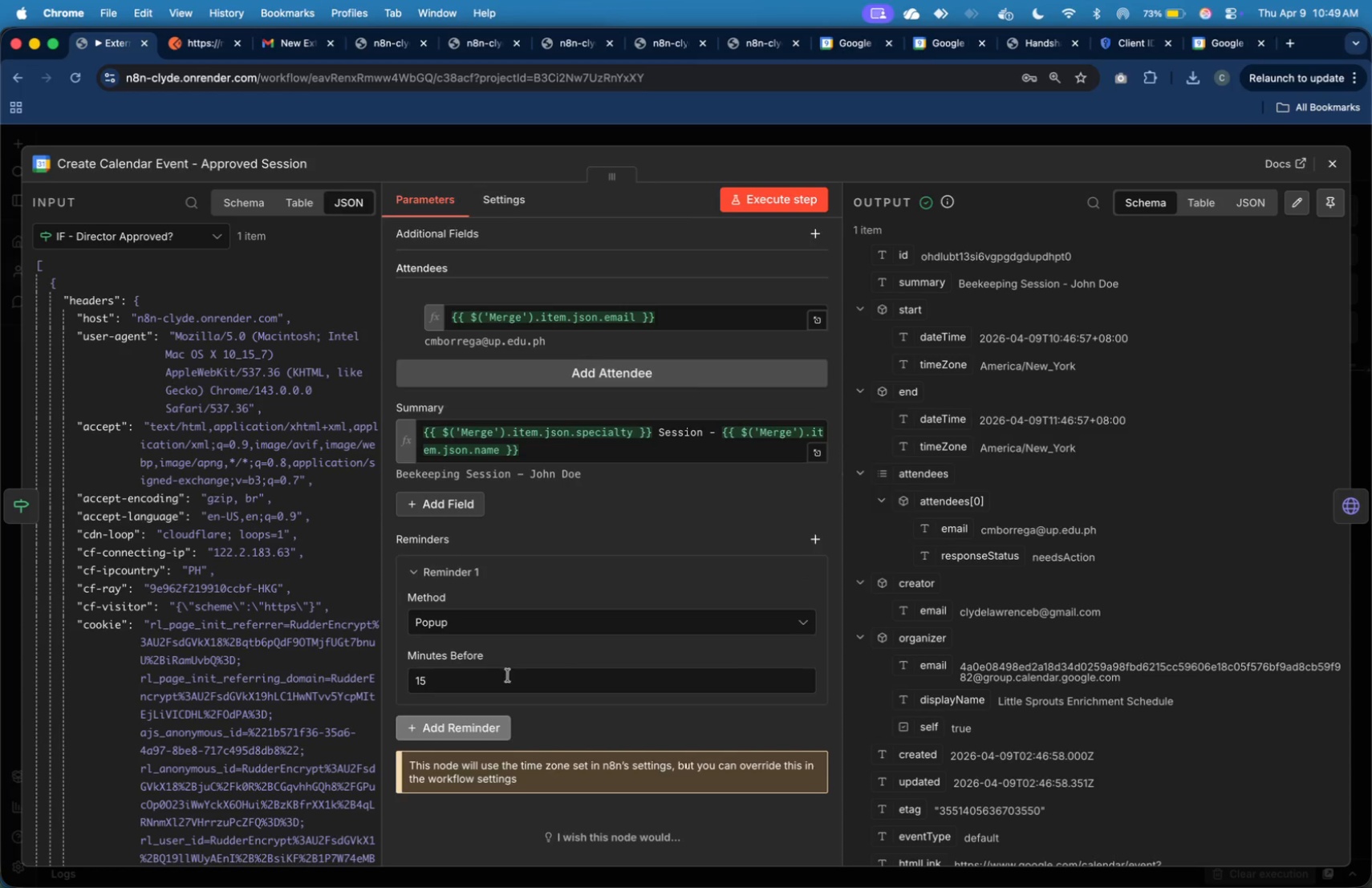 
scroll: coordinate [506, 691], scroll_direction: down, amount: 11.0
 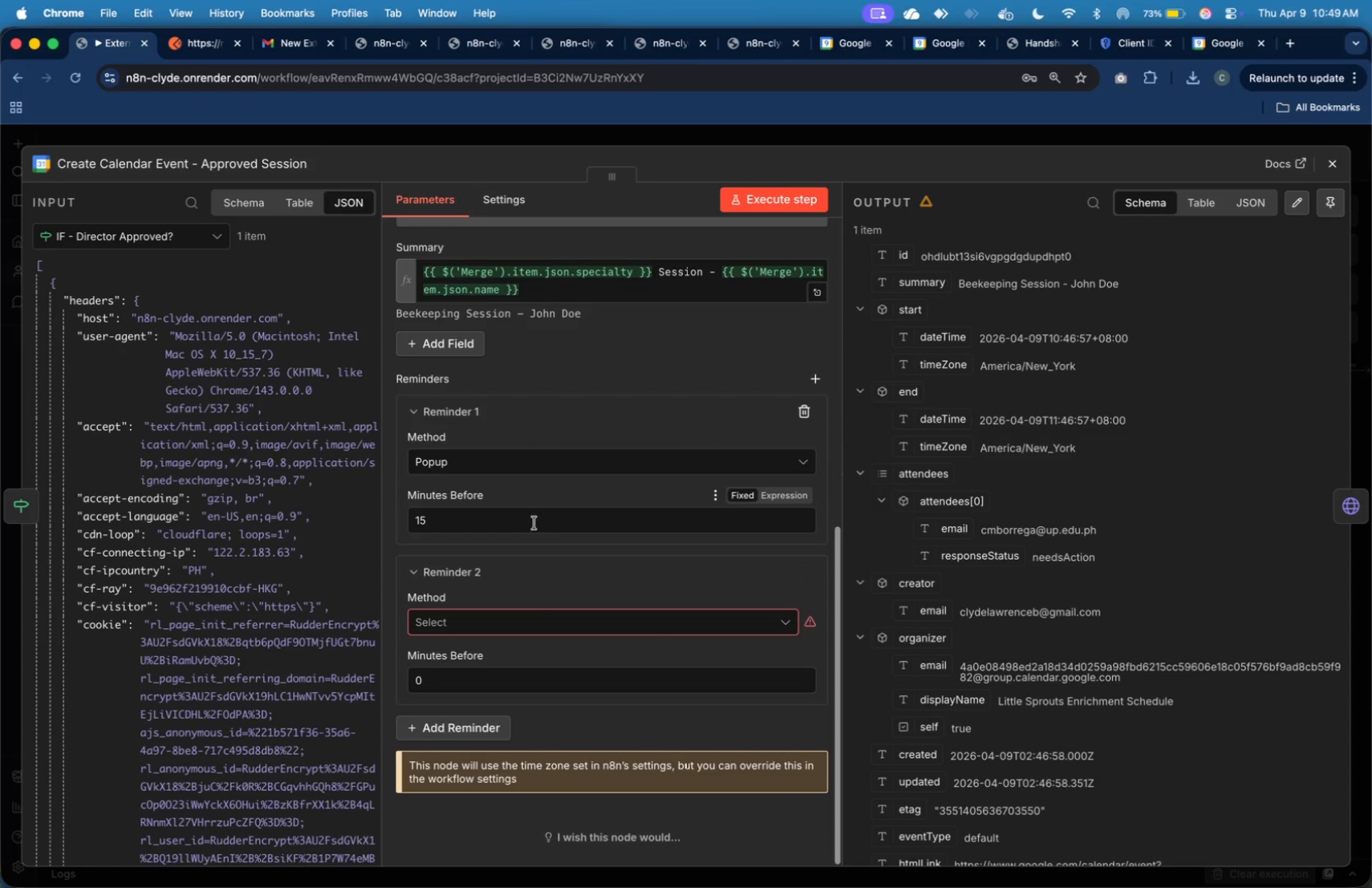 
mouse_move([534, 614])
 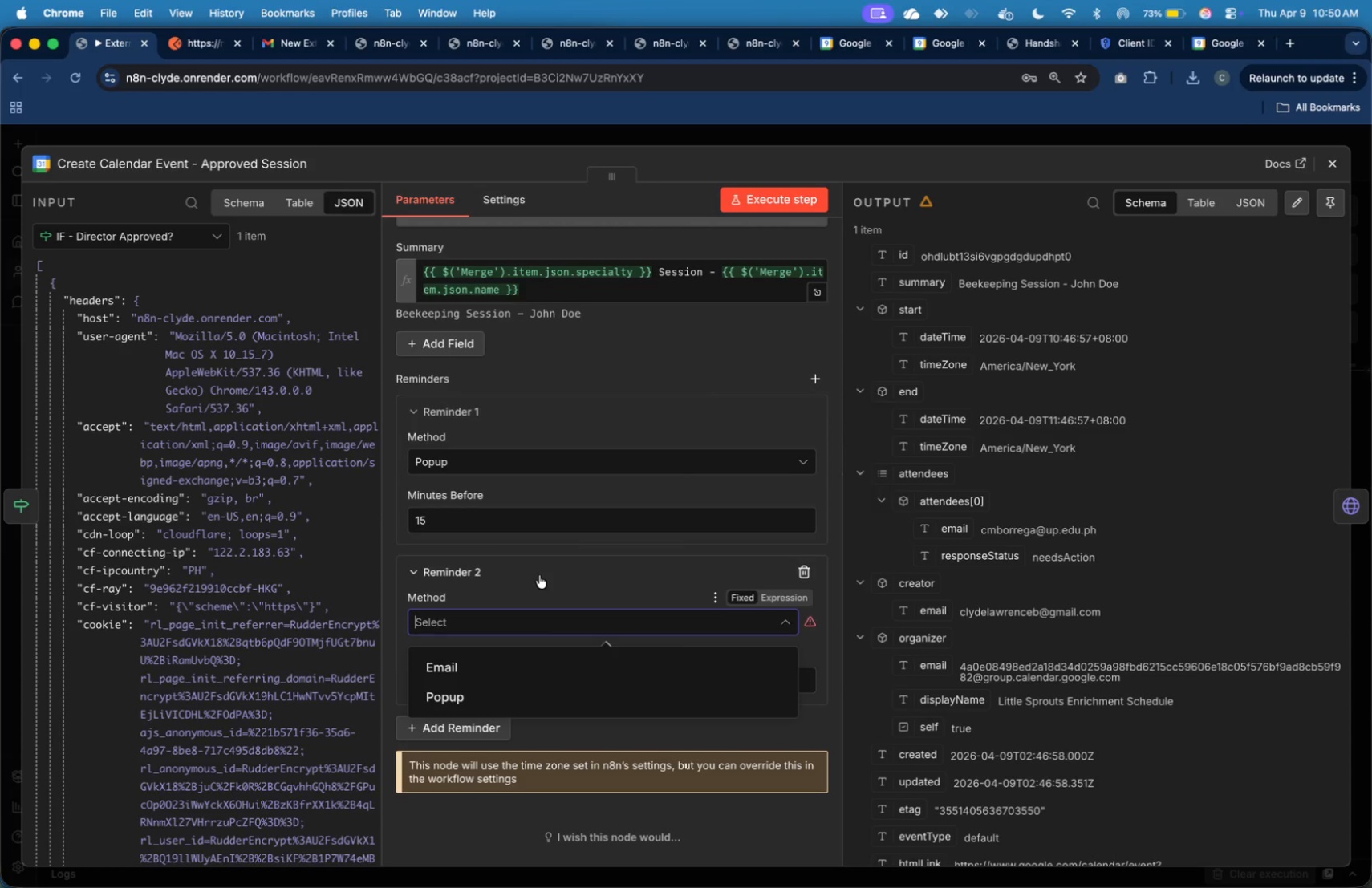 
wait(10.95)
 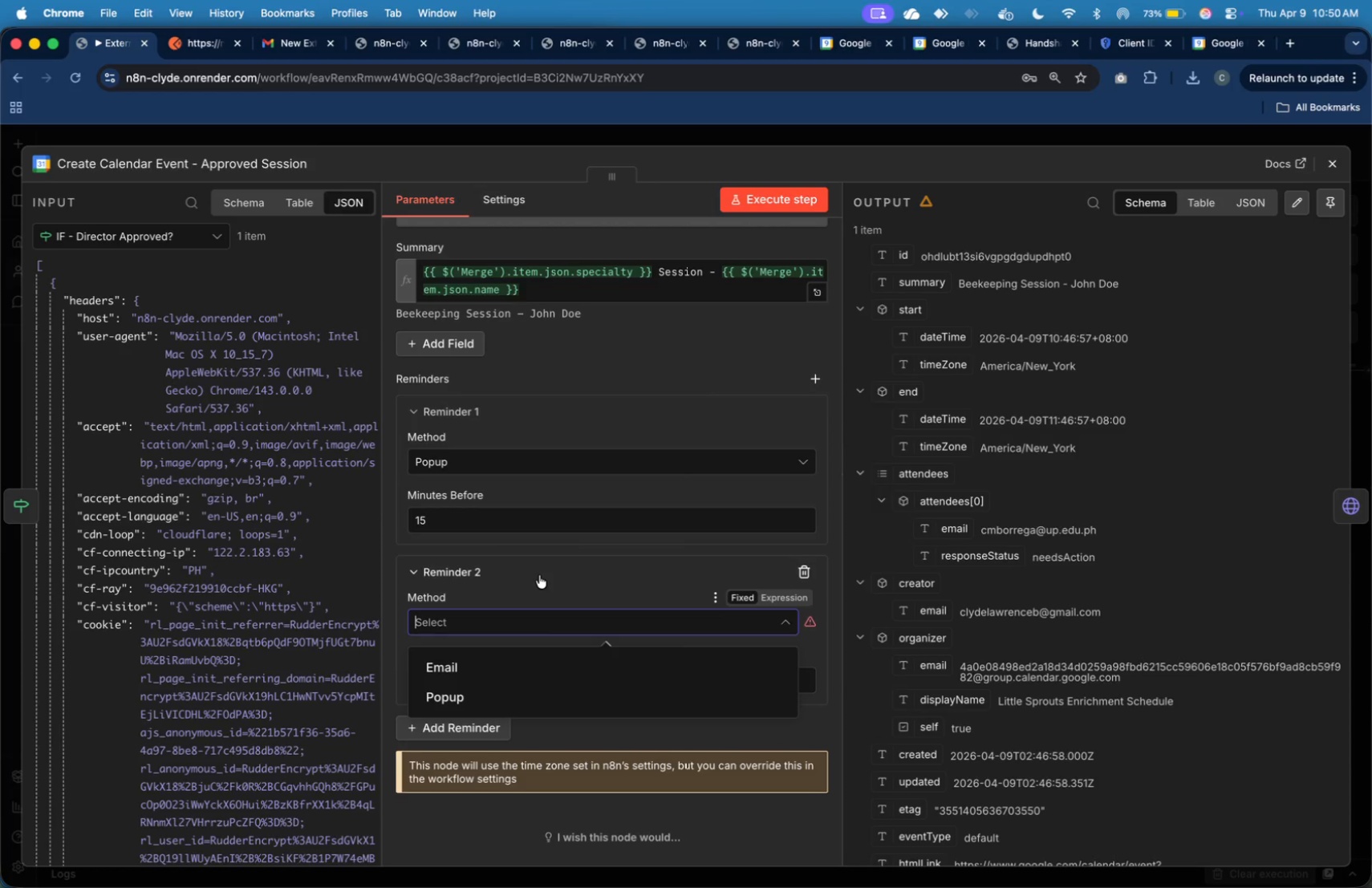 
left_click([1190, 40])
 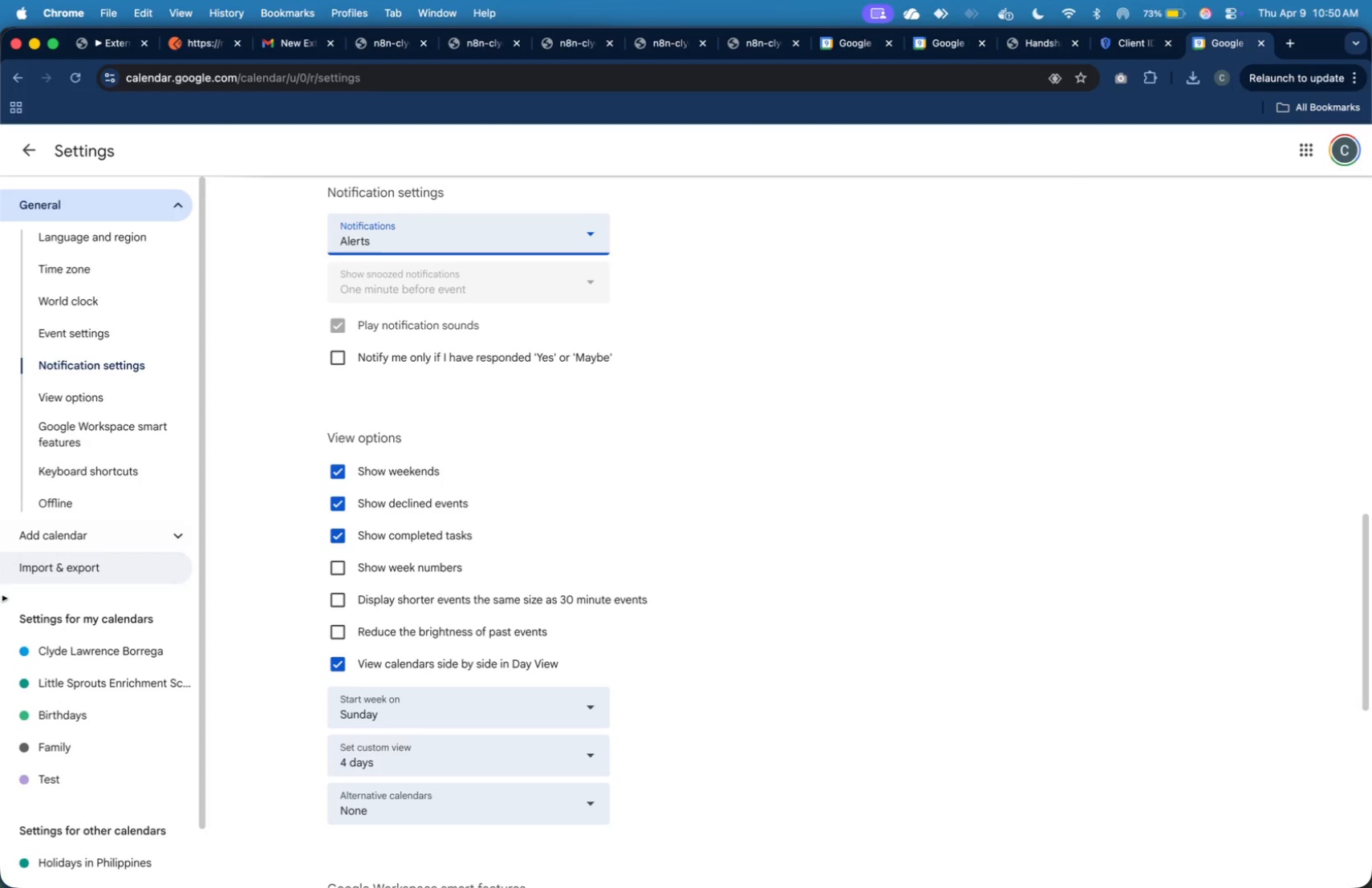 
wait(5.71)
 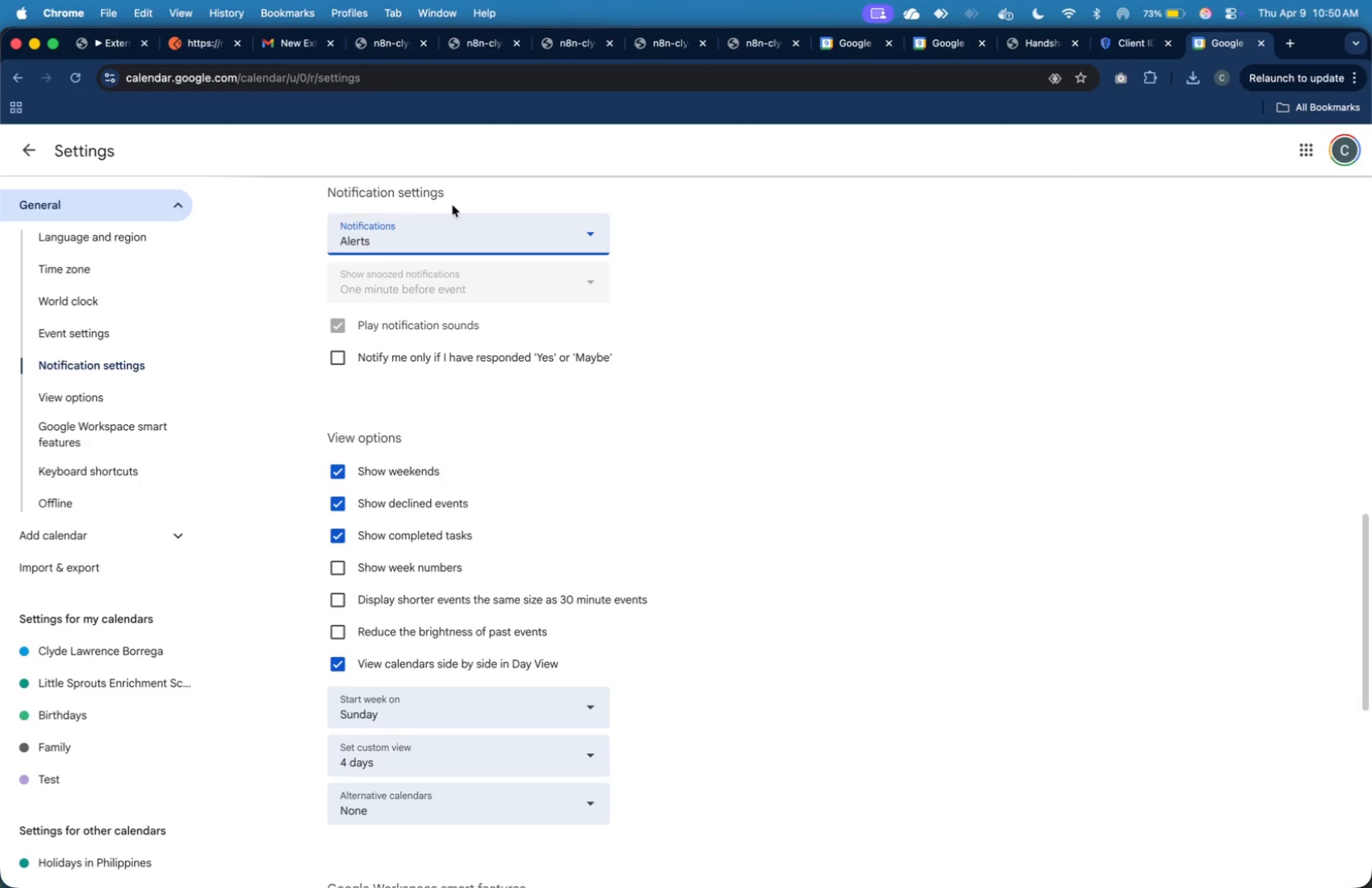 
left_click([64, 682])
 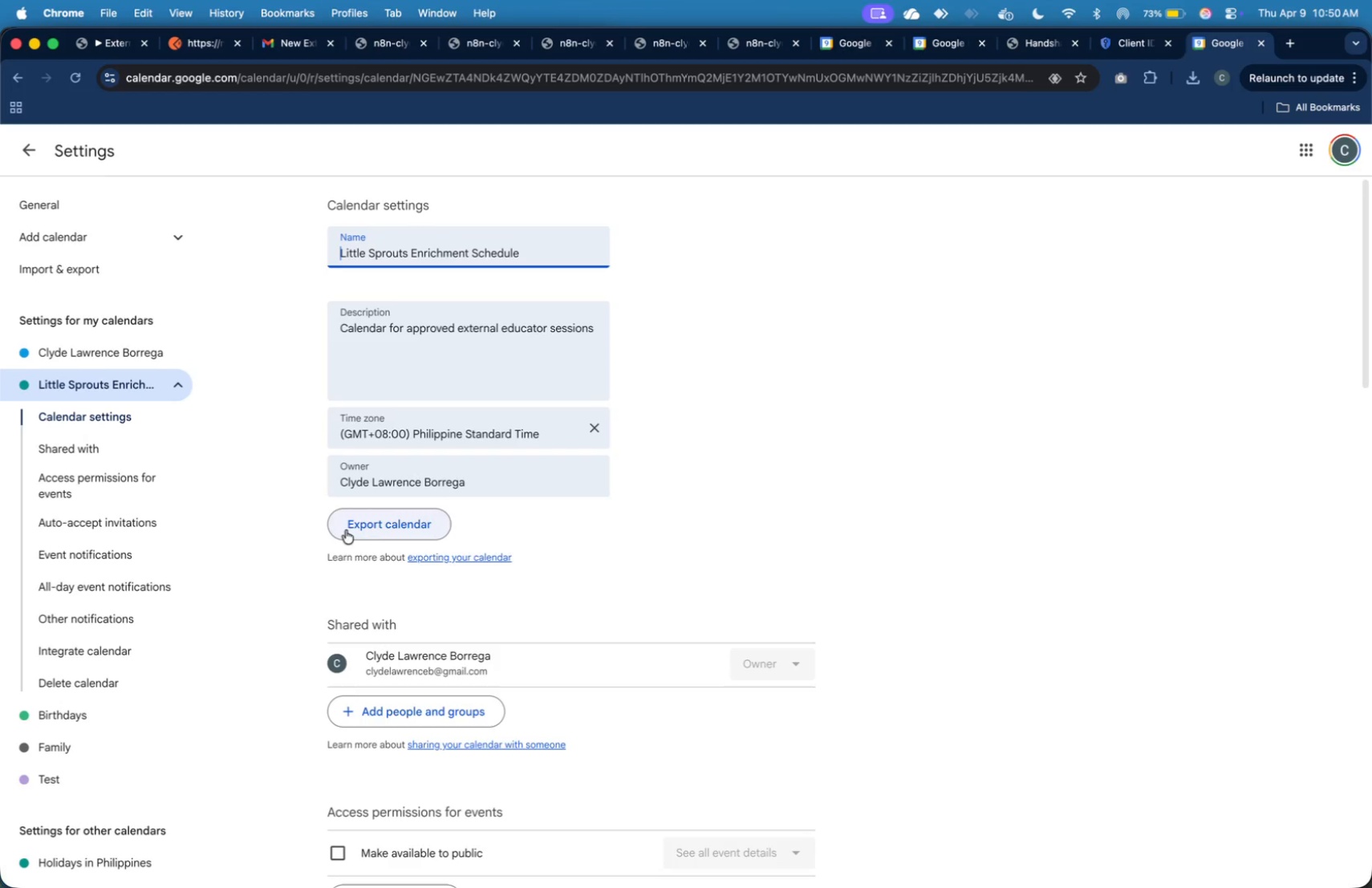 
wait(9.57)
 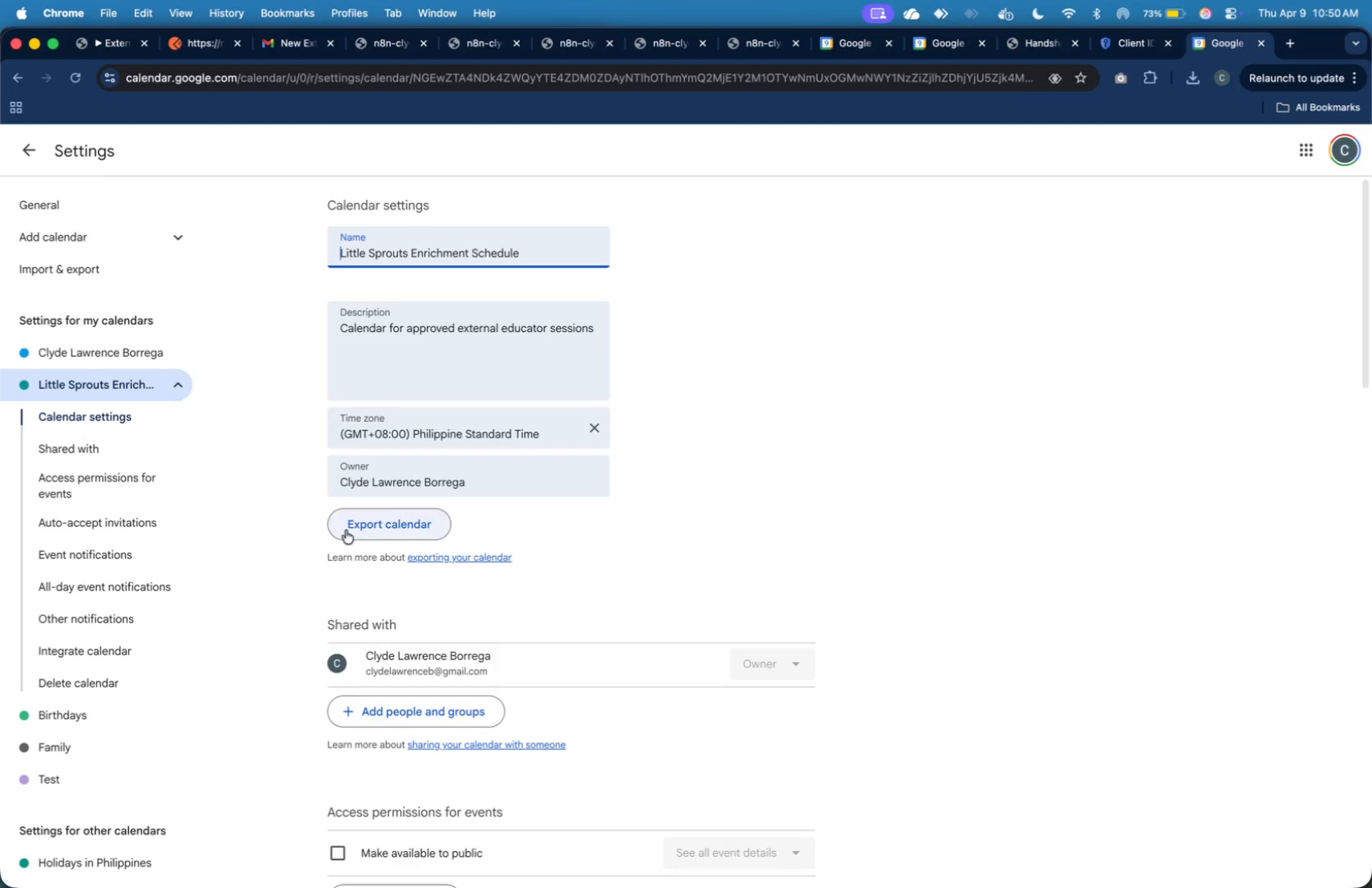 
mouse_move([447, 270])
 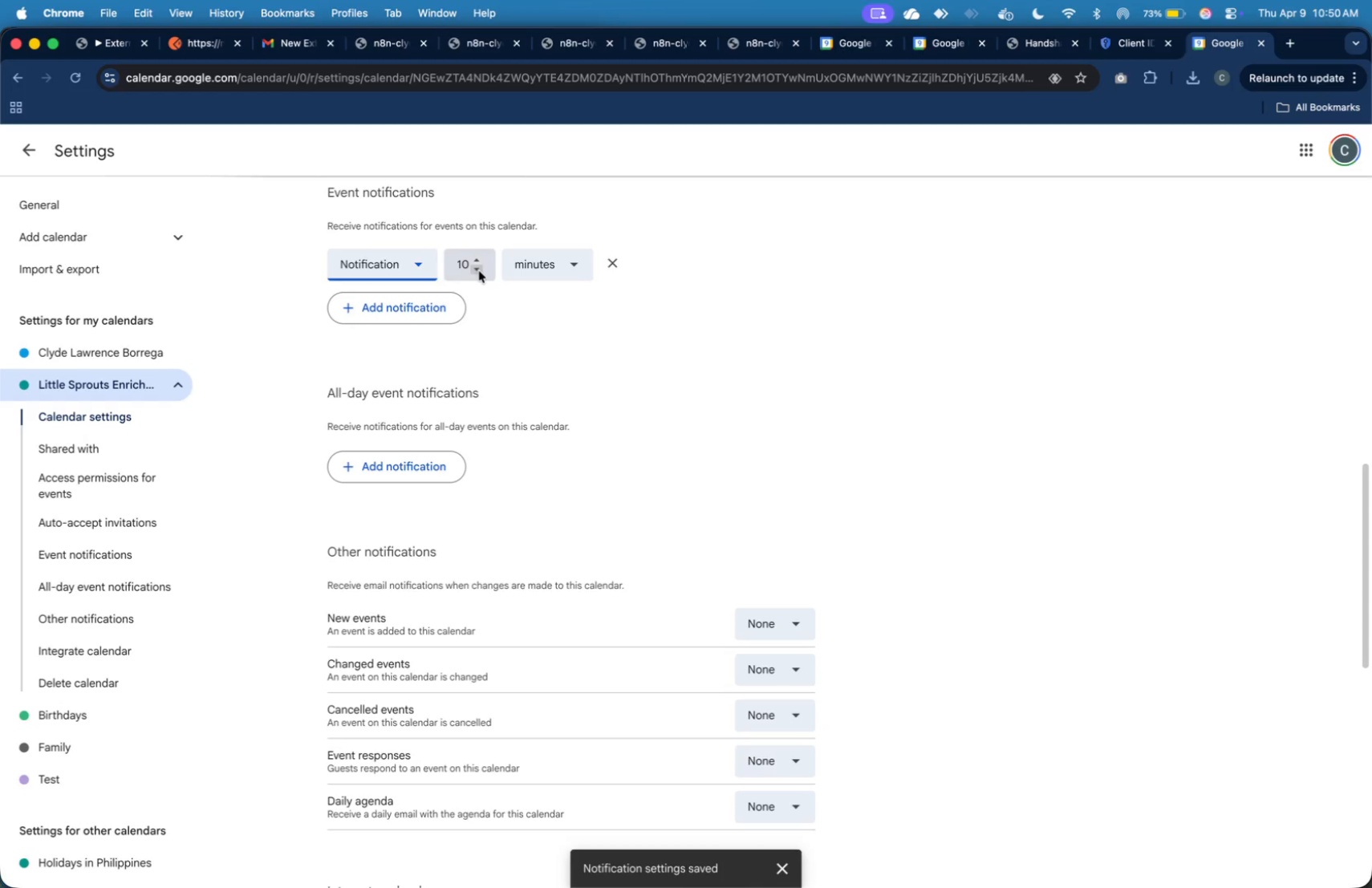 
left_click([479, 271])
 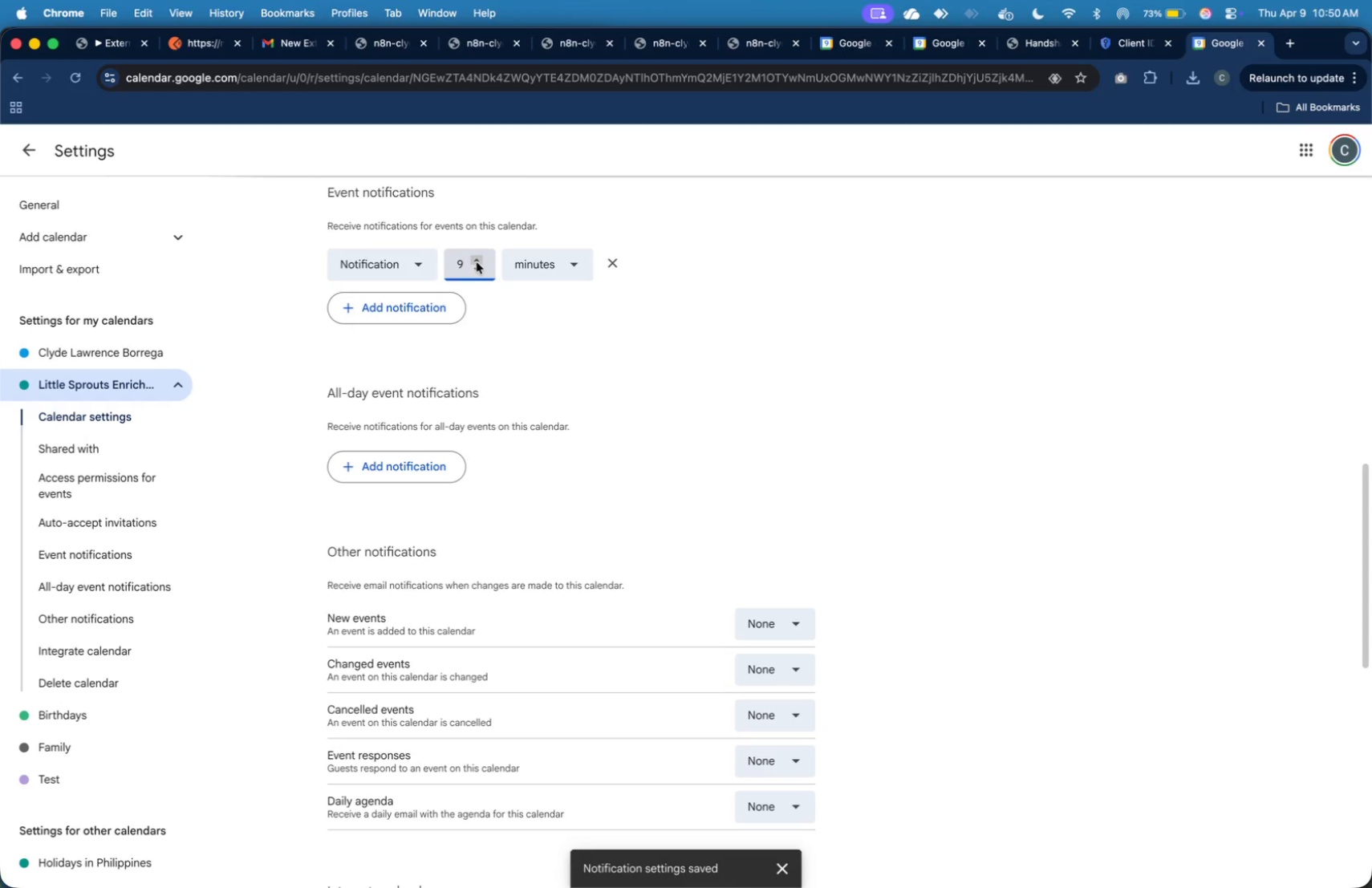 
double_click([477, 262])
 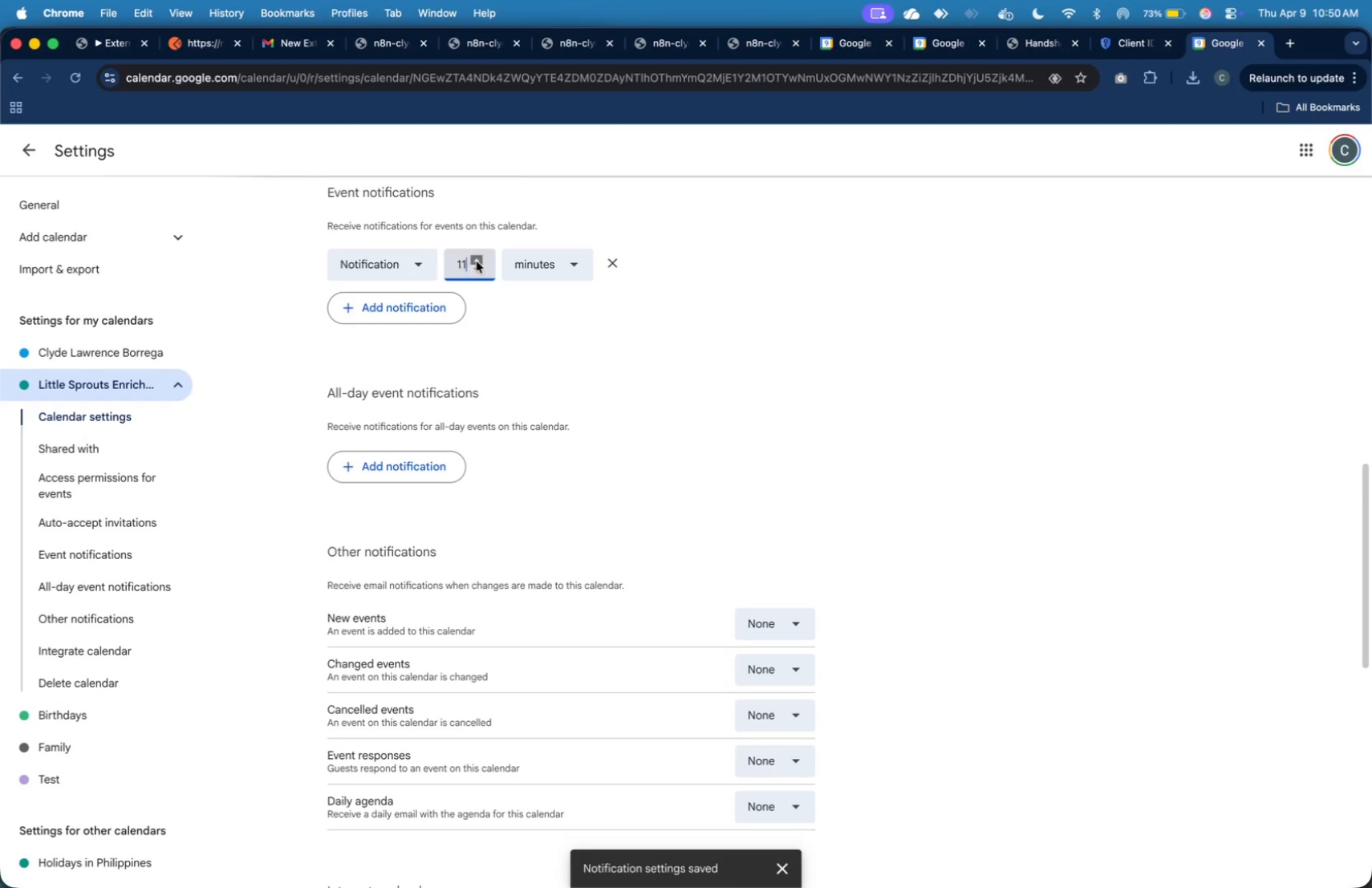 
triple_click([477, 262])
 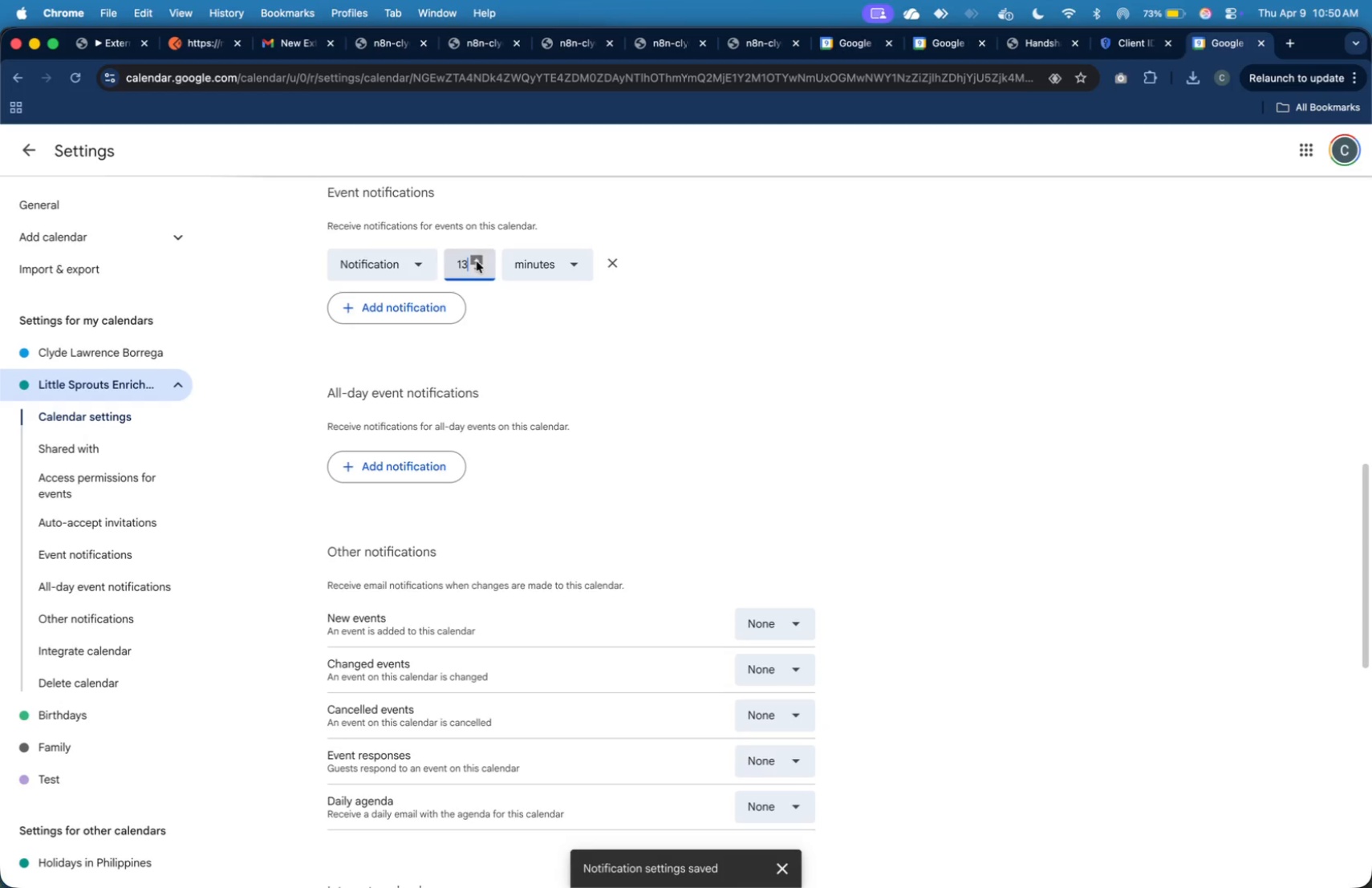 
triple_click([477, 262])
 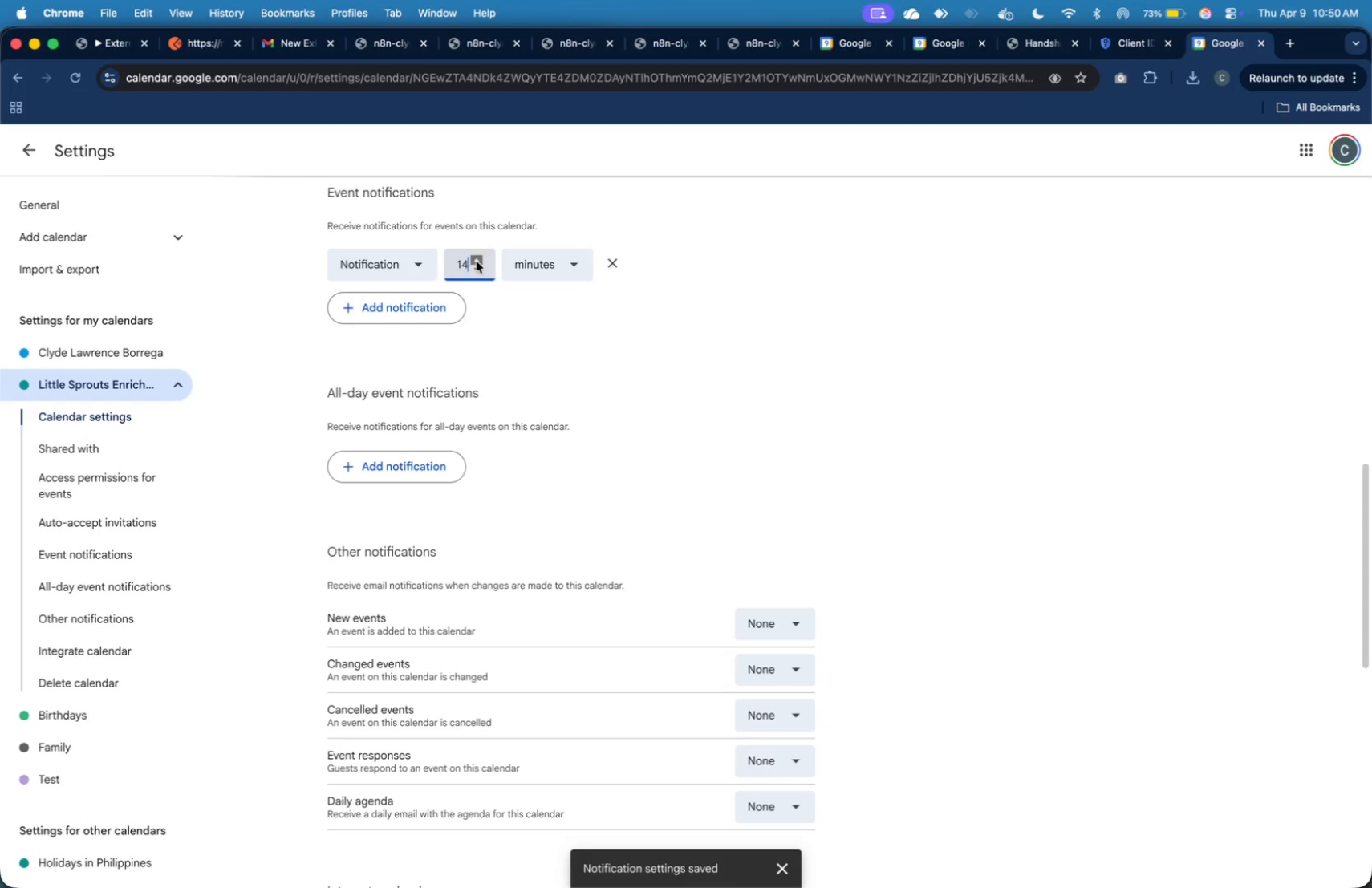 
triple_click([477, 262])
 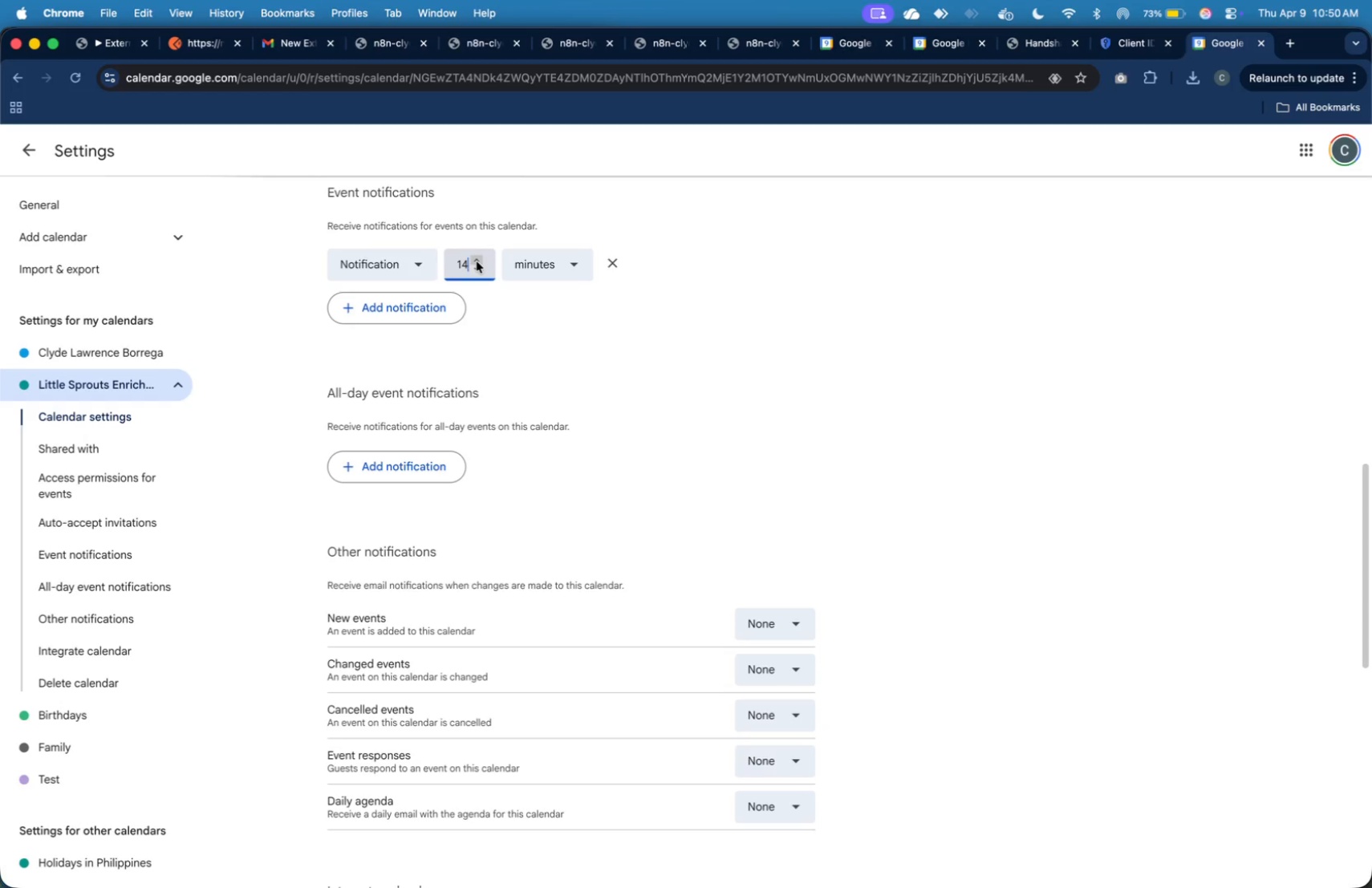 
triple_click([477, 262])
 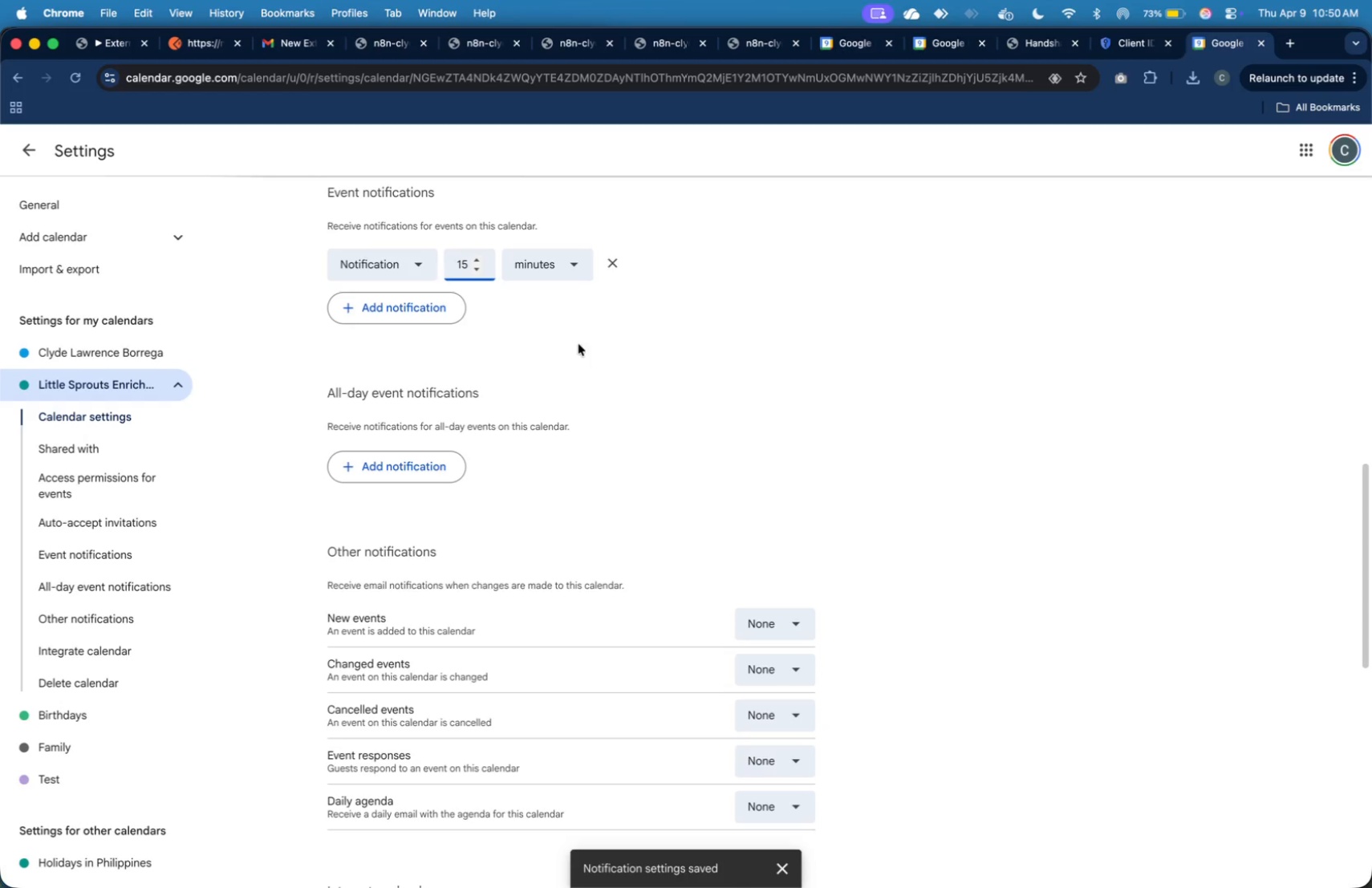 
left_click([611, 360])
 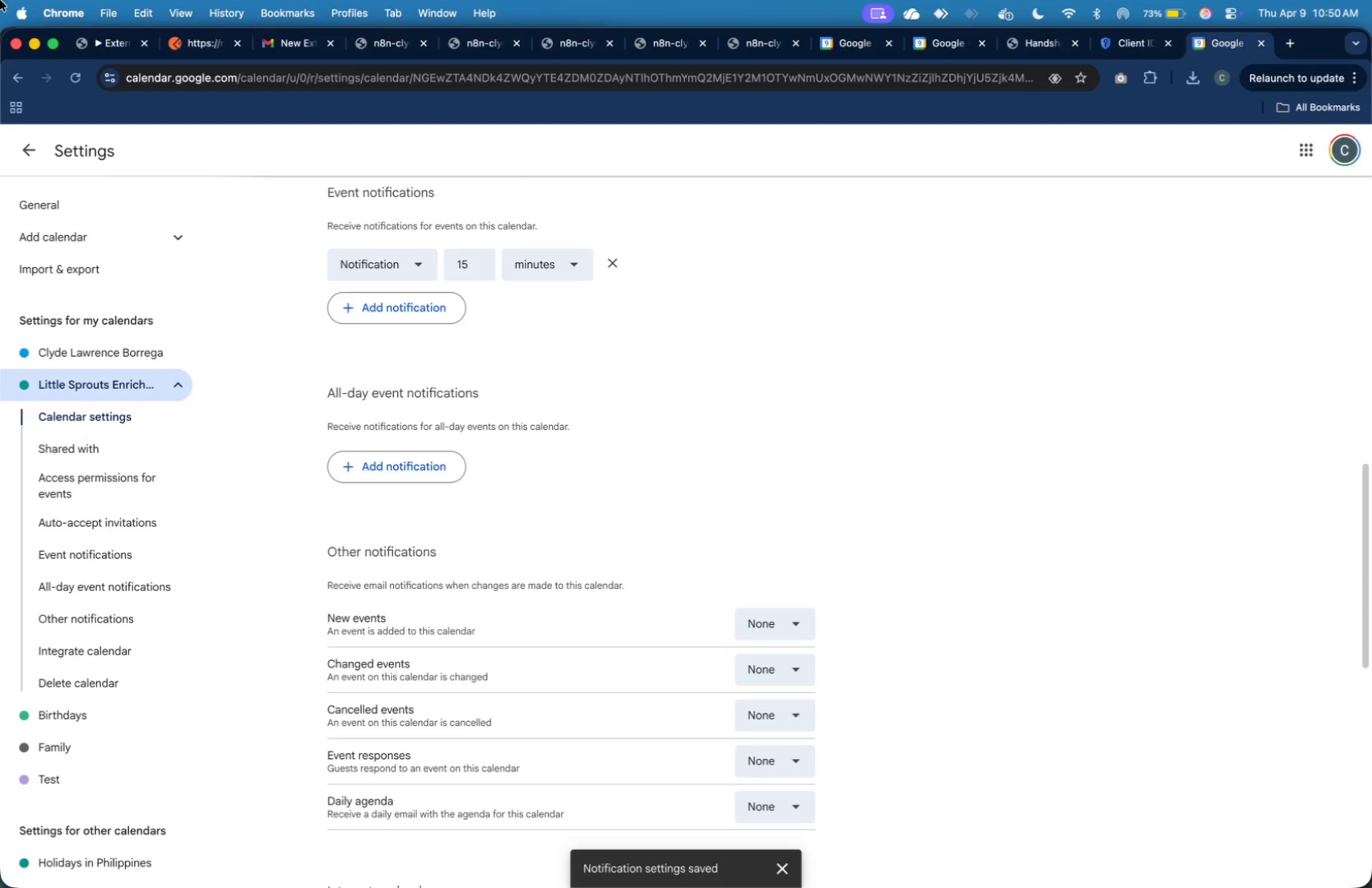 
left_click([96, 45])
 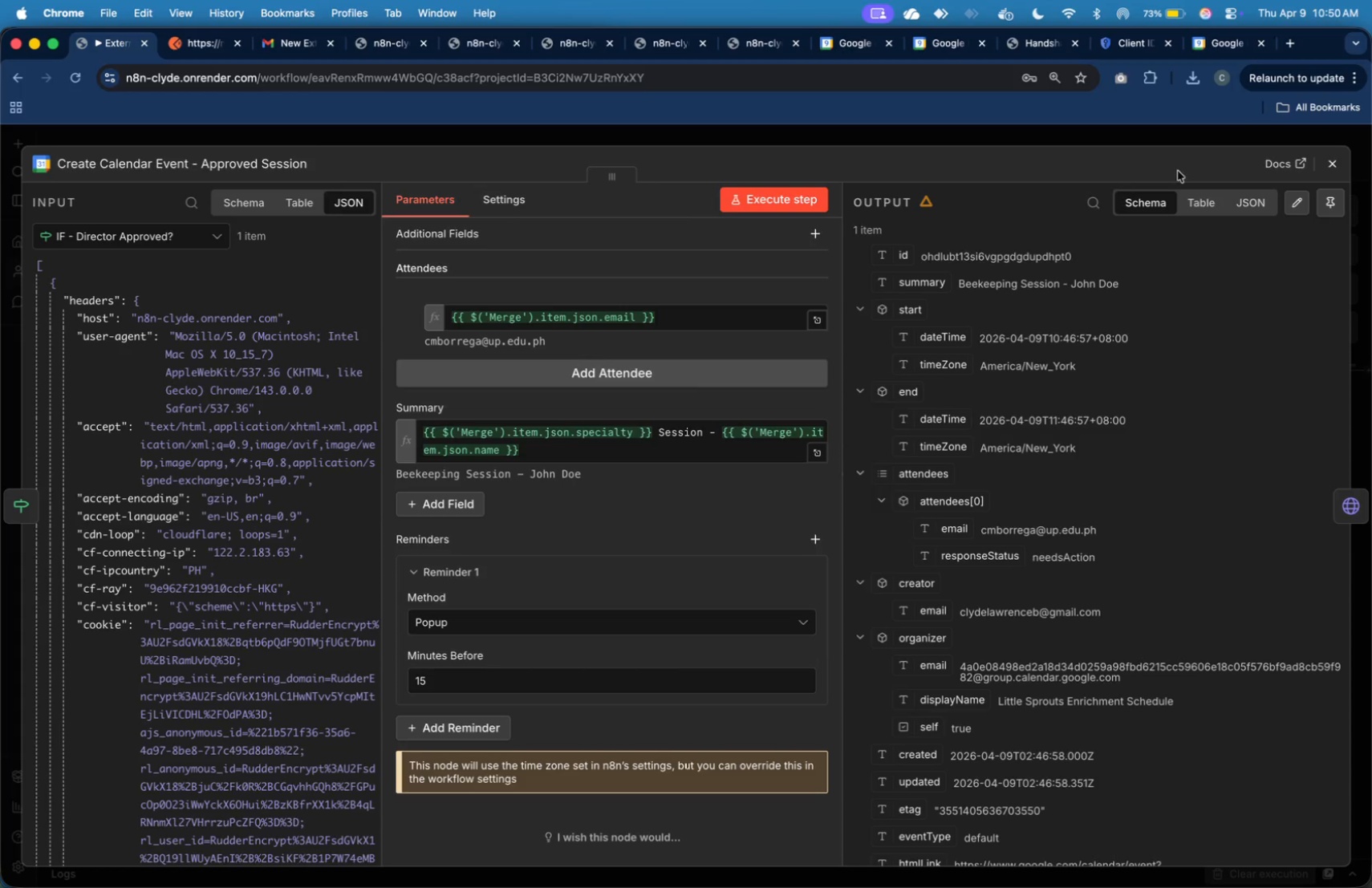 
left_click([1329, 168])
 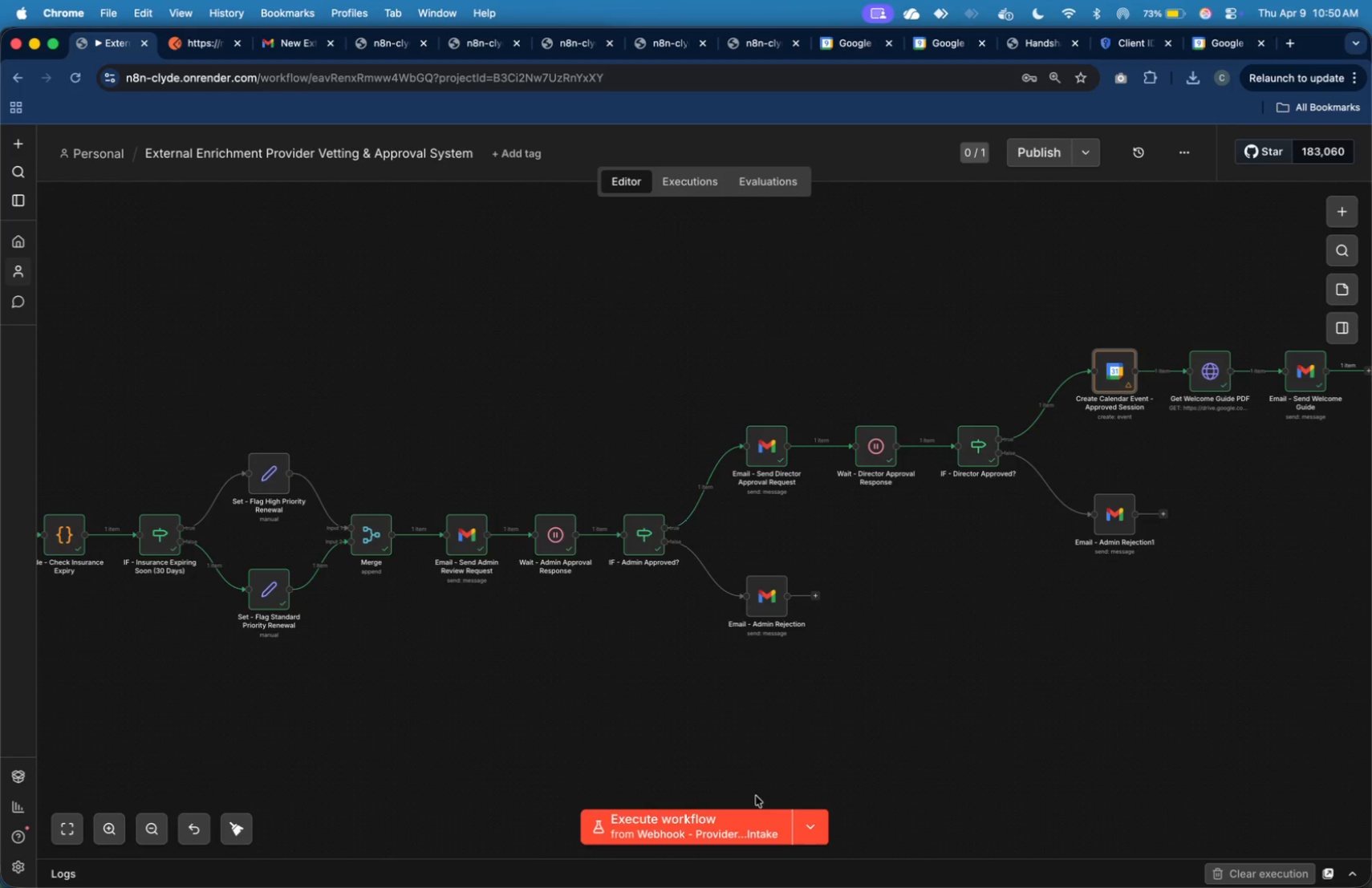 
left_click([729, 818])
 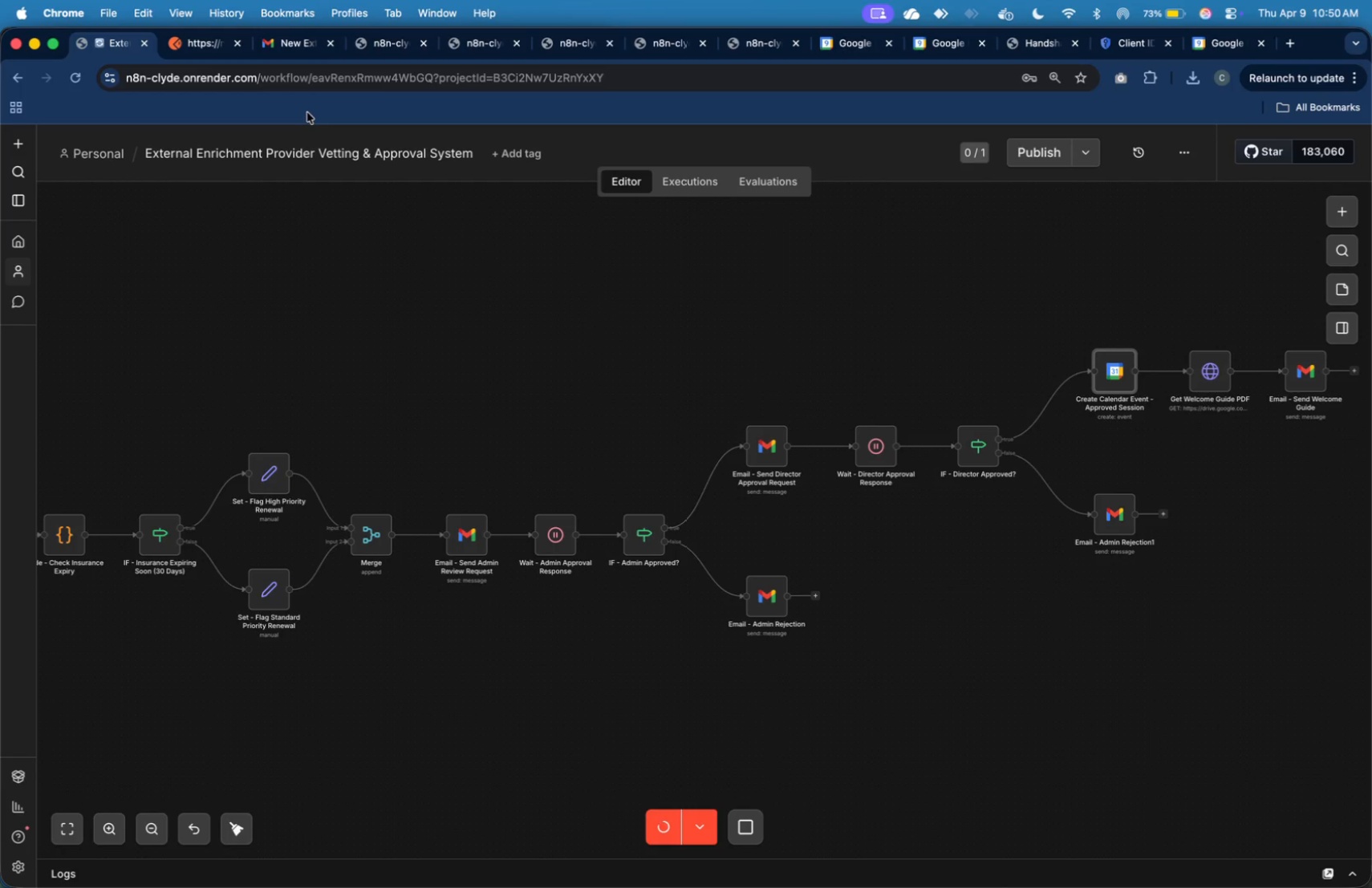 
left_click([221, 50])
 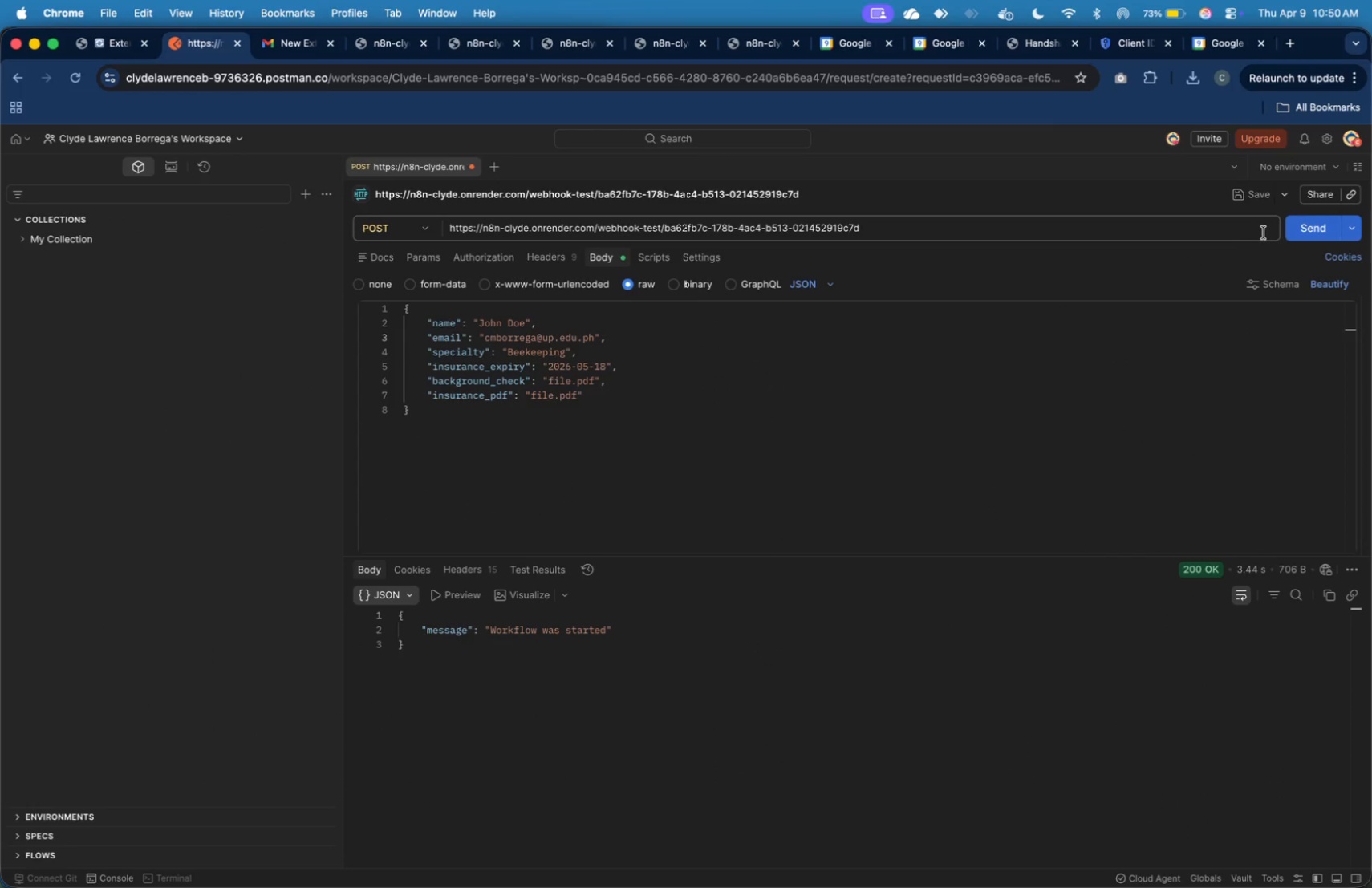 
left_click([1289, 227])
 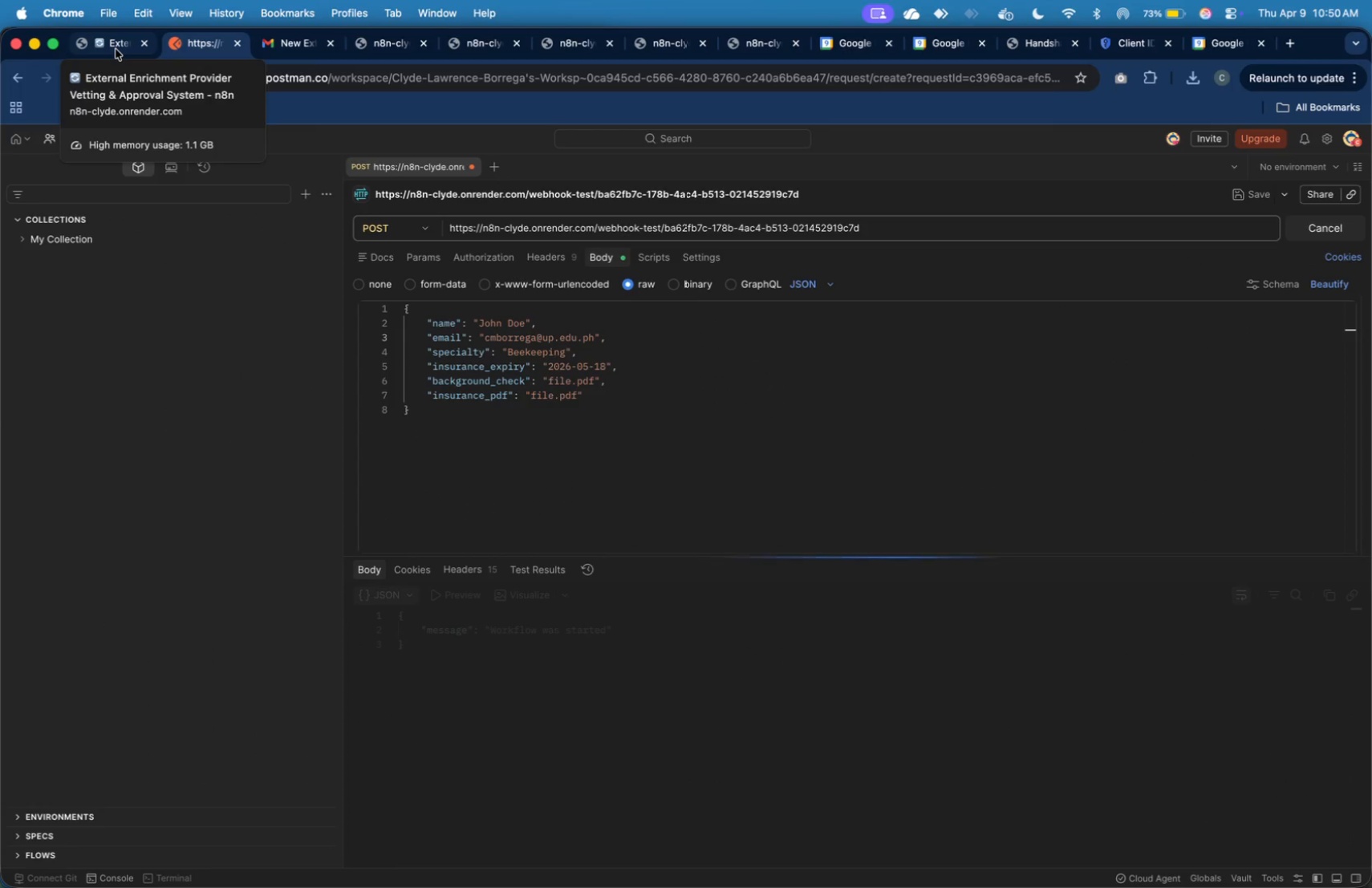 
left_click([116, 49])
 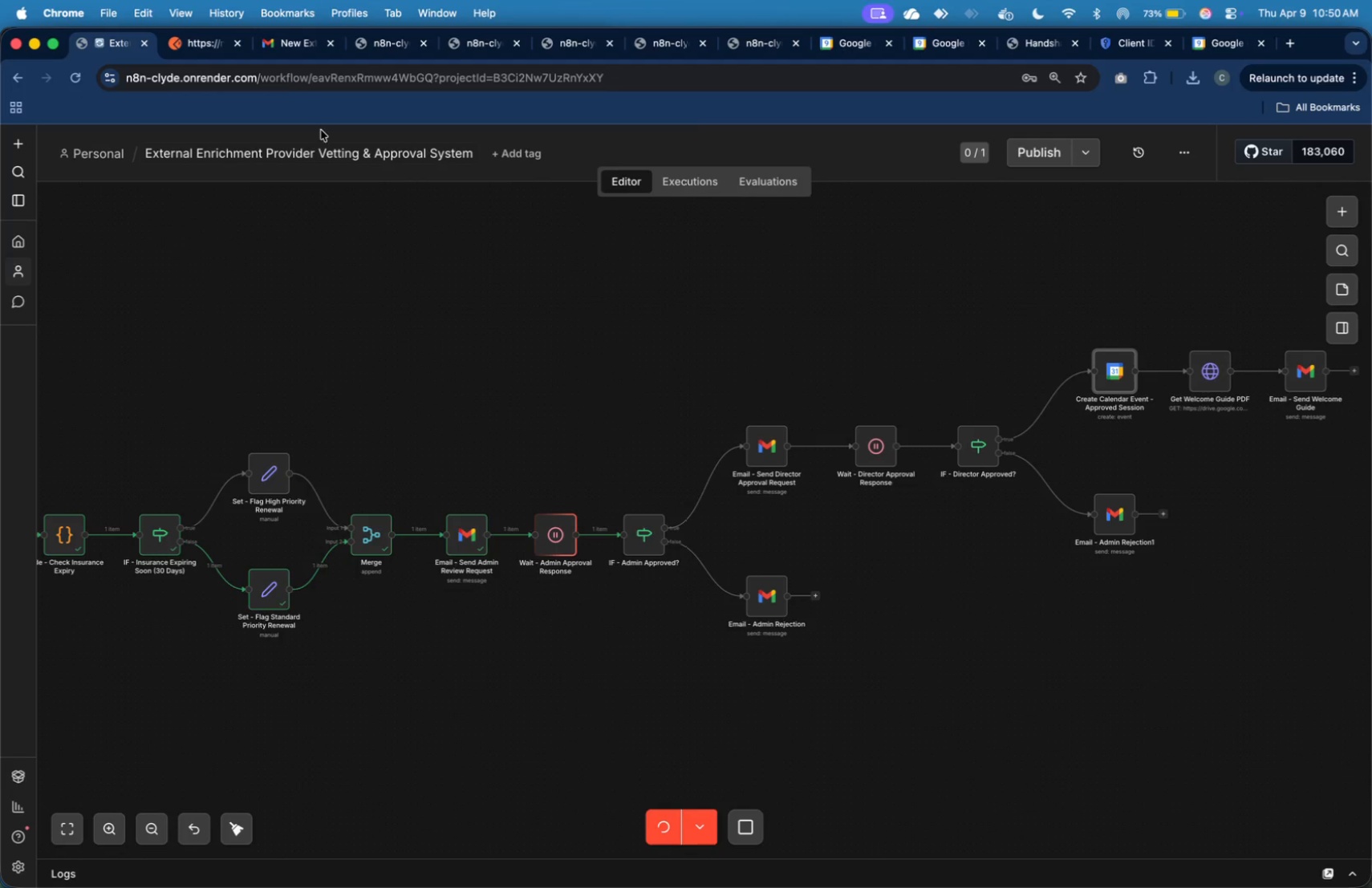 
left_click([284, 51])
 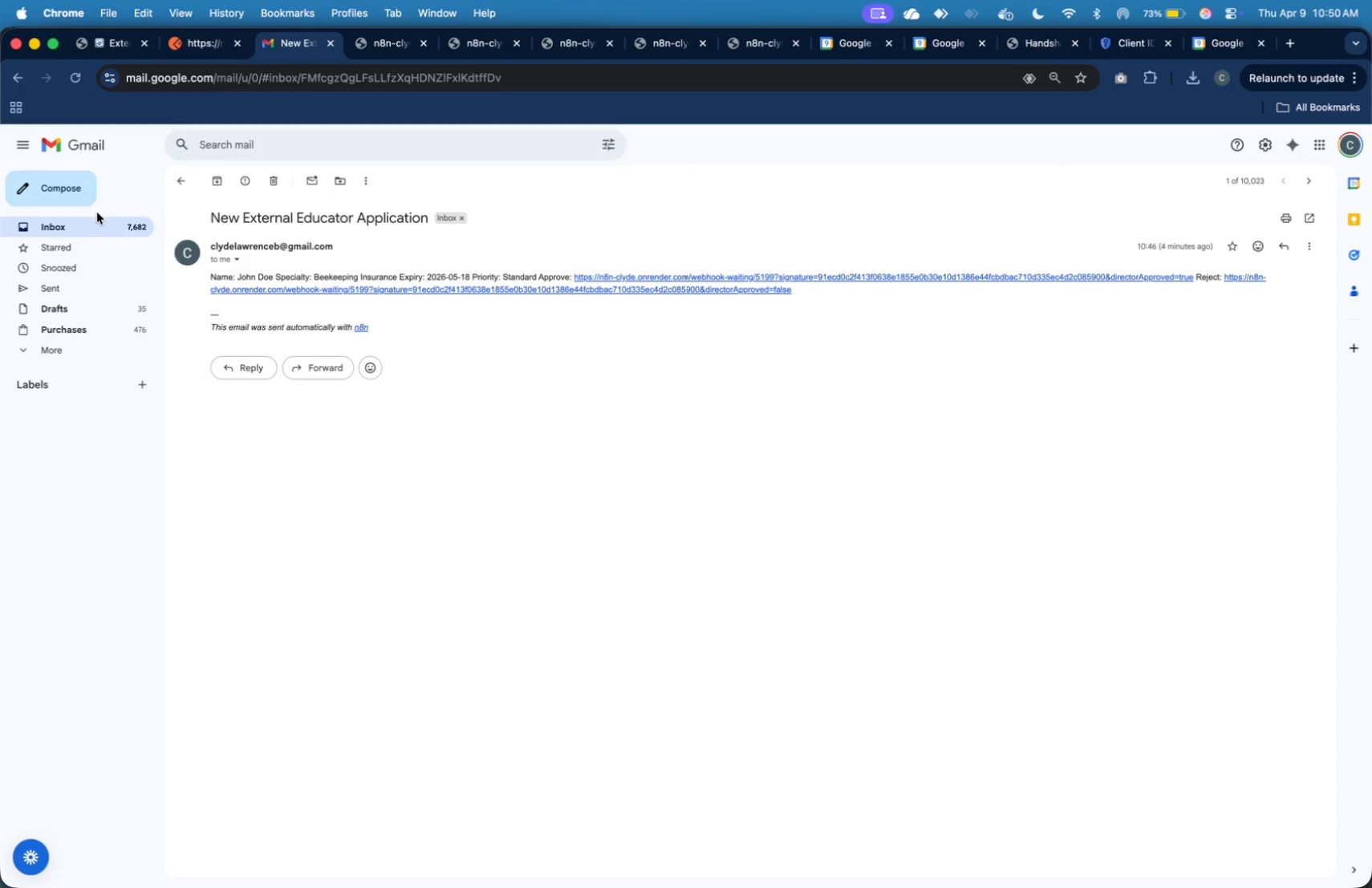 
left_click([97, 221])
 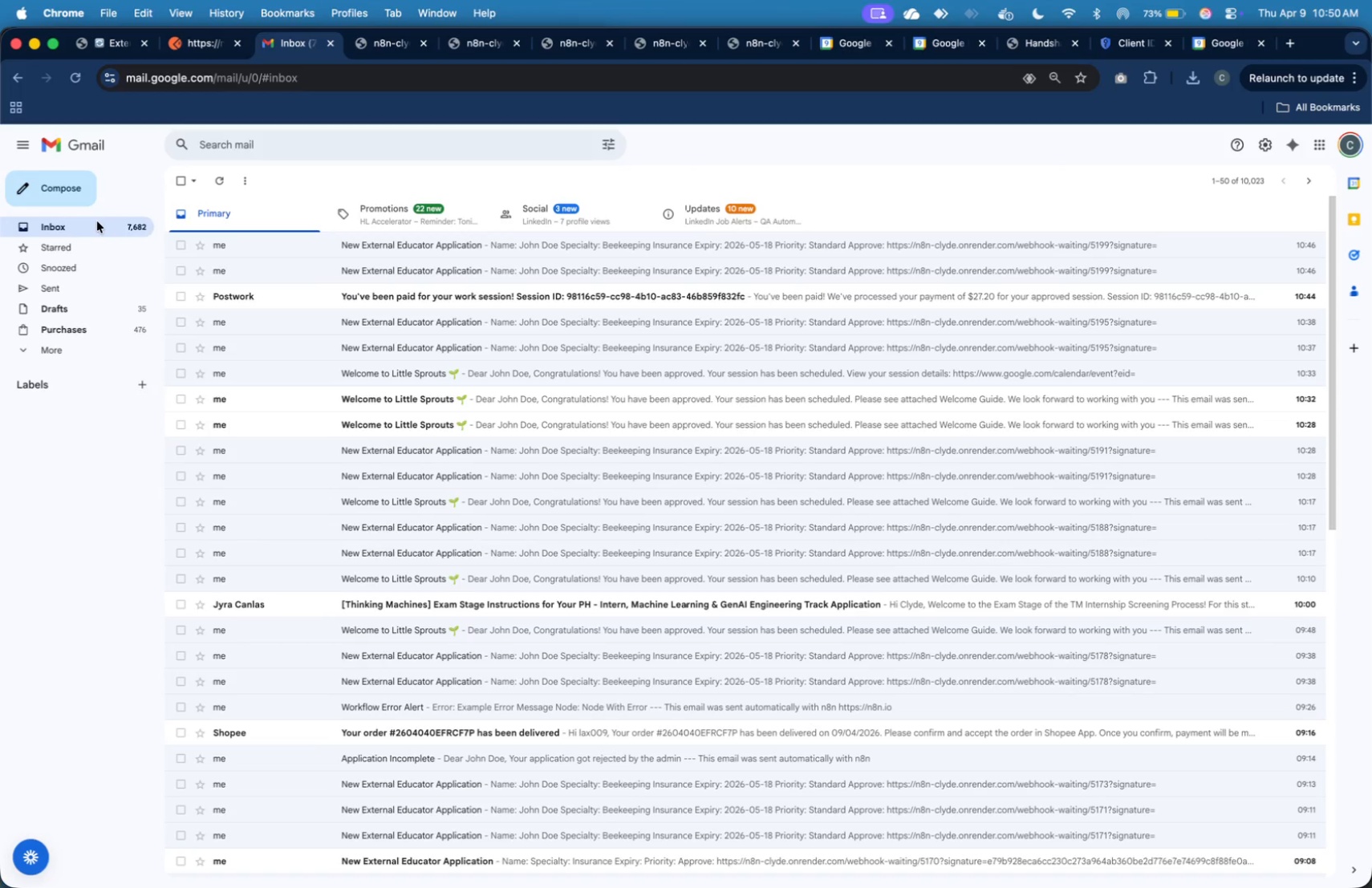 
left_click([97, 221])
 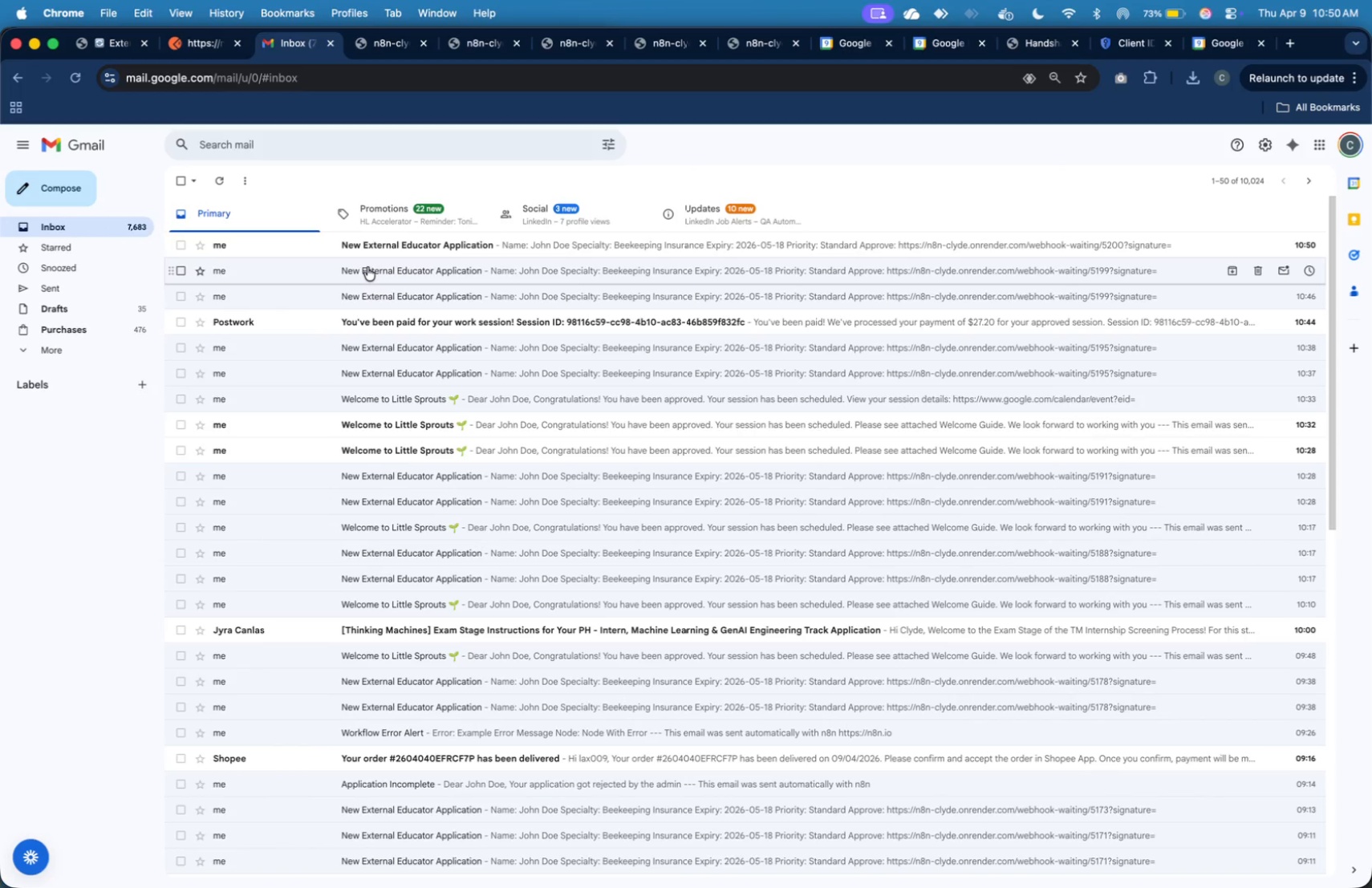 
left_click([369, 245])
 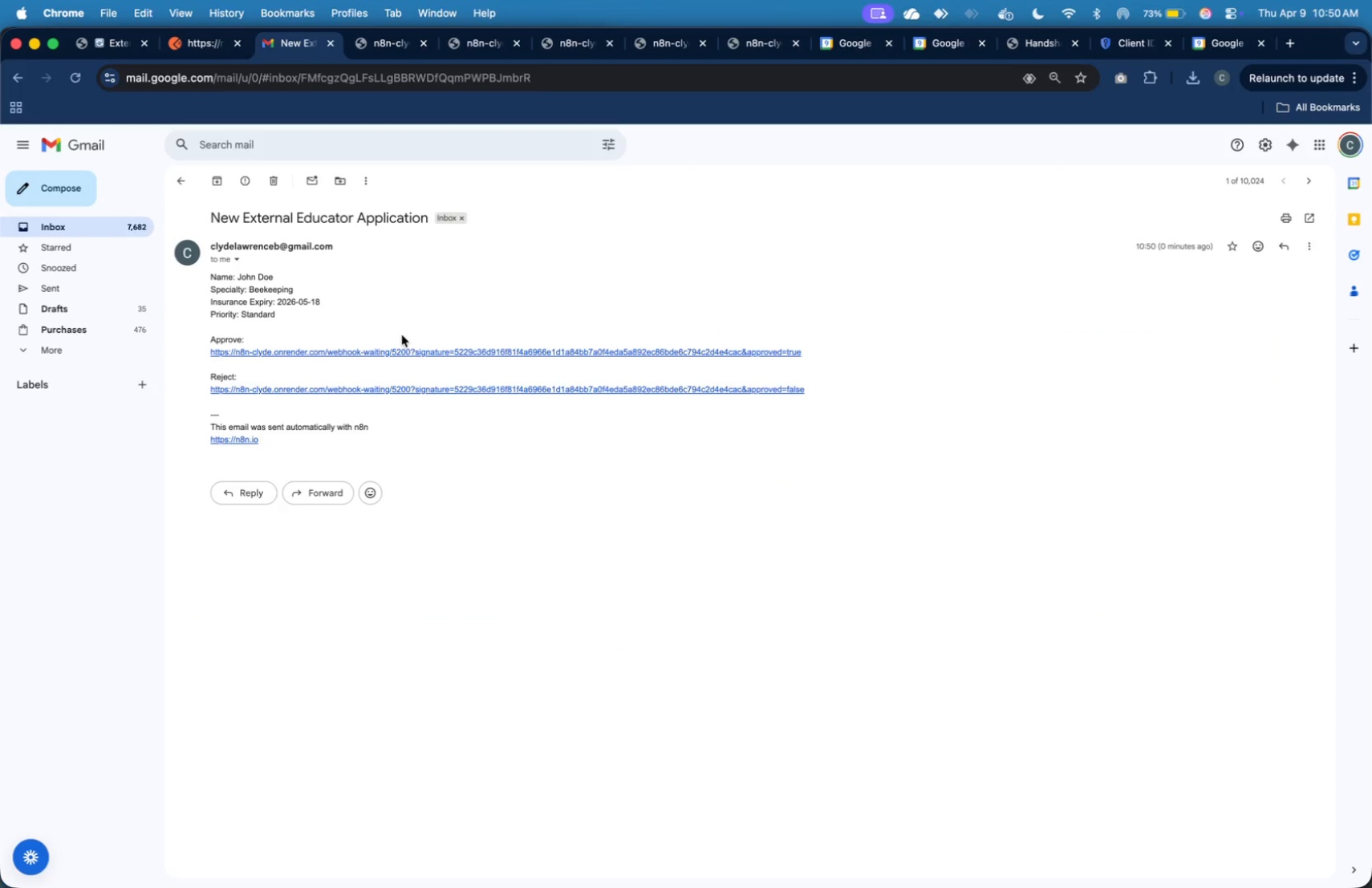 
left_click([407, 351])
 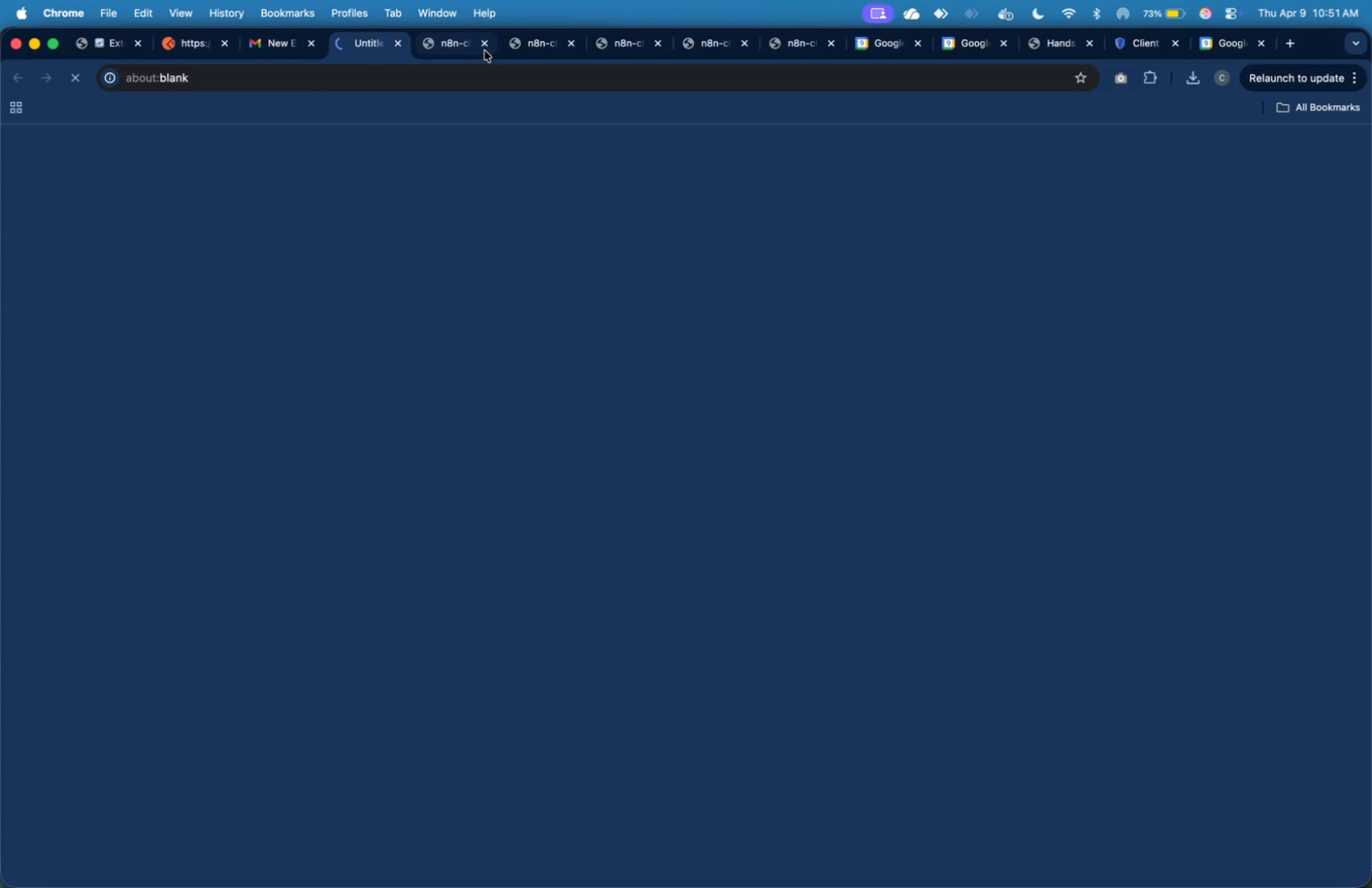 
left_click([485, 47])
 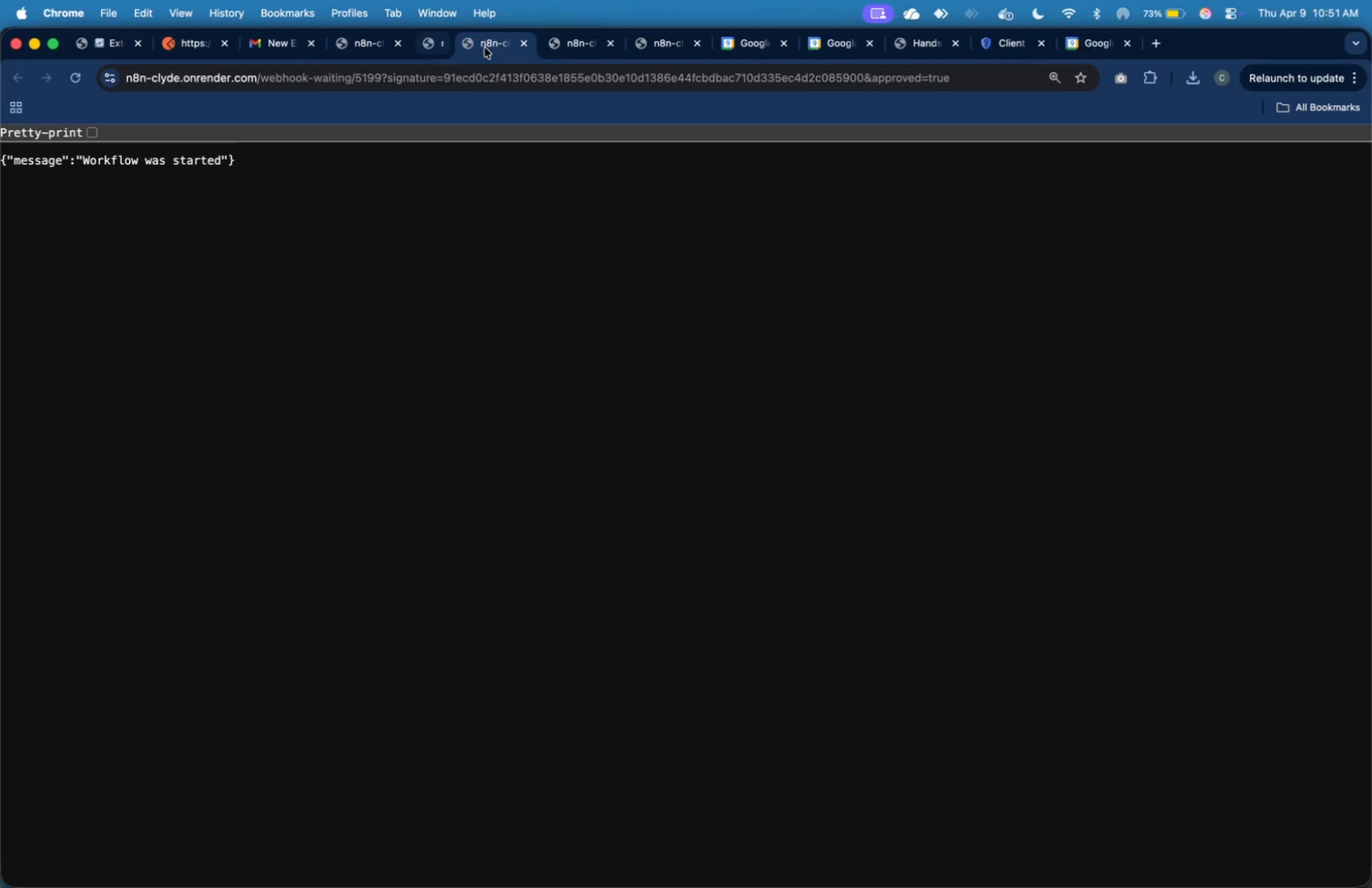 
double_click([485, 47])
 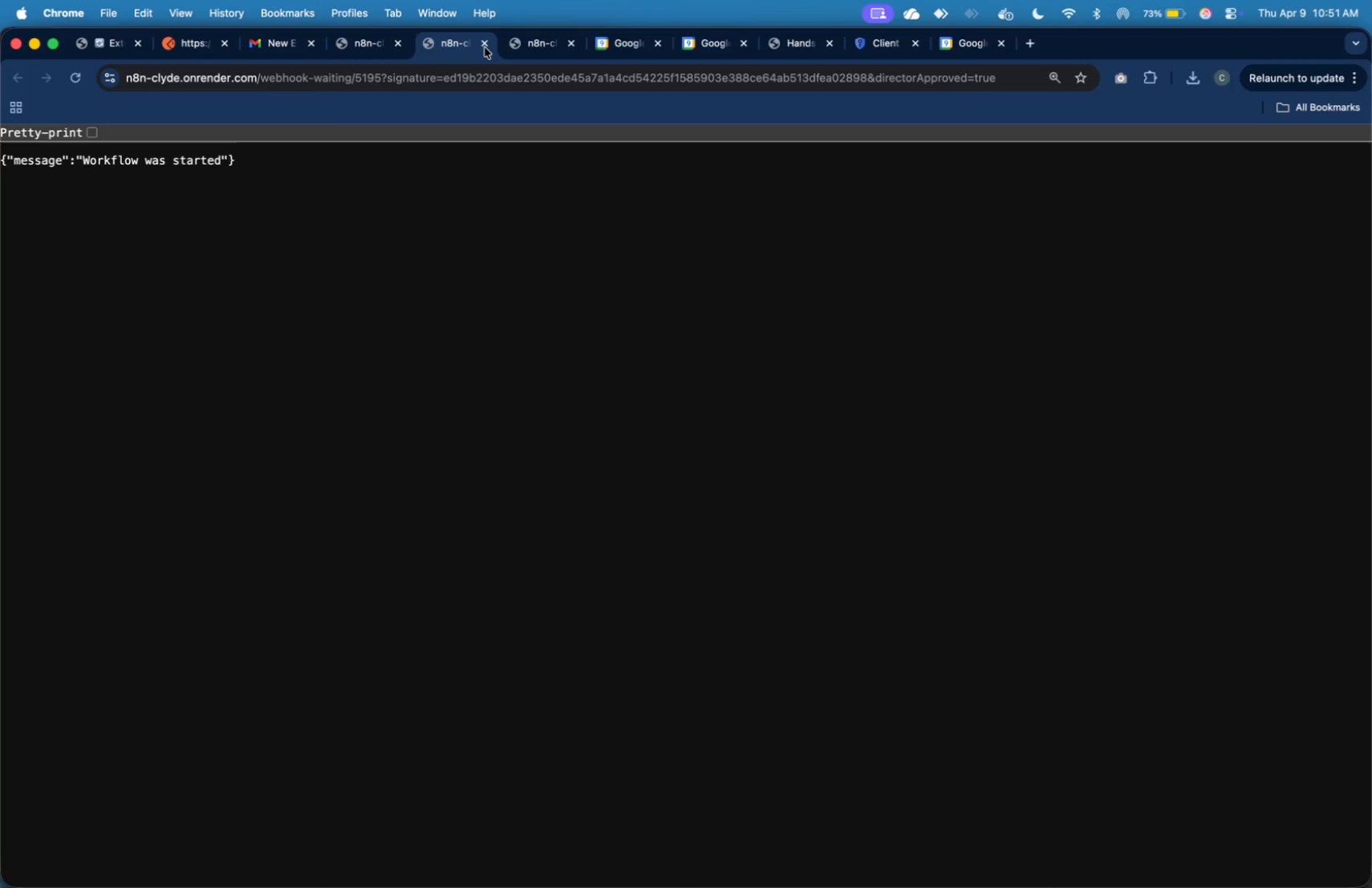 
triple_click([485, 47])
 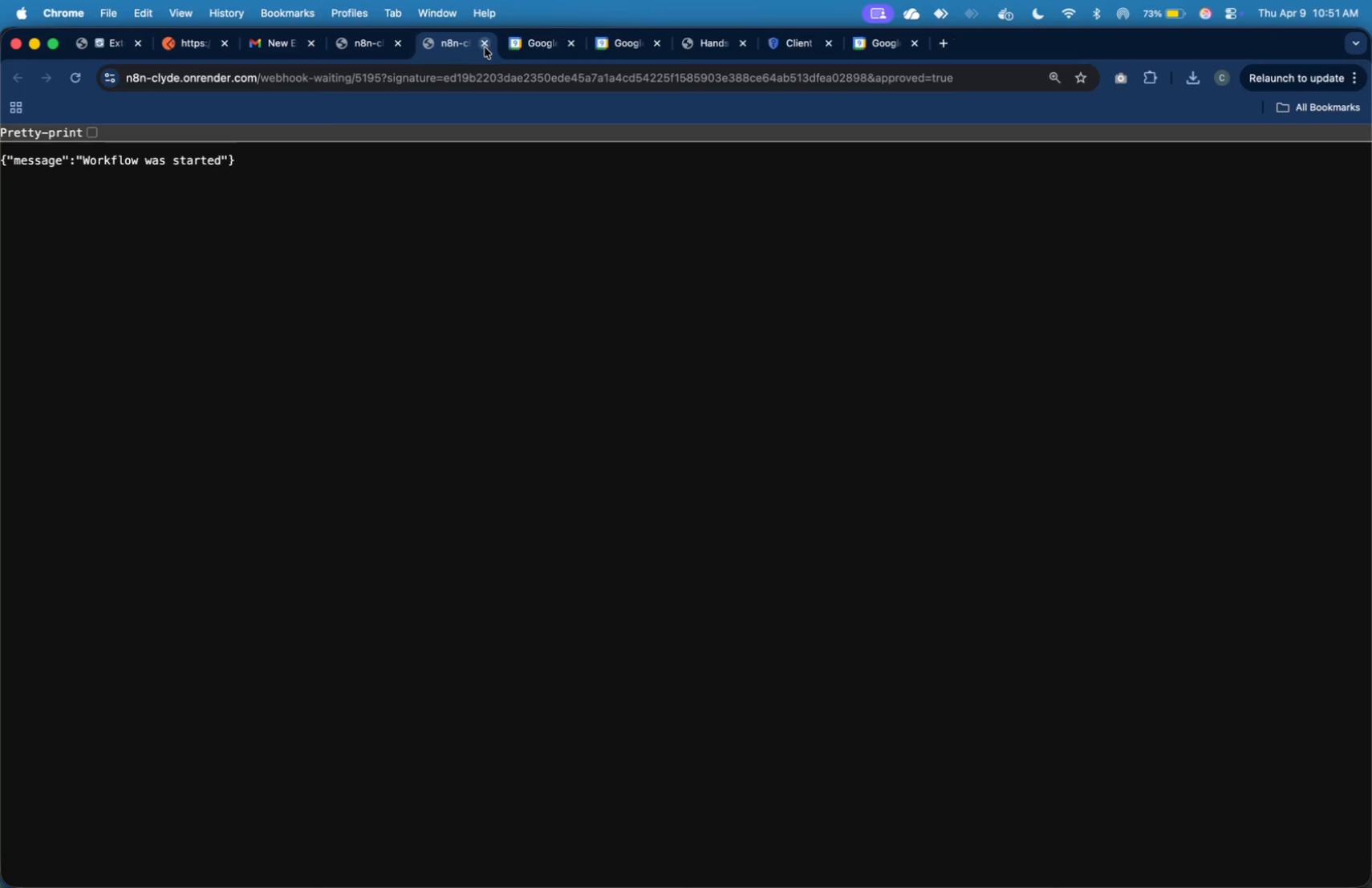 
left_click([485, 47])
 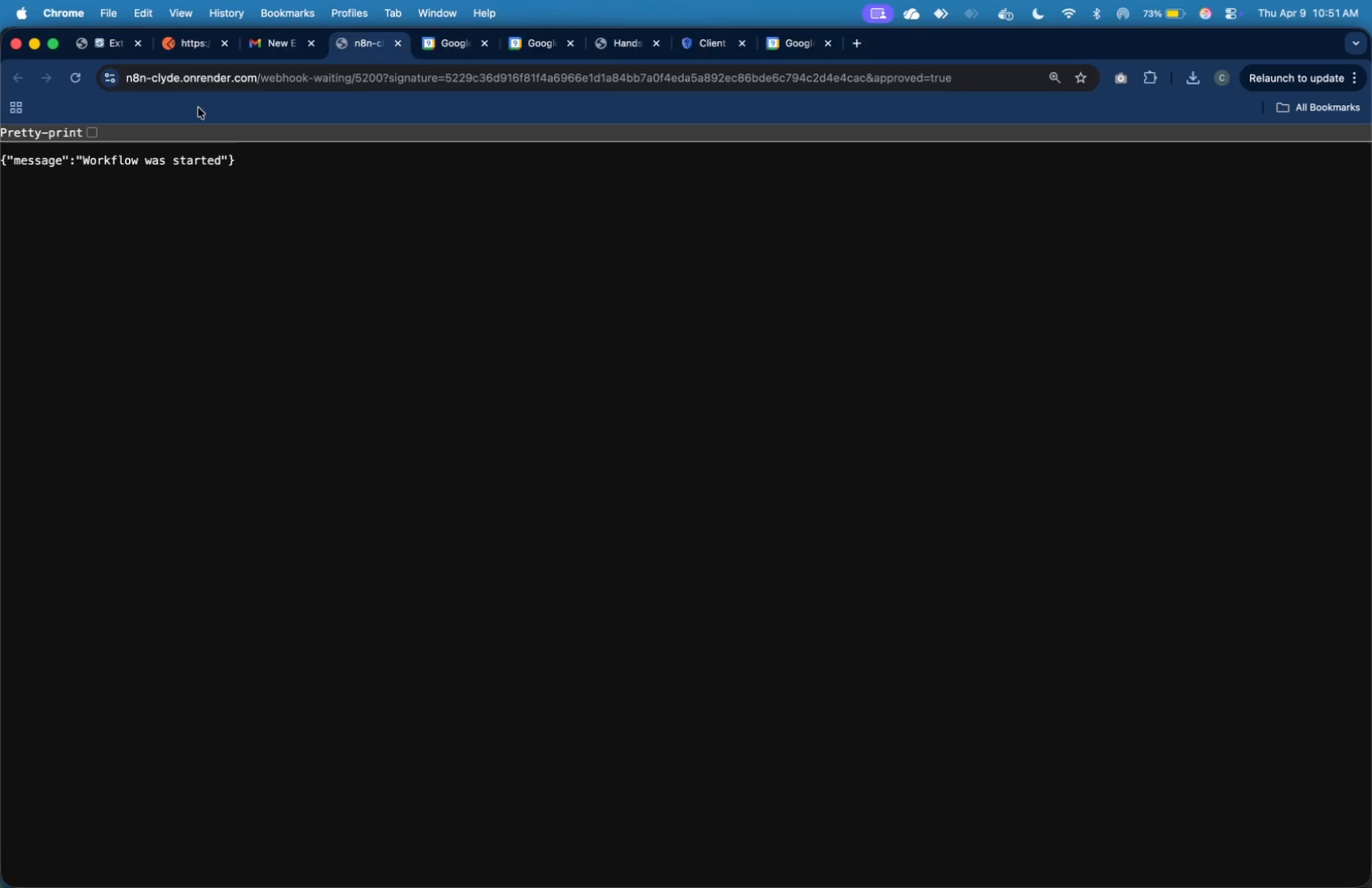 
left_click([161, 52])
 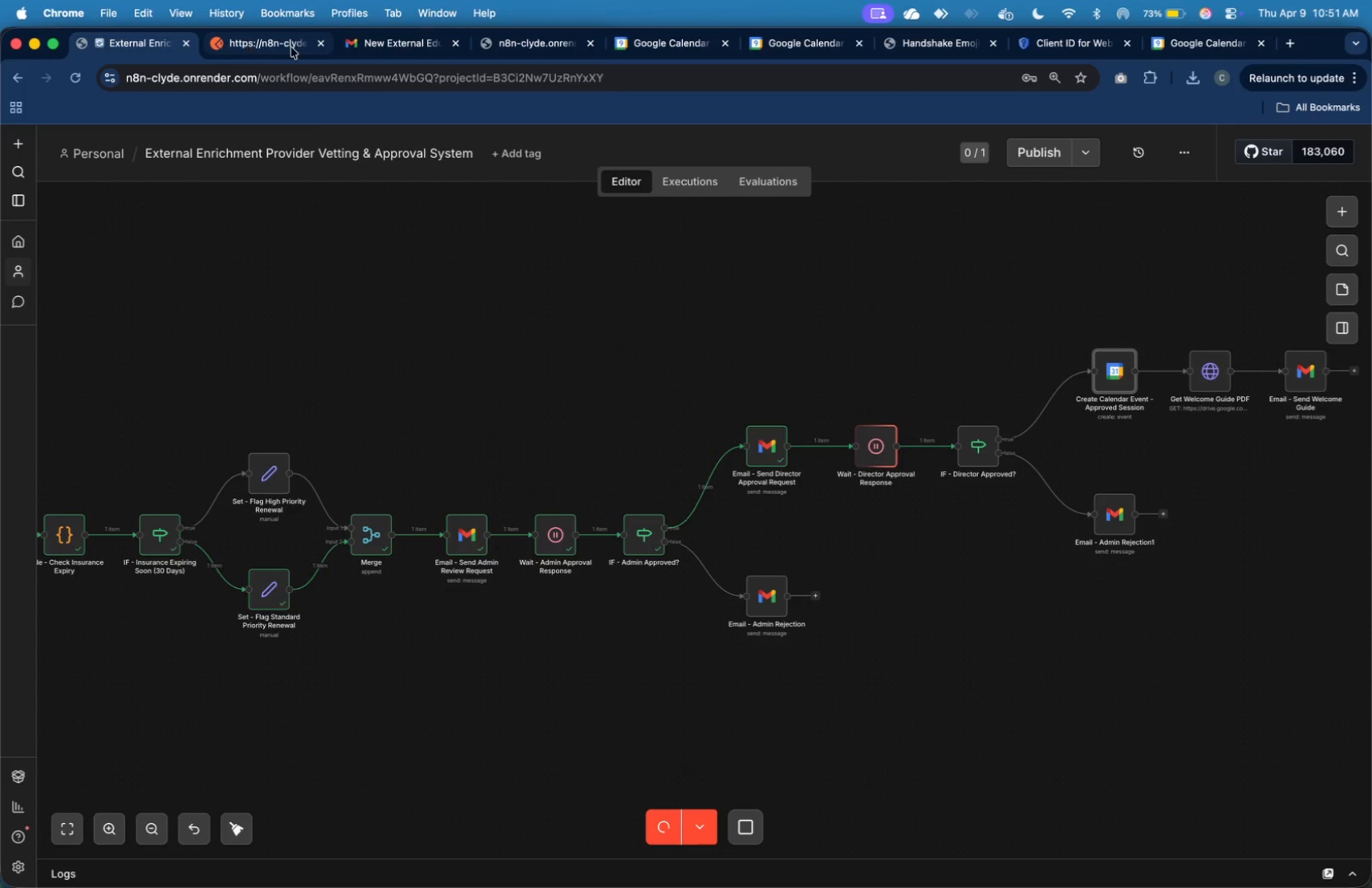 
left_click([371, 43])
 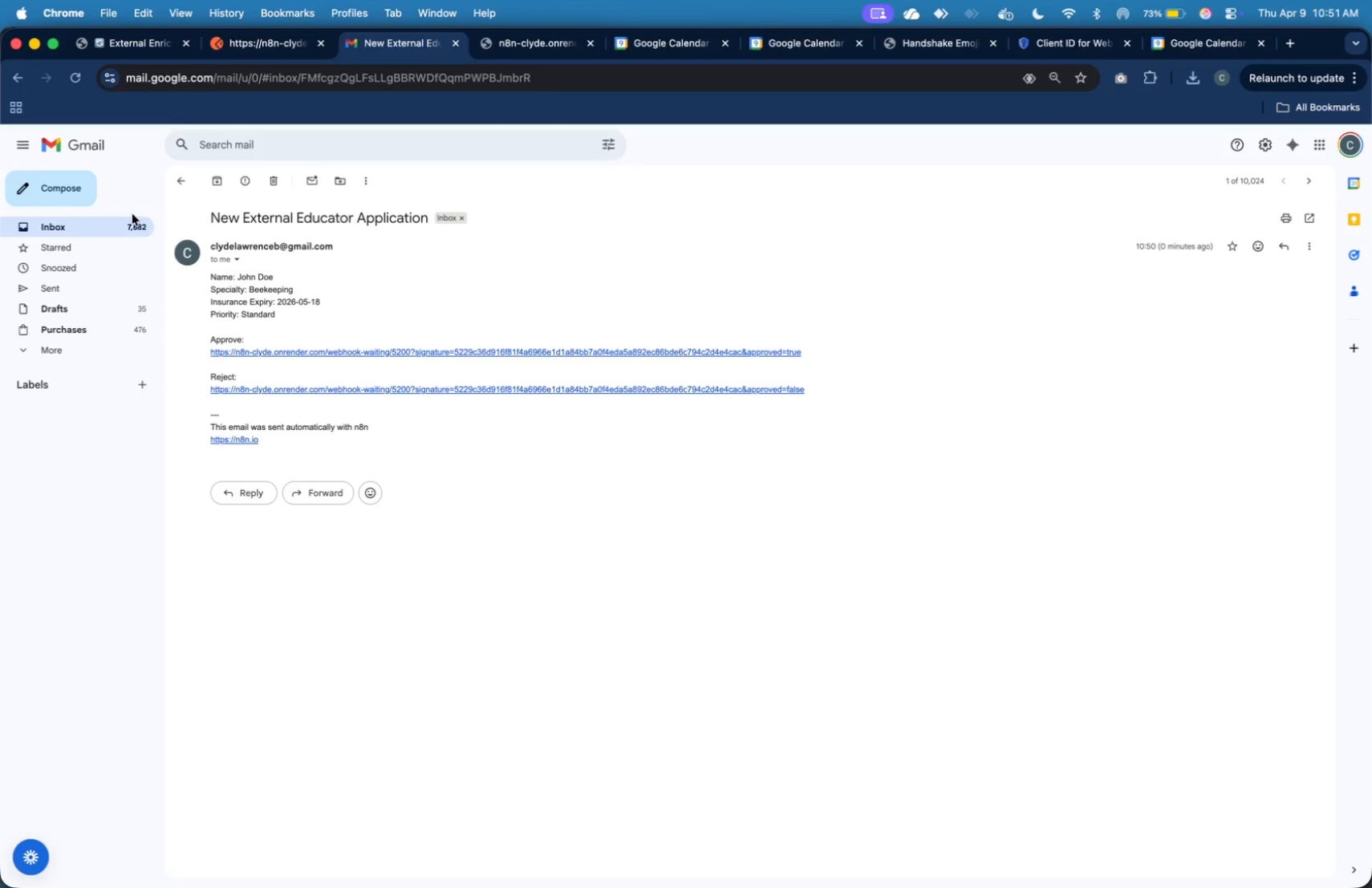 
left_click([132, 227])
 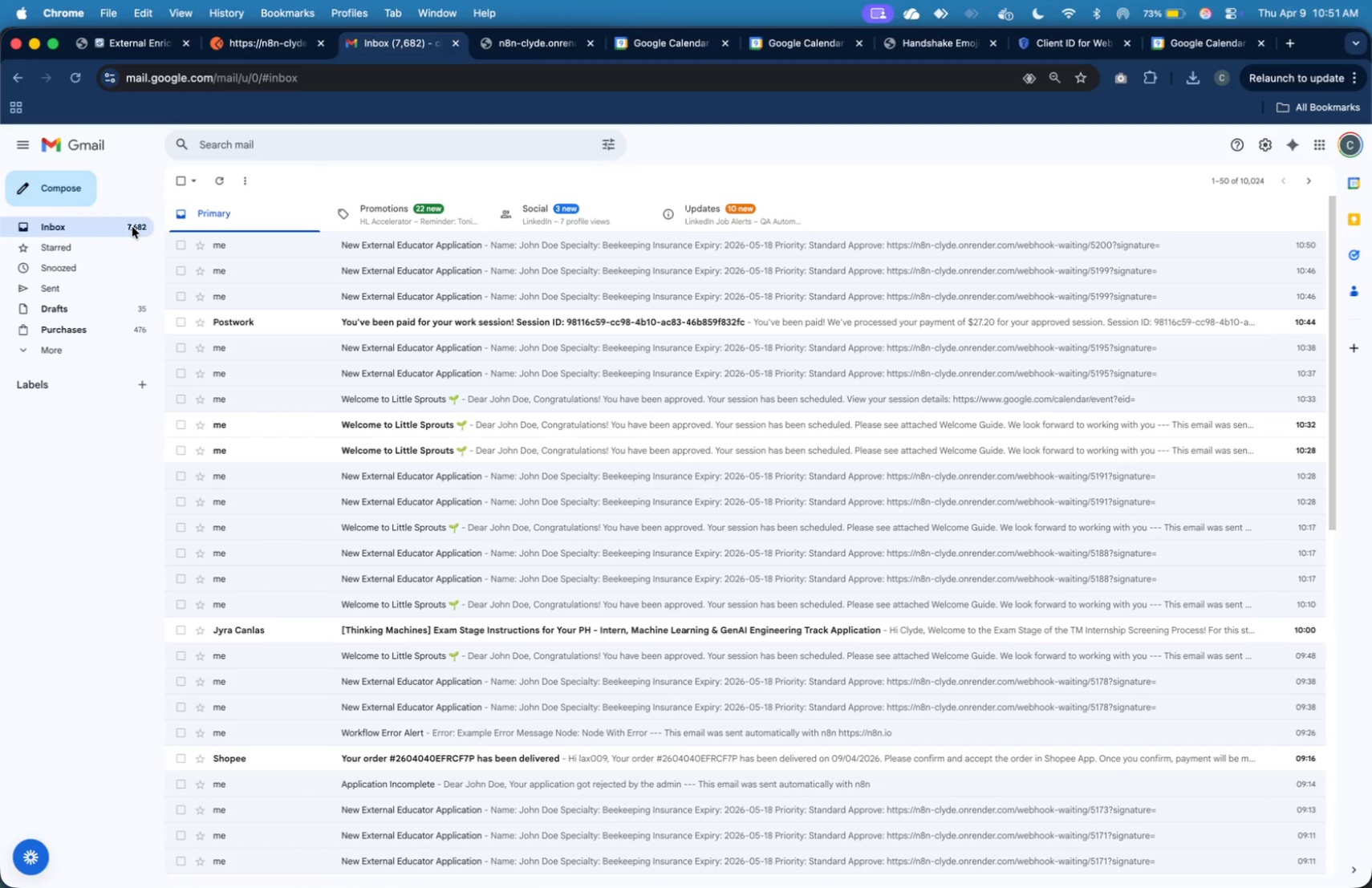 
left_click([132, 227])
 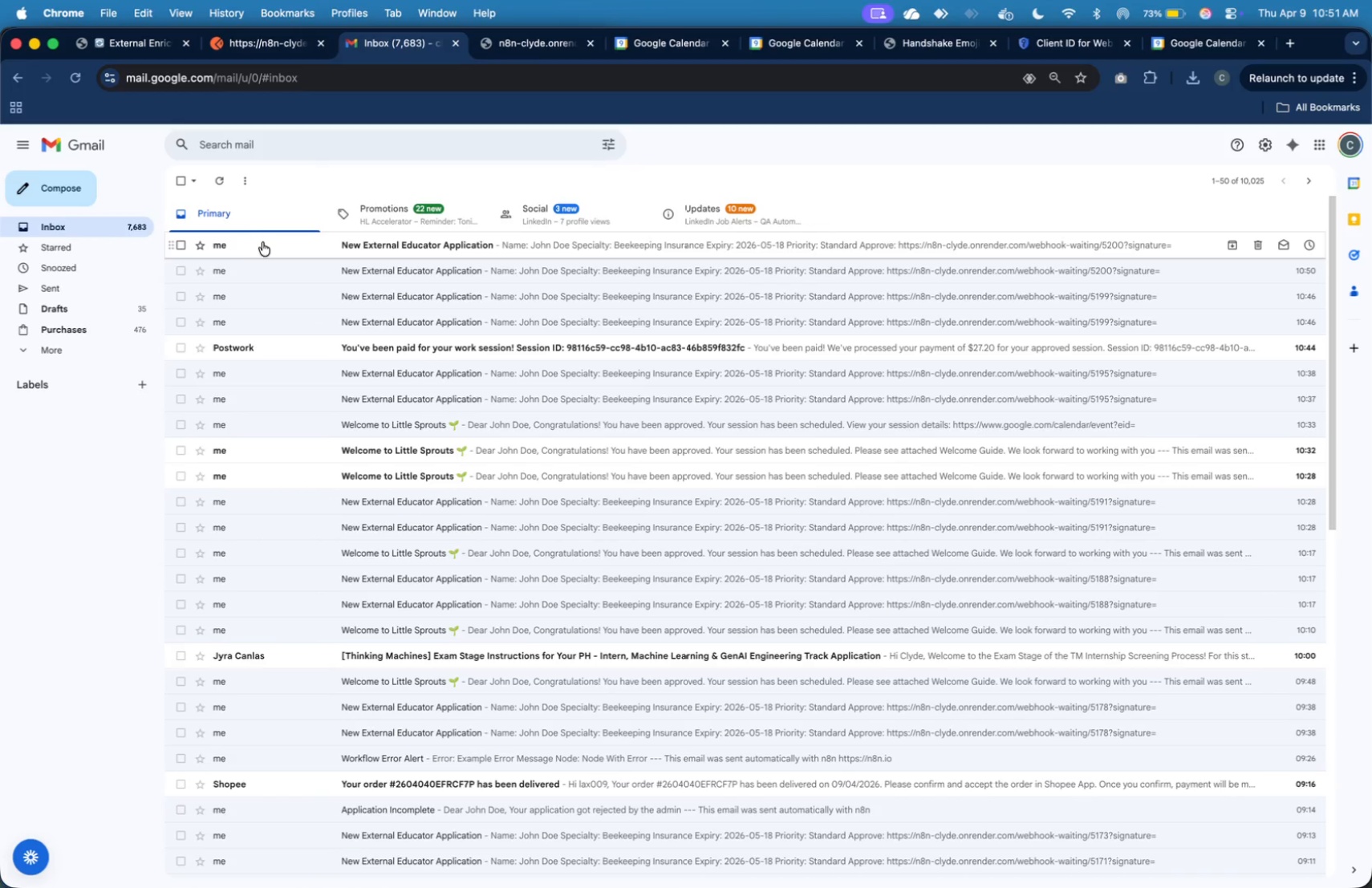 
left_click([266, 248])
 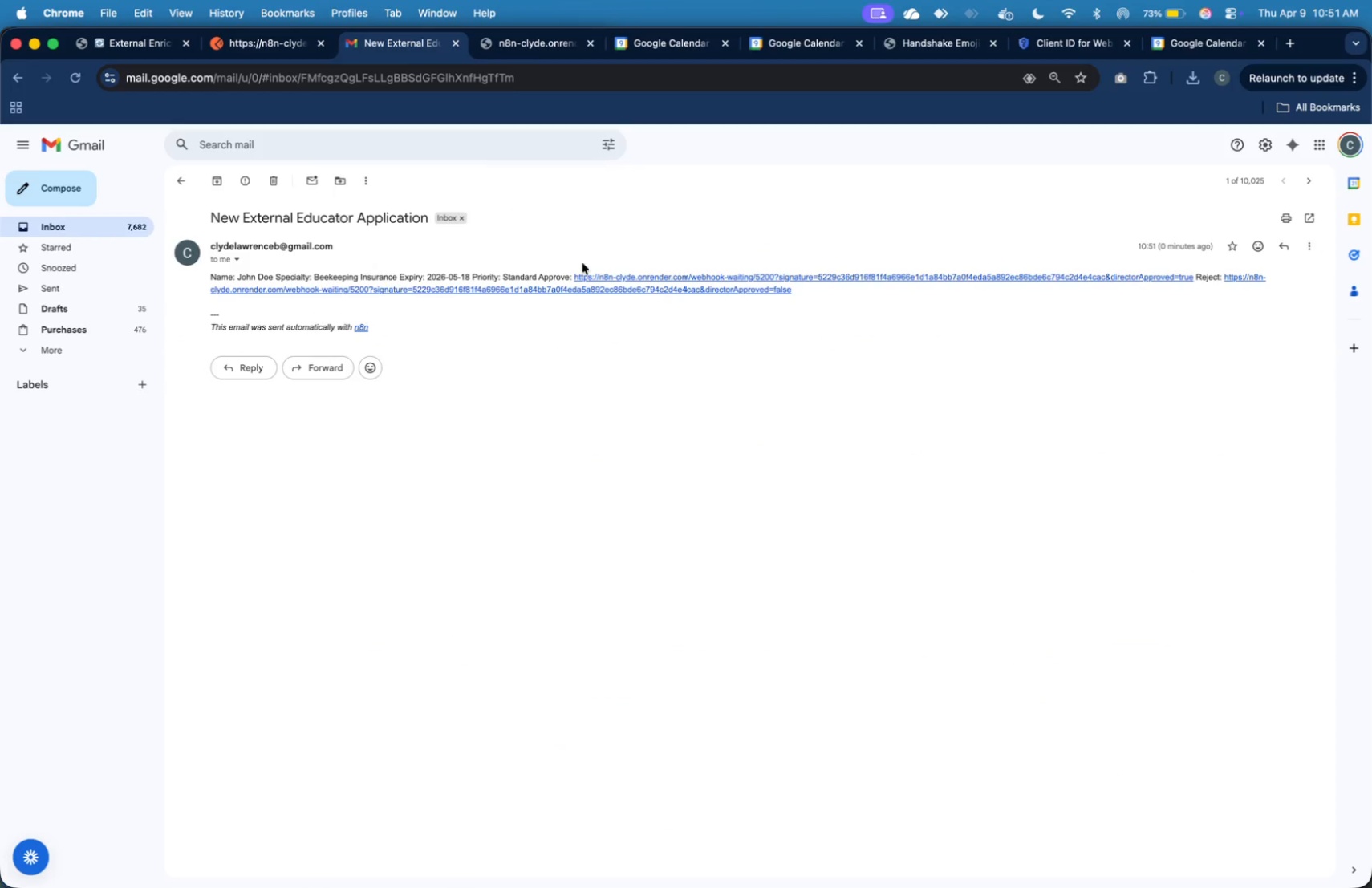 
left_click([604, 275])
 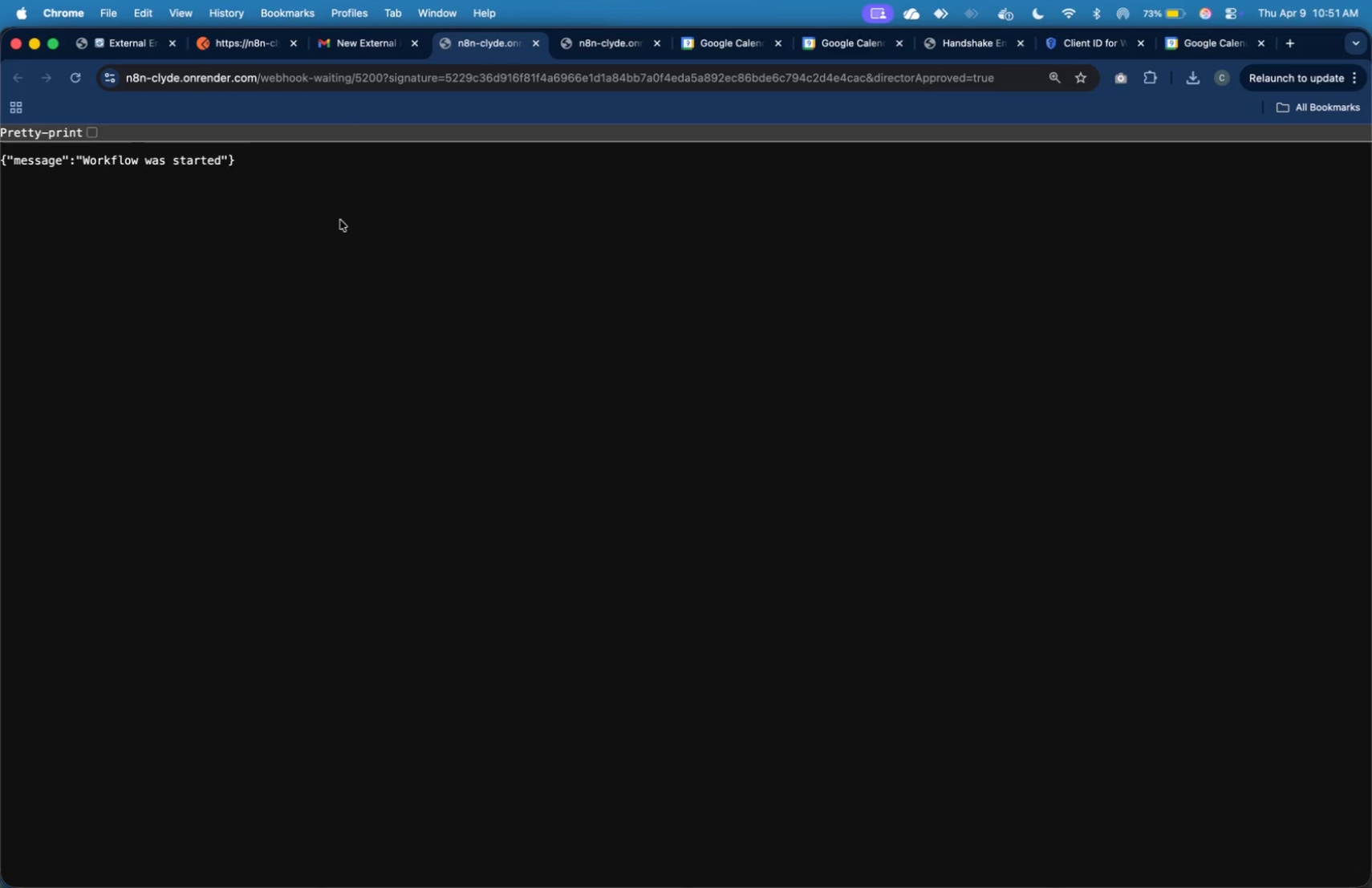 
left_click([136, 47])
 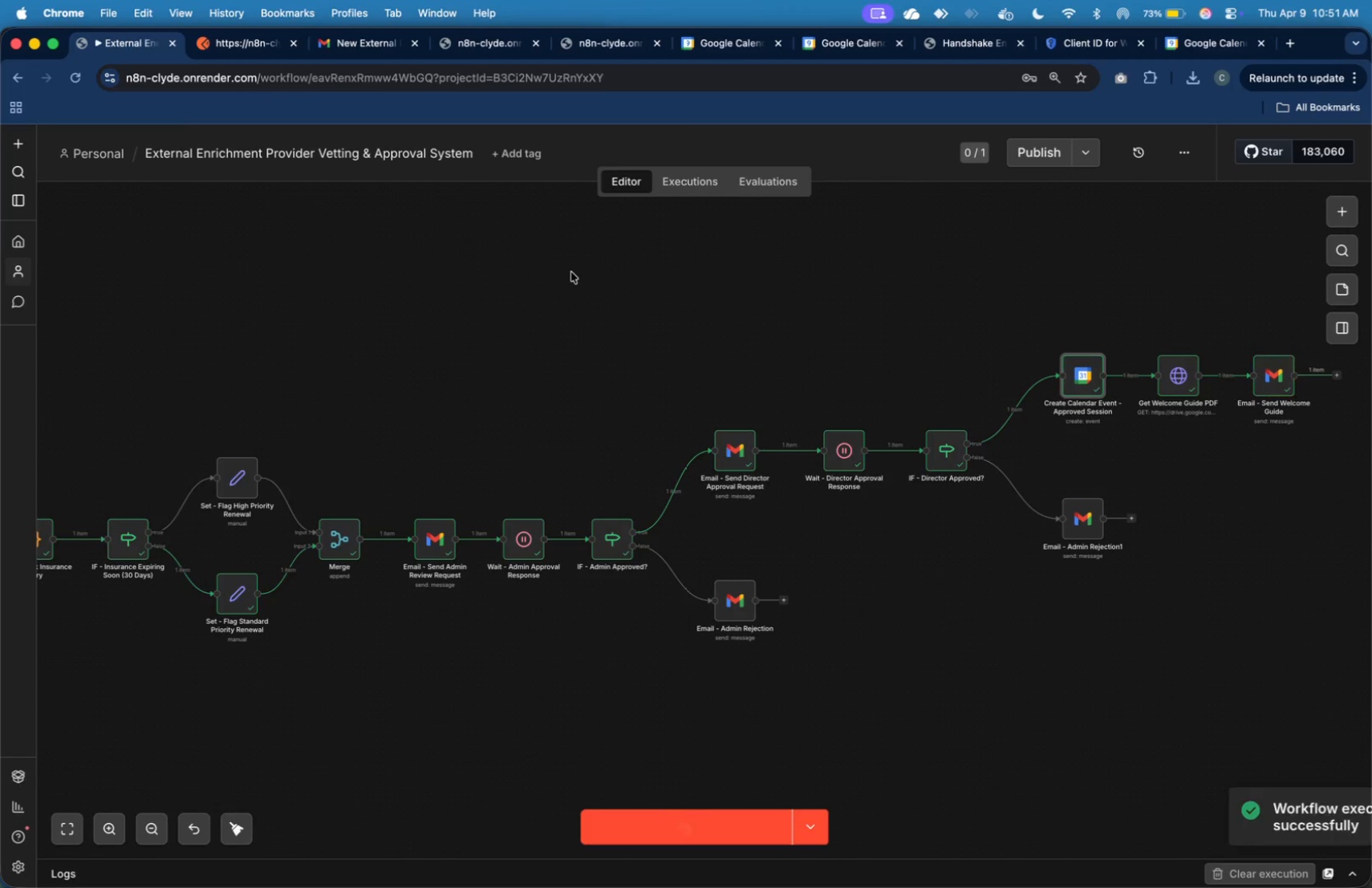 
key(Meta+Backquote)
 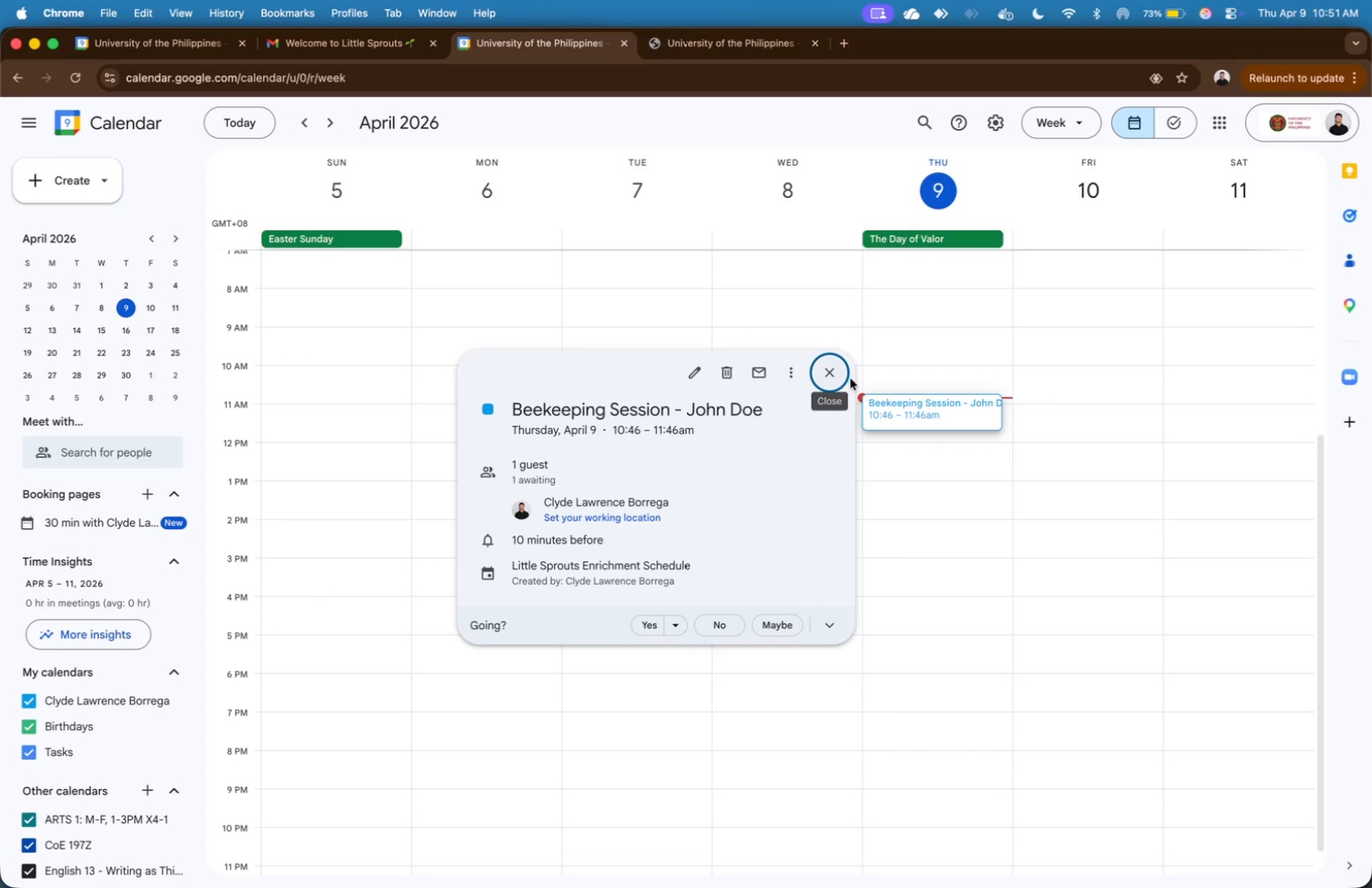 
left_click([840, 370])
 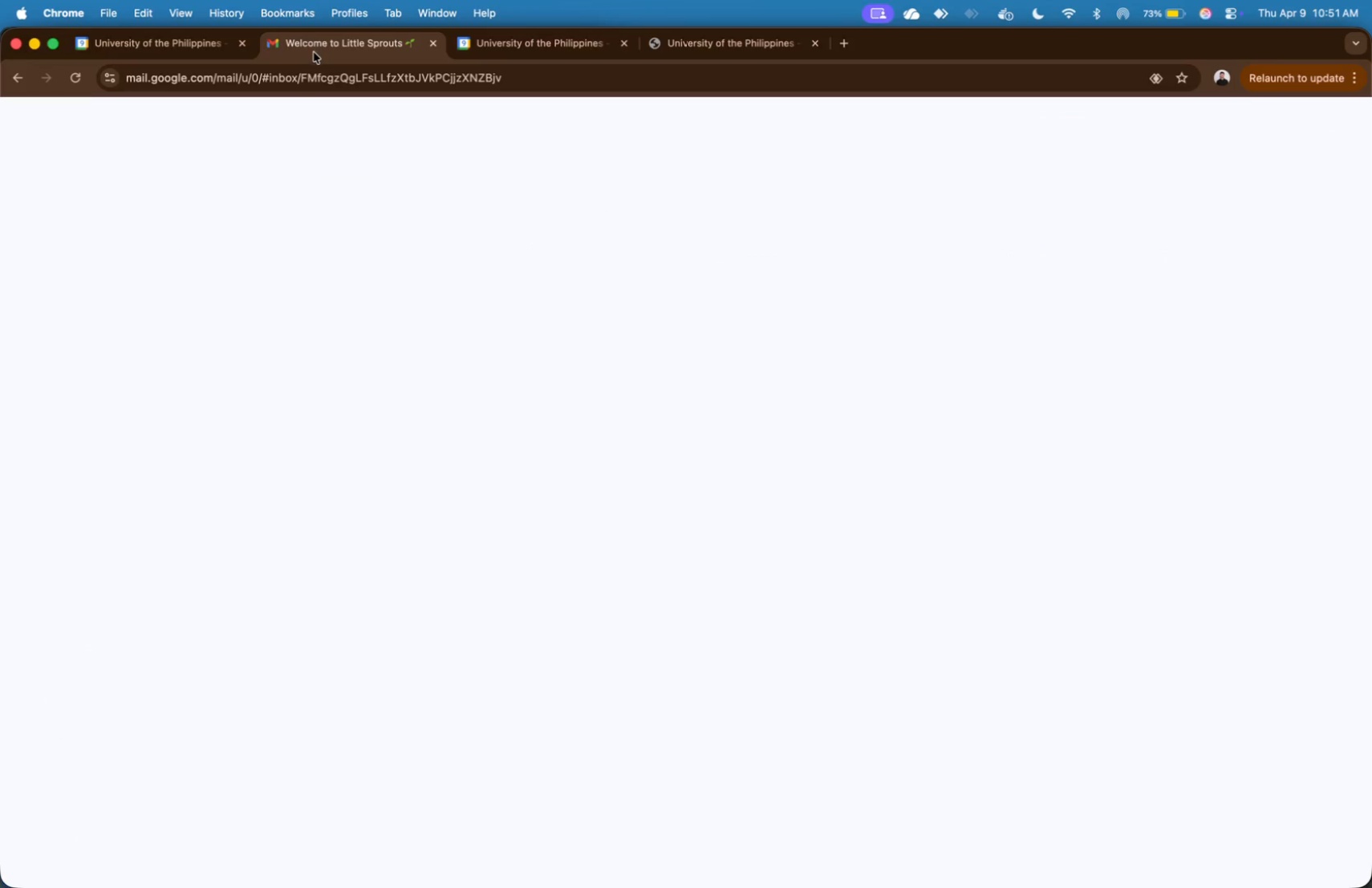 
left_click([227, 224])
 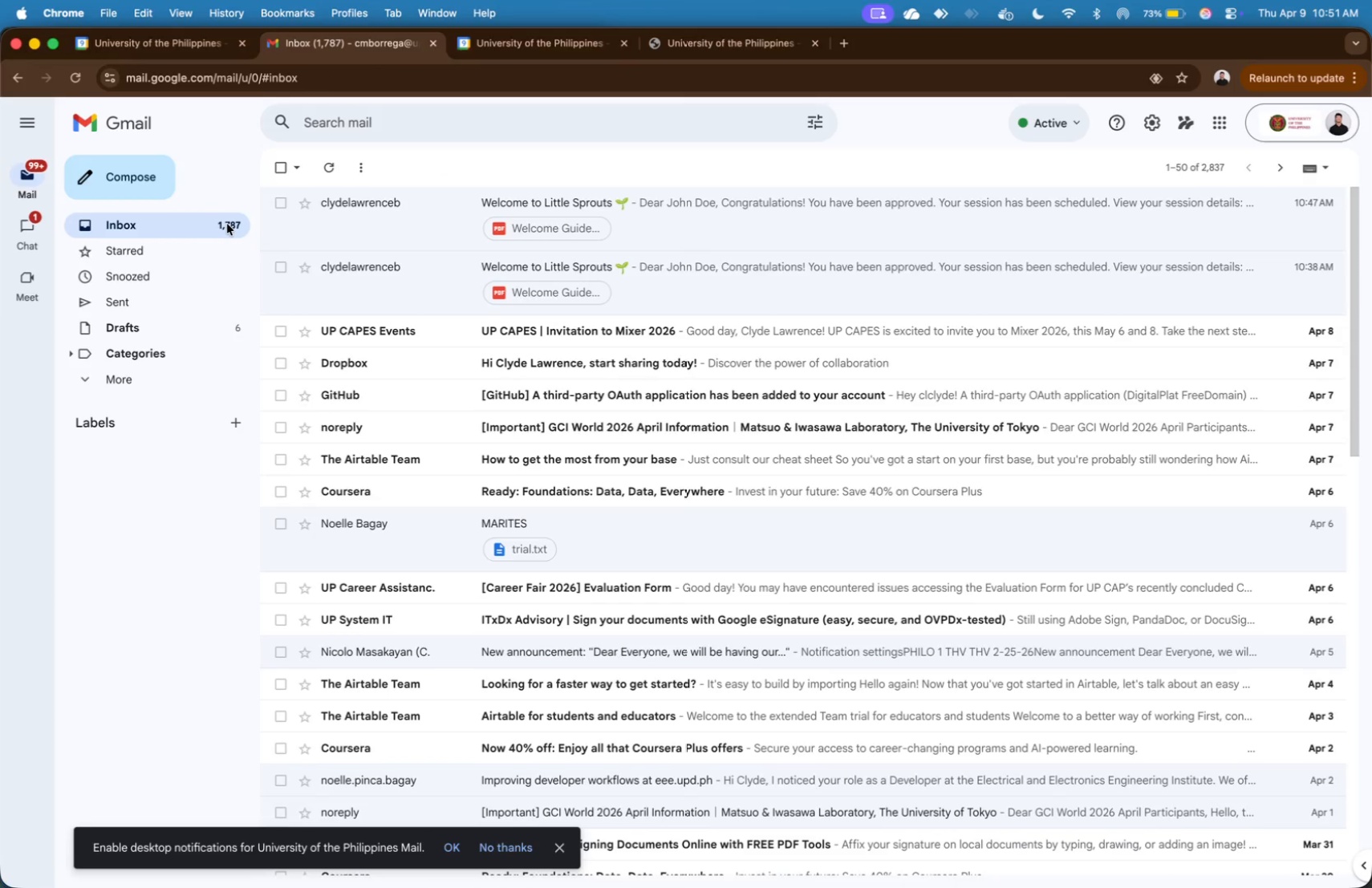 
left_click([227, 224])
 